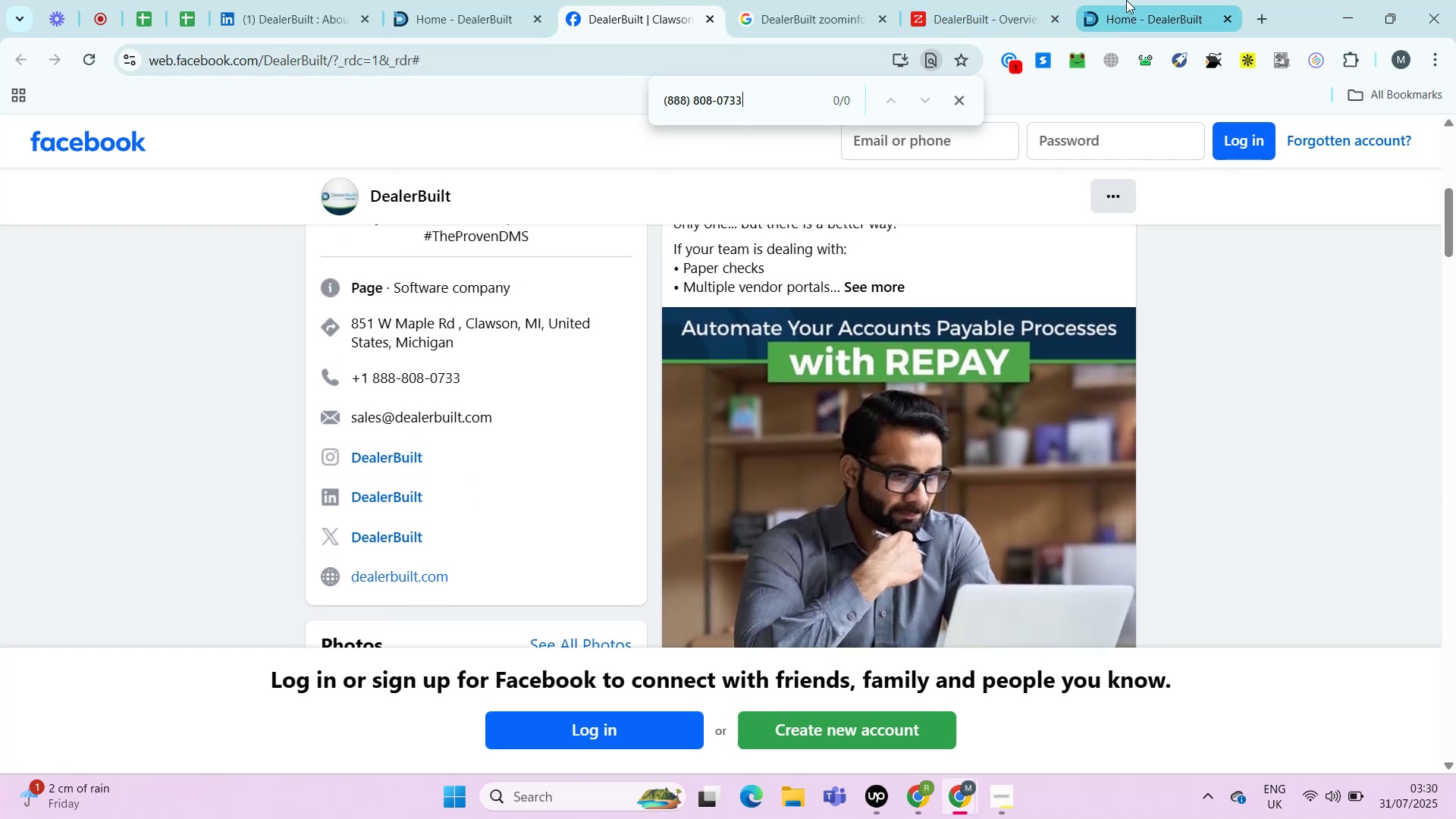 
left_click([1126, 0])
 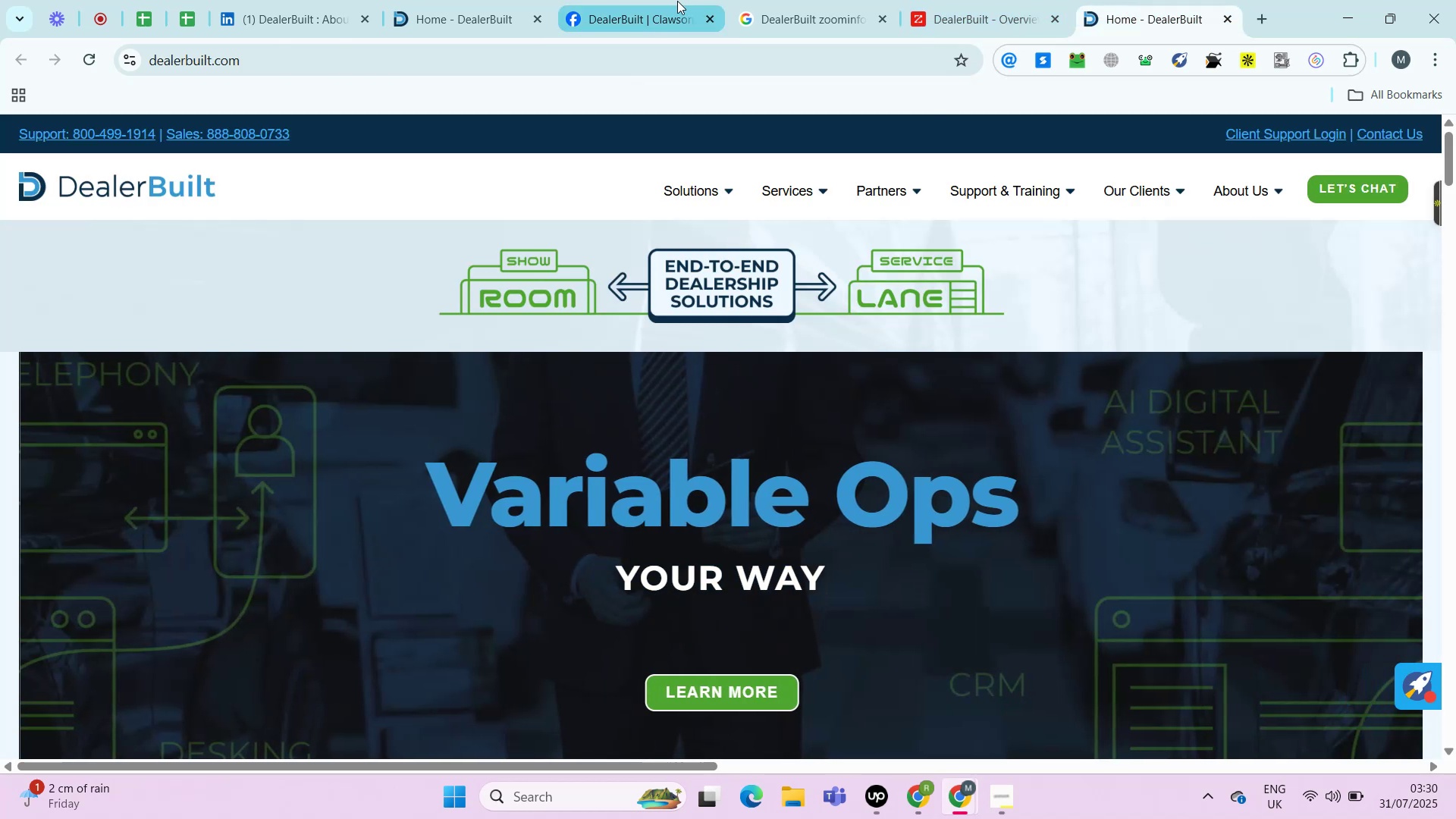 
left_click([677, 1])
 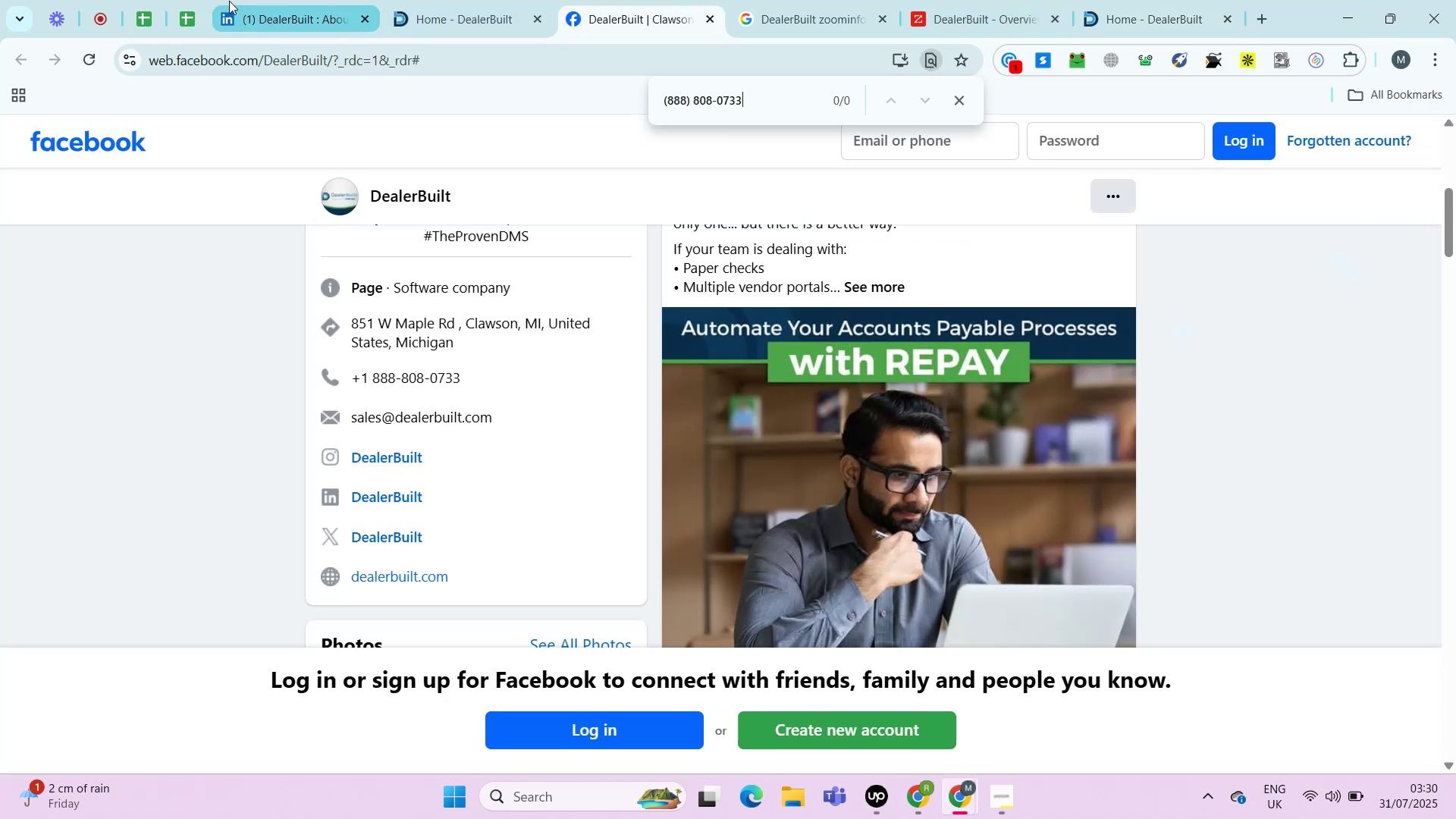 
left_click([189, 12])
 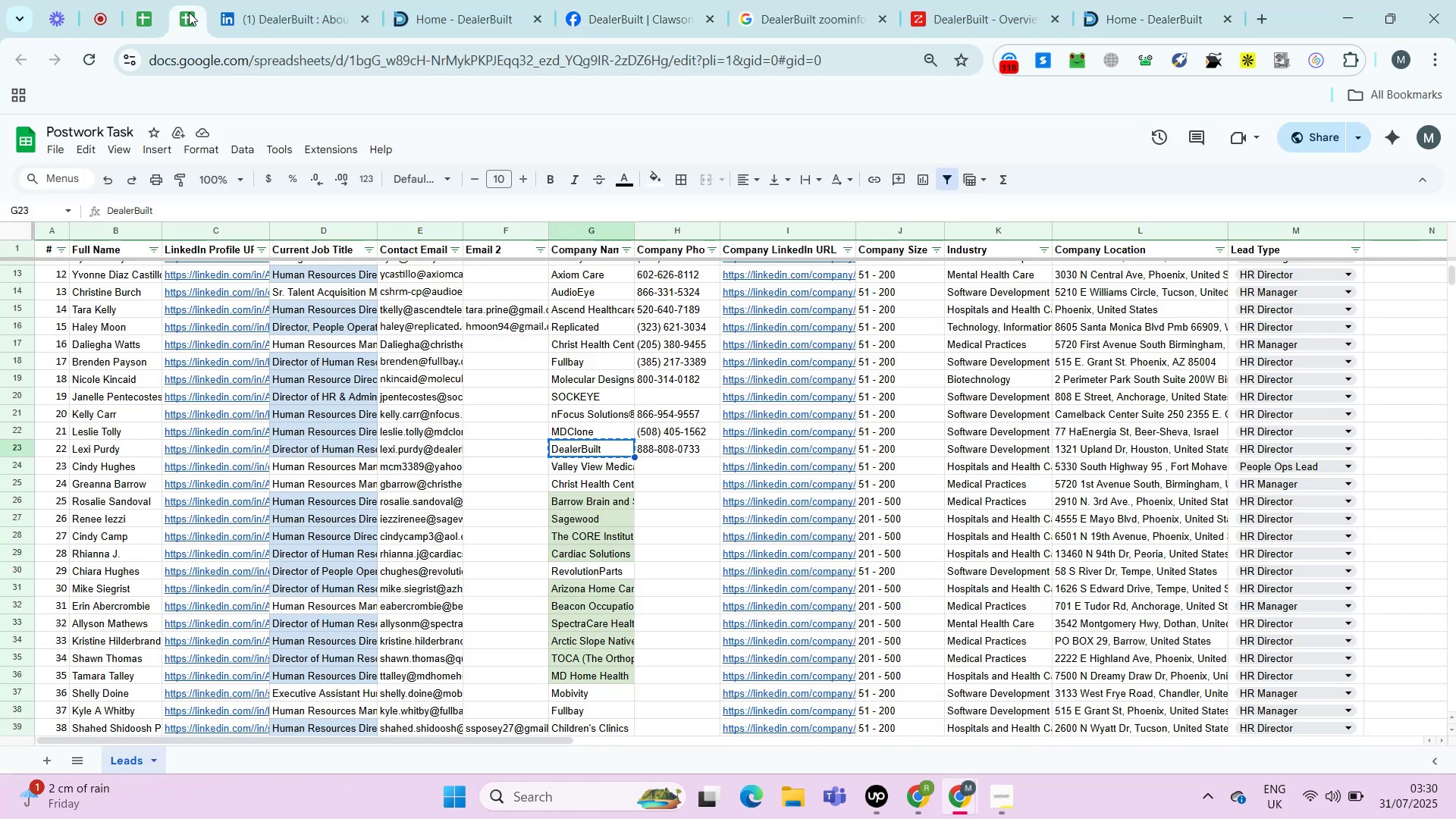 
key(ArrowRight)
 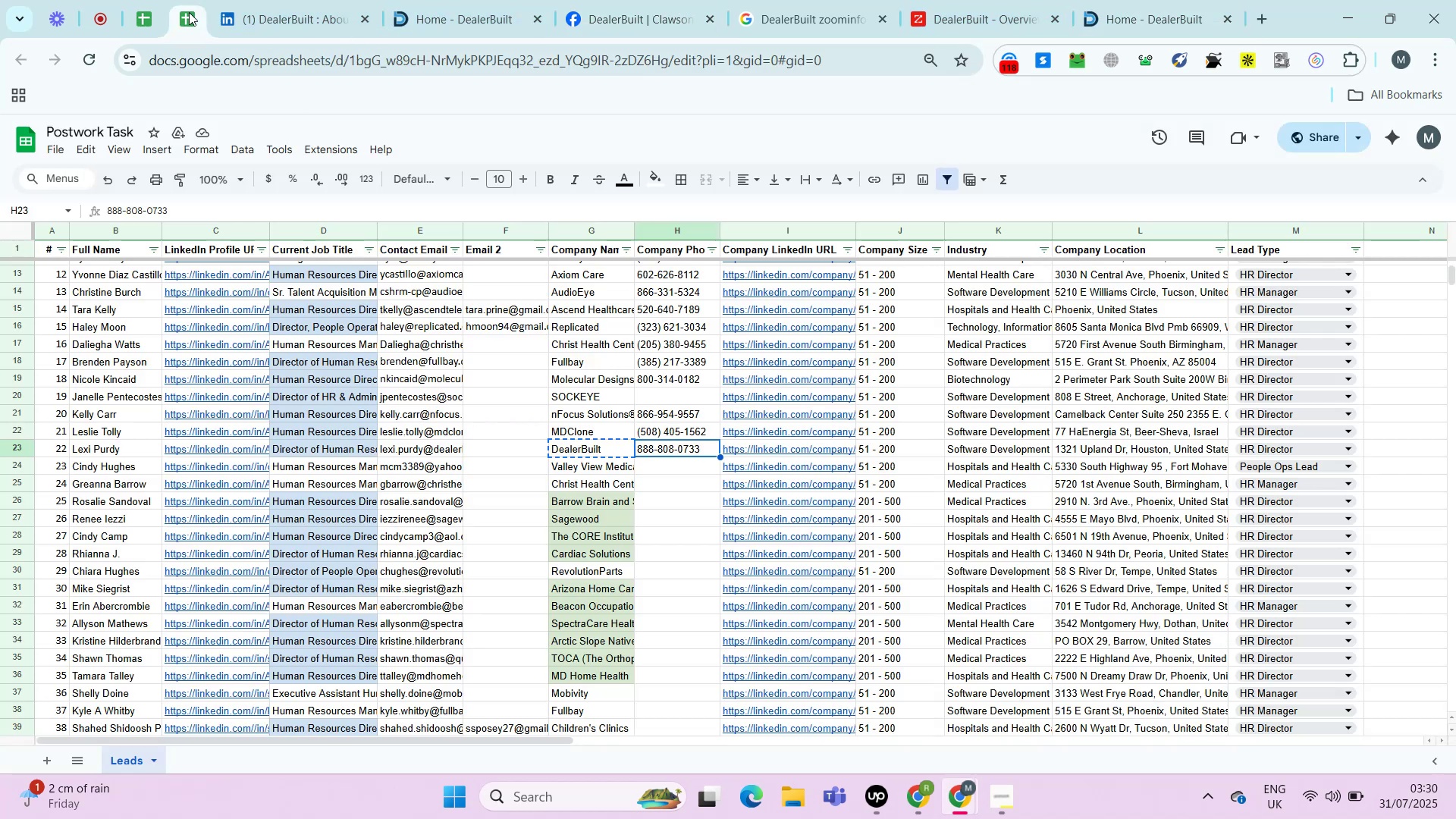 
hold_key(key=ControlLeft, duration=0.77)
 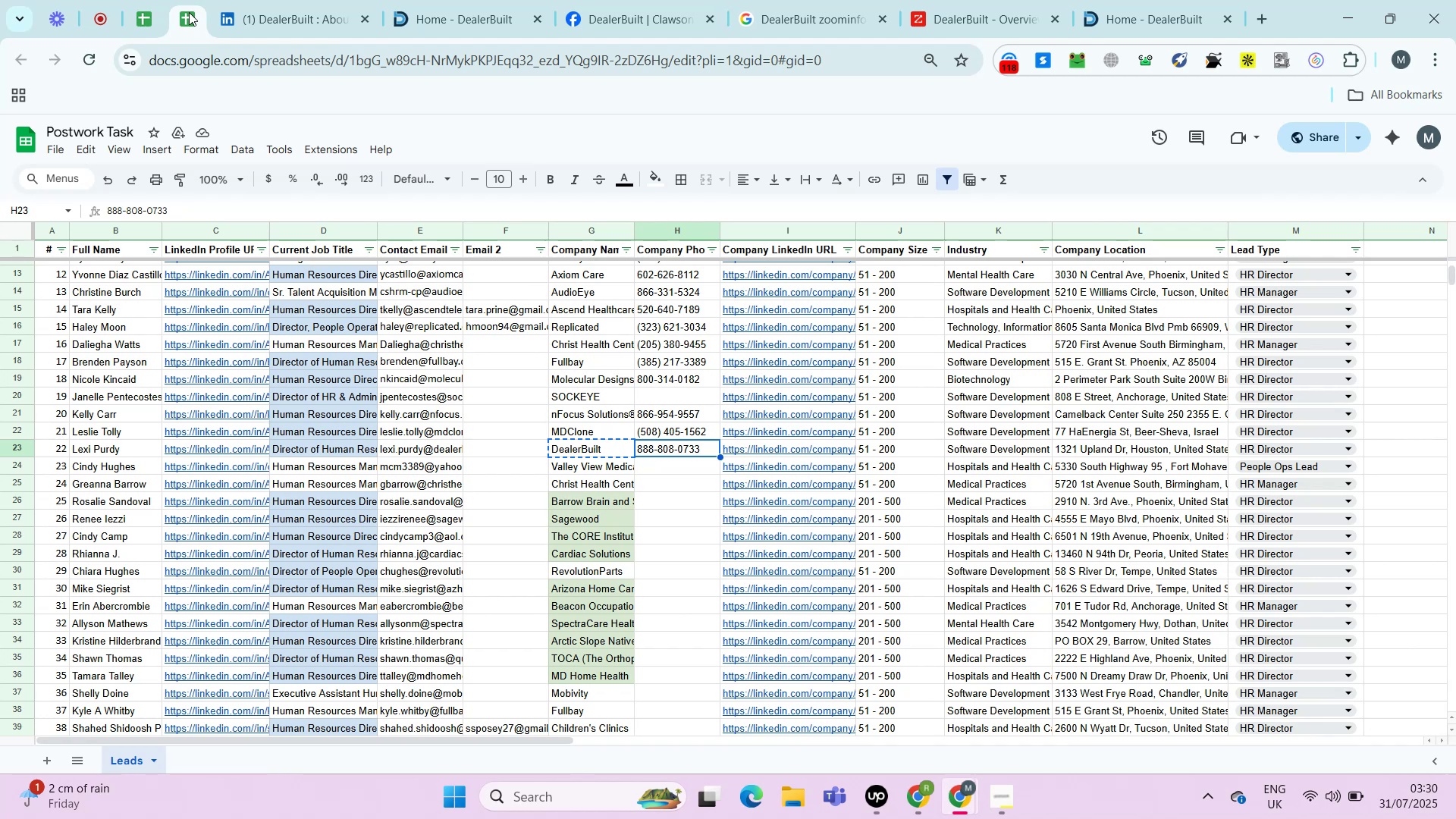 
hold_key(key=ShiftLeft, duration=0.69)
 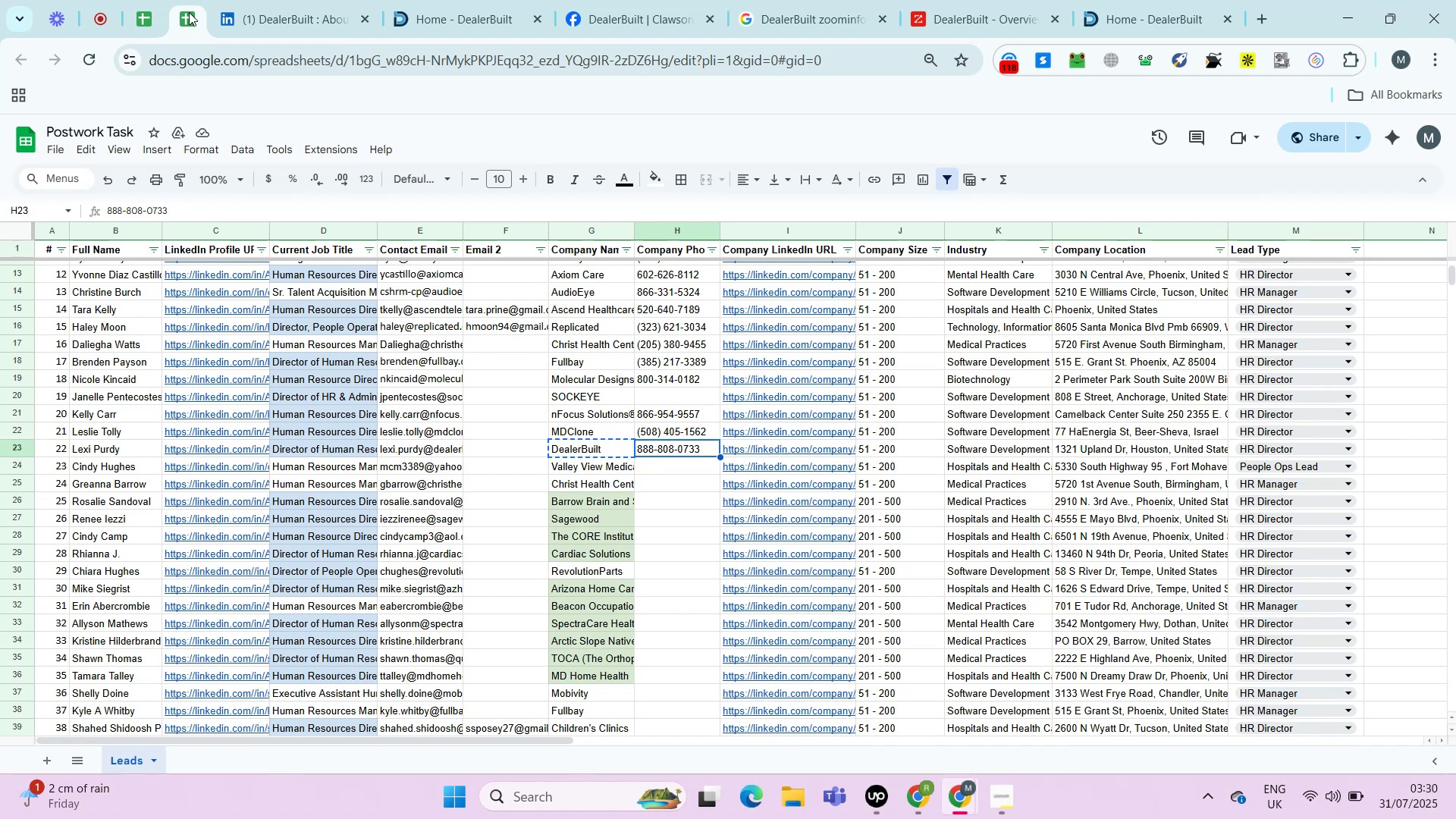 
key(Control+Shift+V)
 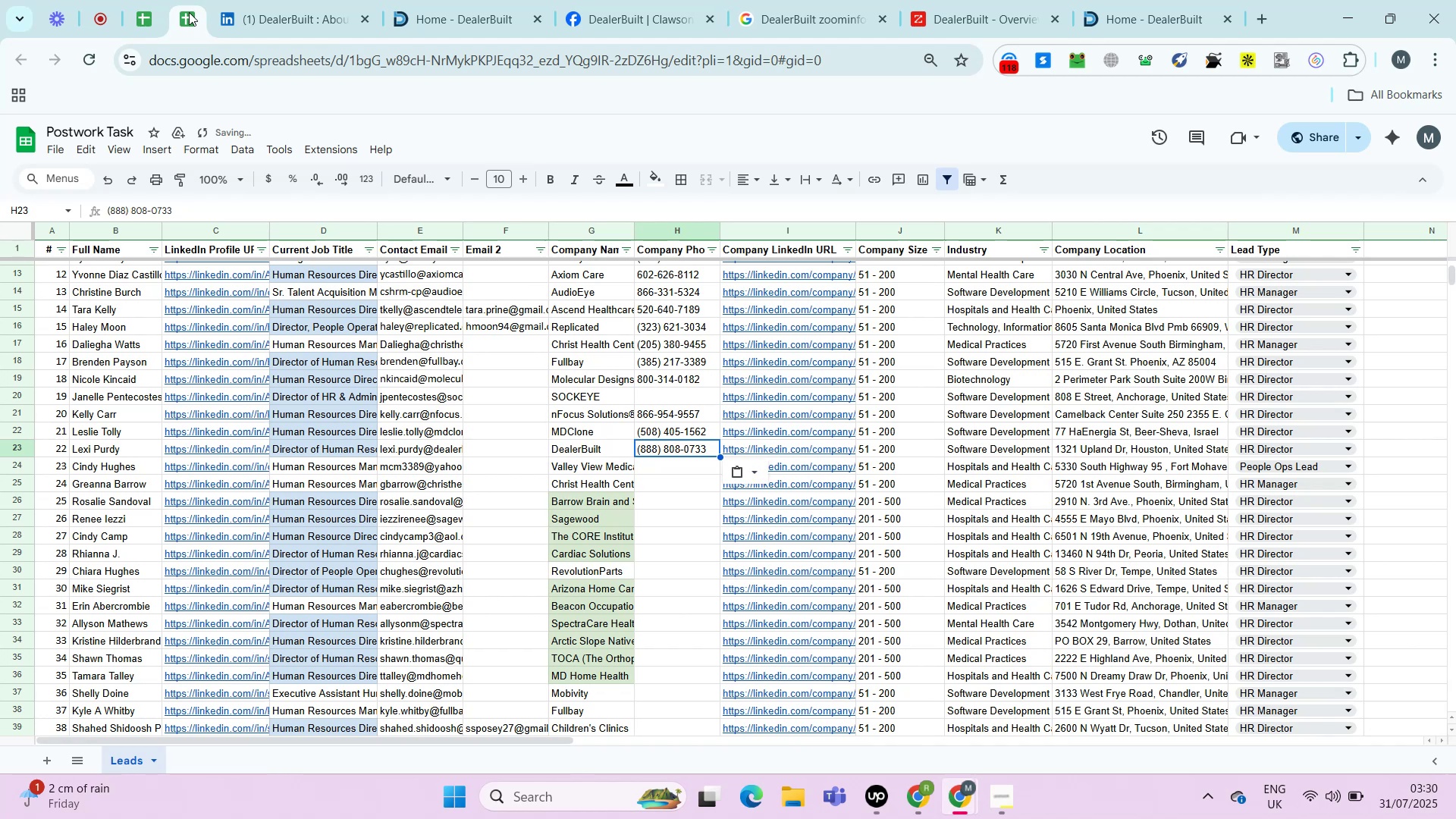 
key(Control+Z)
 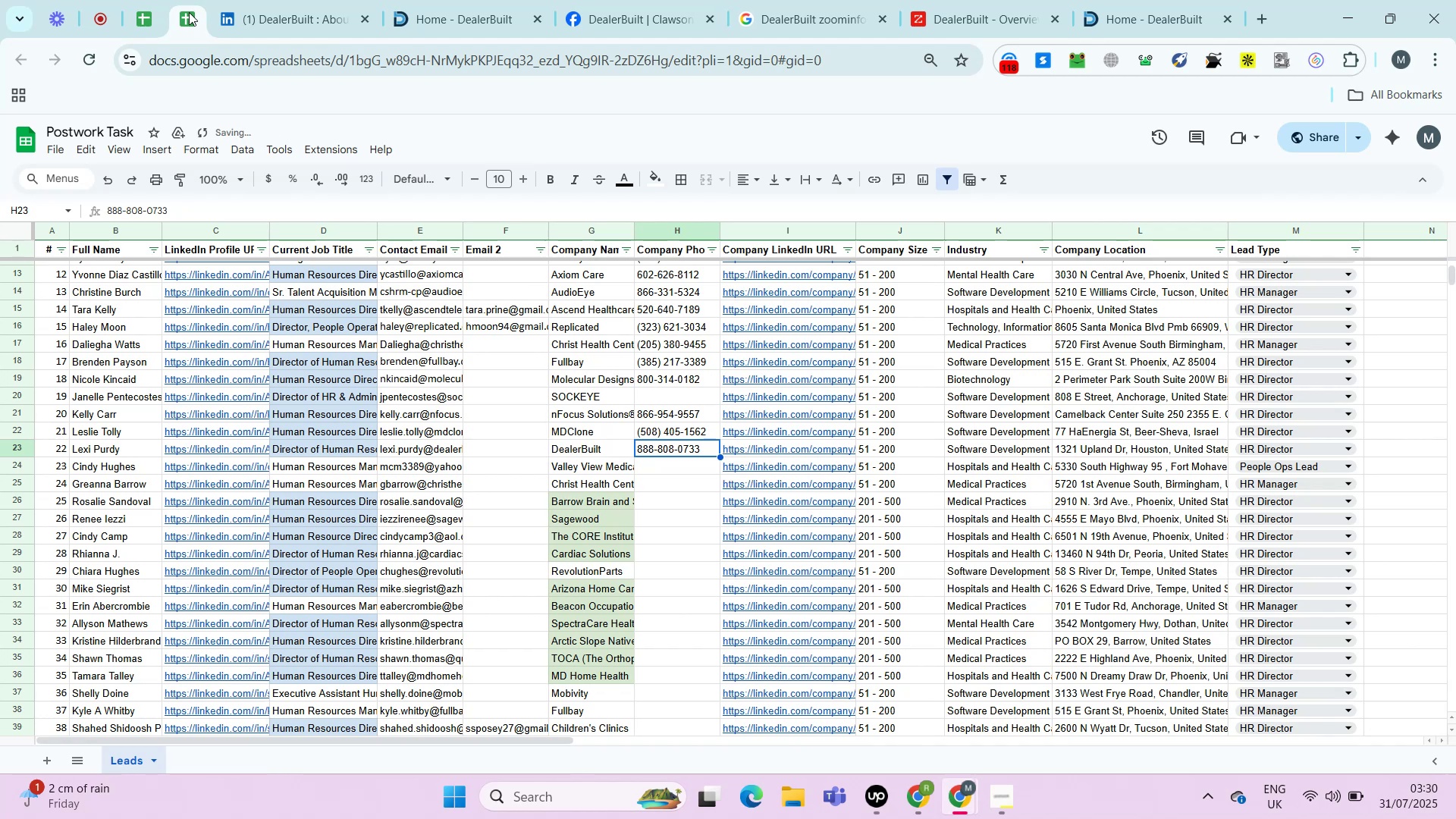 
key(Control+Shift+V)
 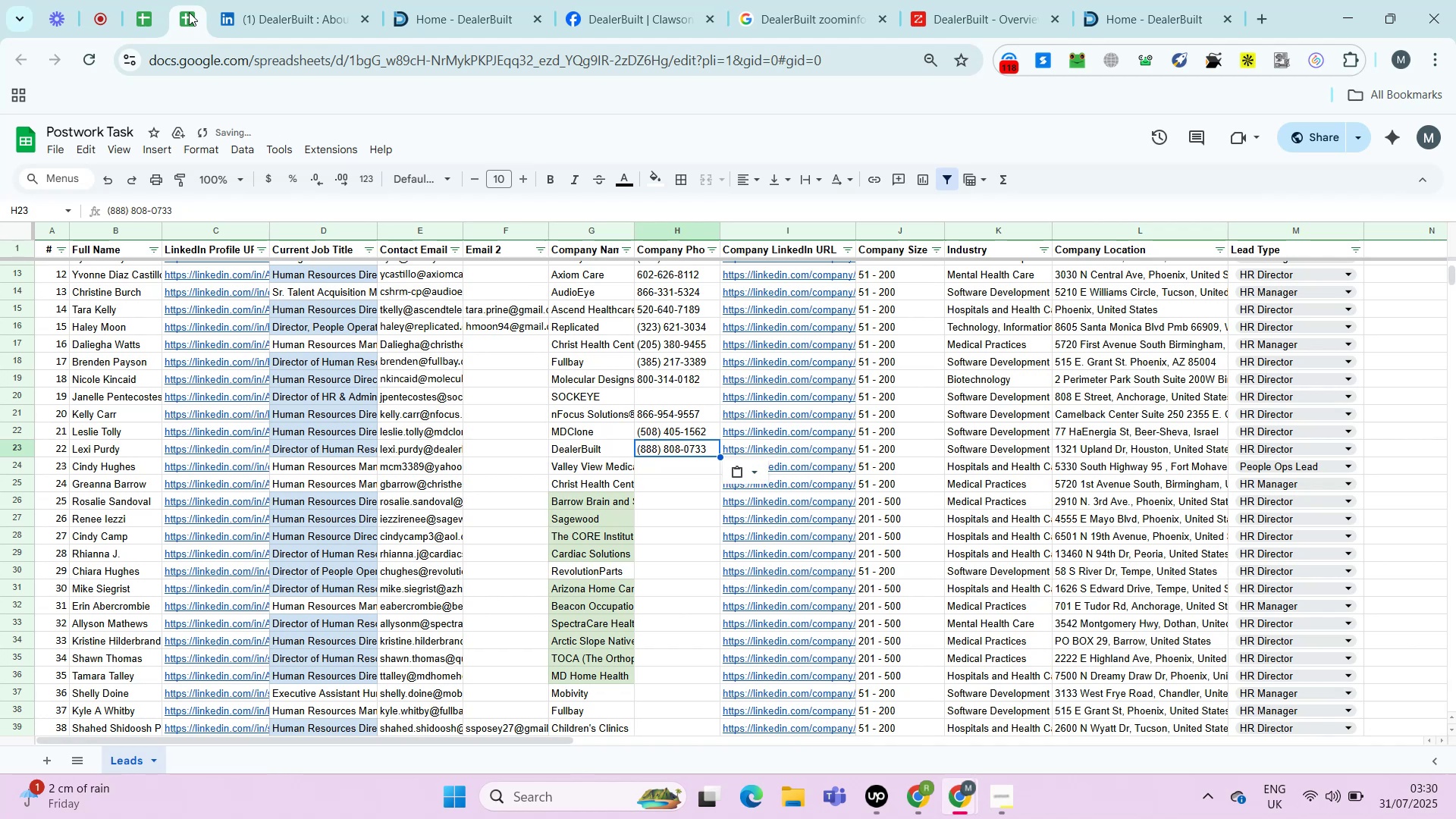 
key(ArrowRight)
 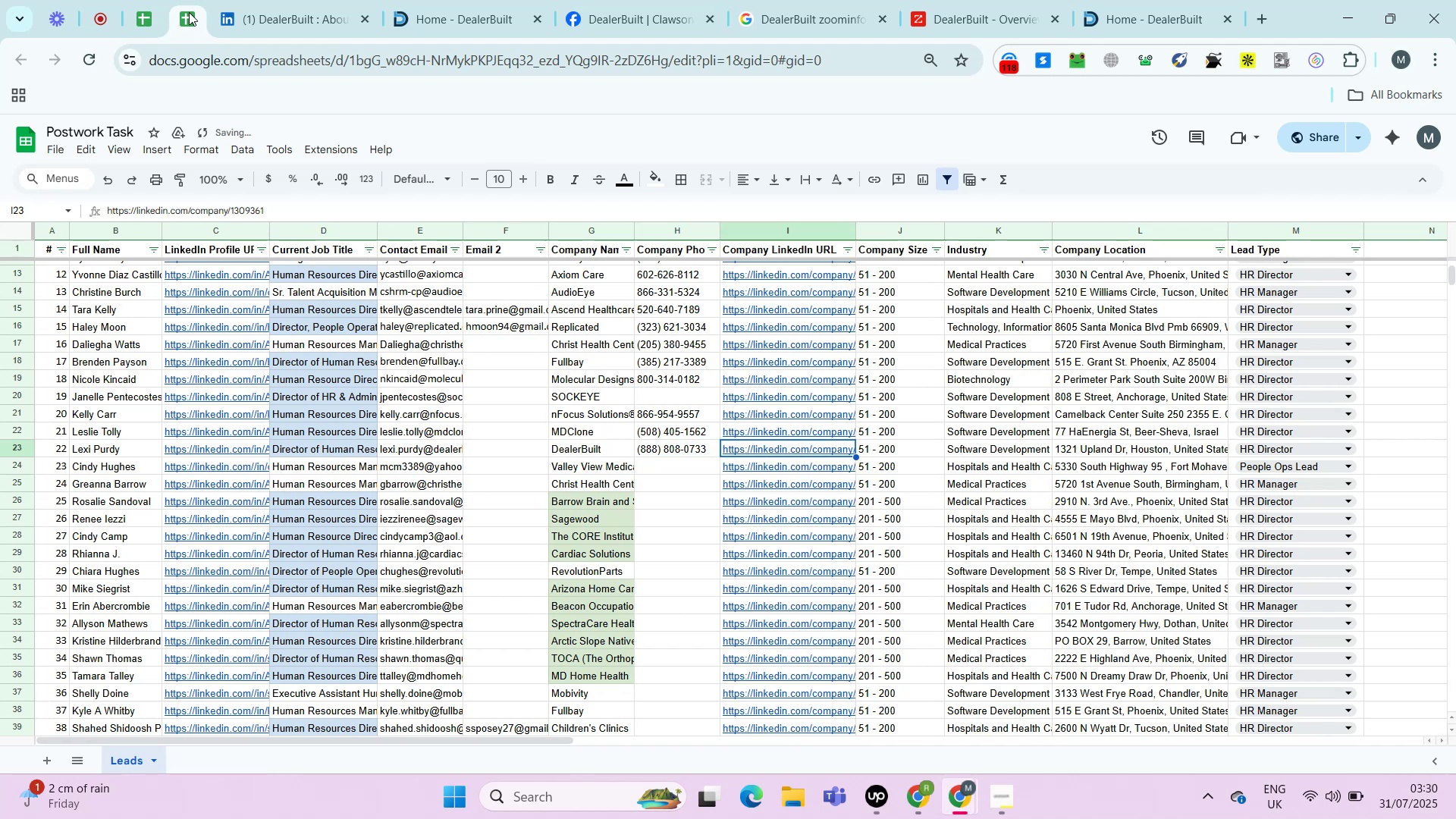 
key(ArrowRight)
 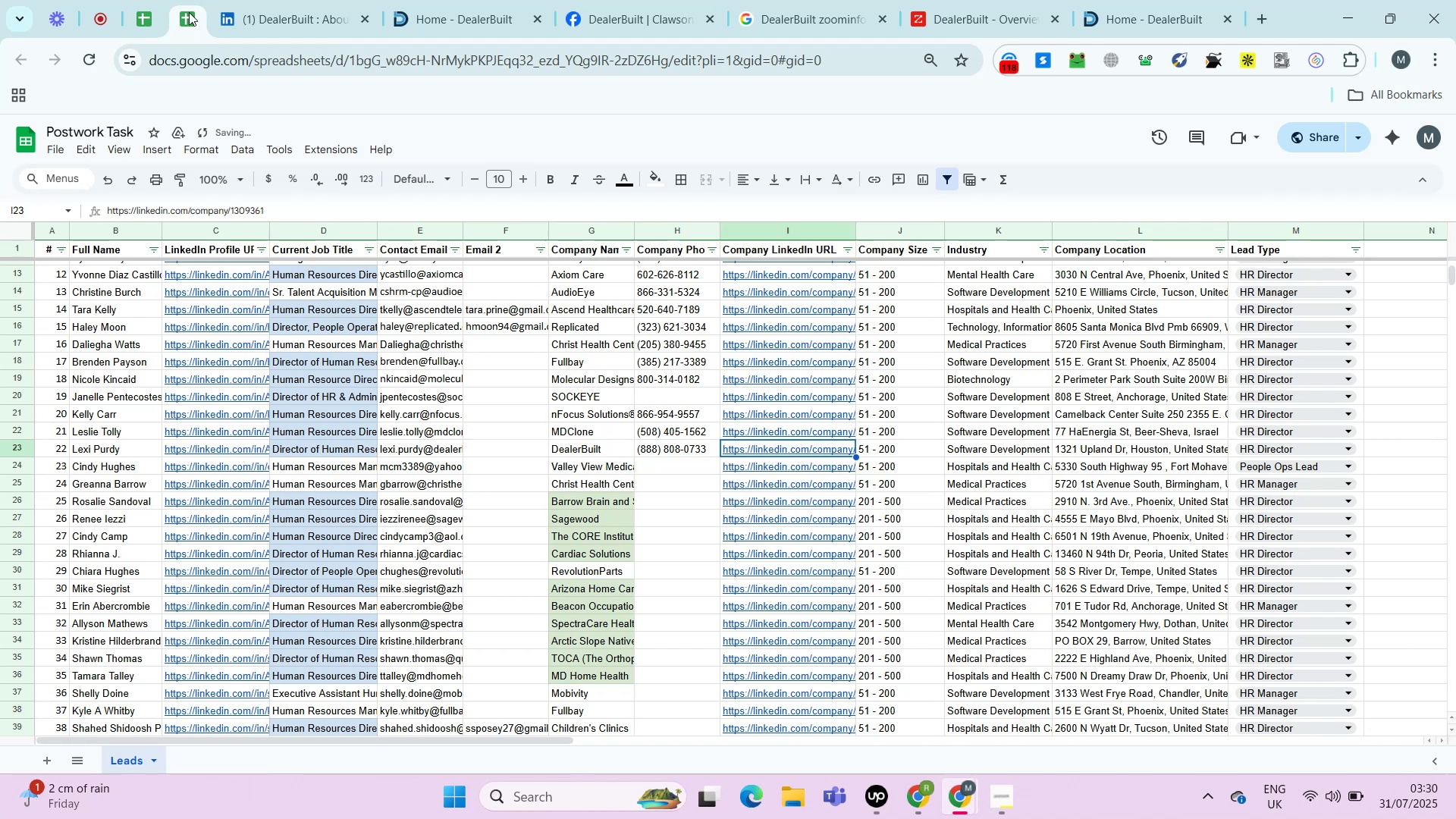 
key(ArrowRight)
 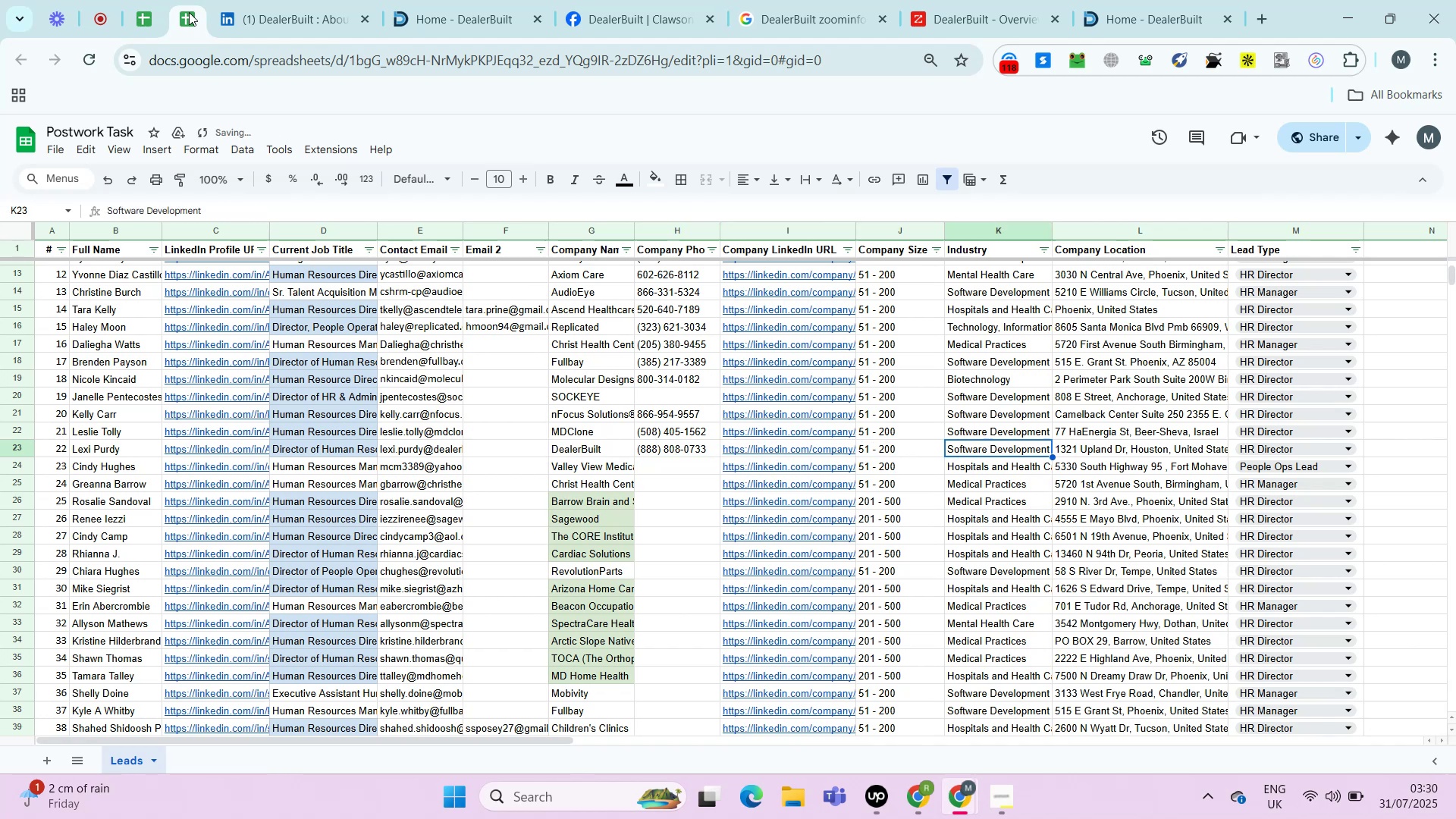 
key(ArrowRight)
 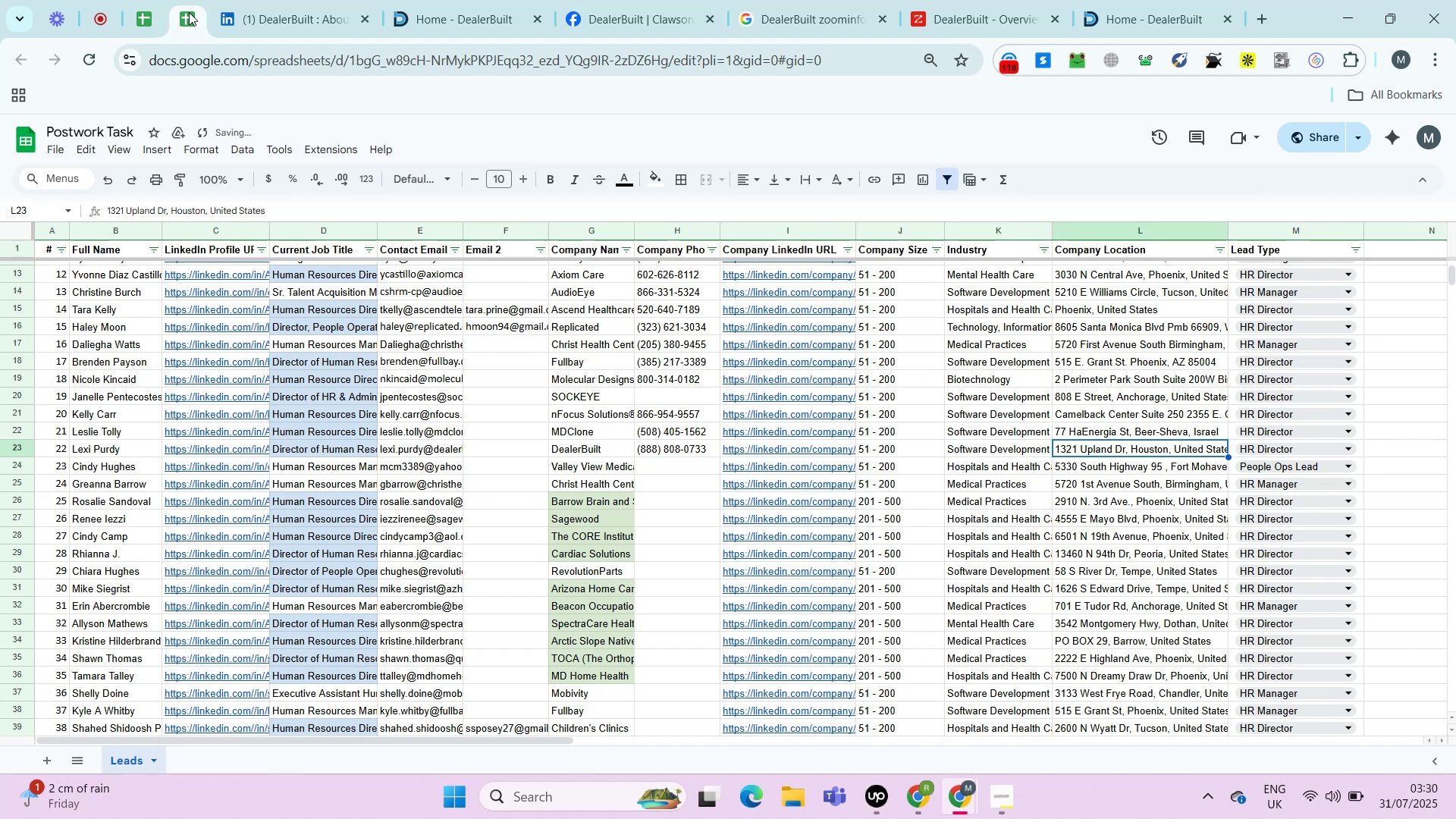 
key(Control+C)
 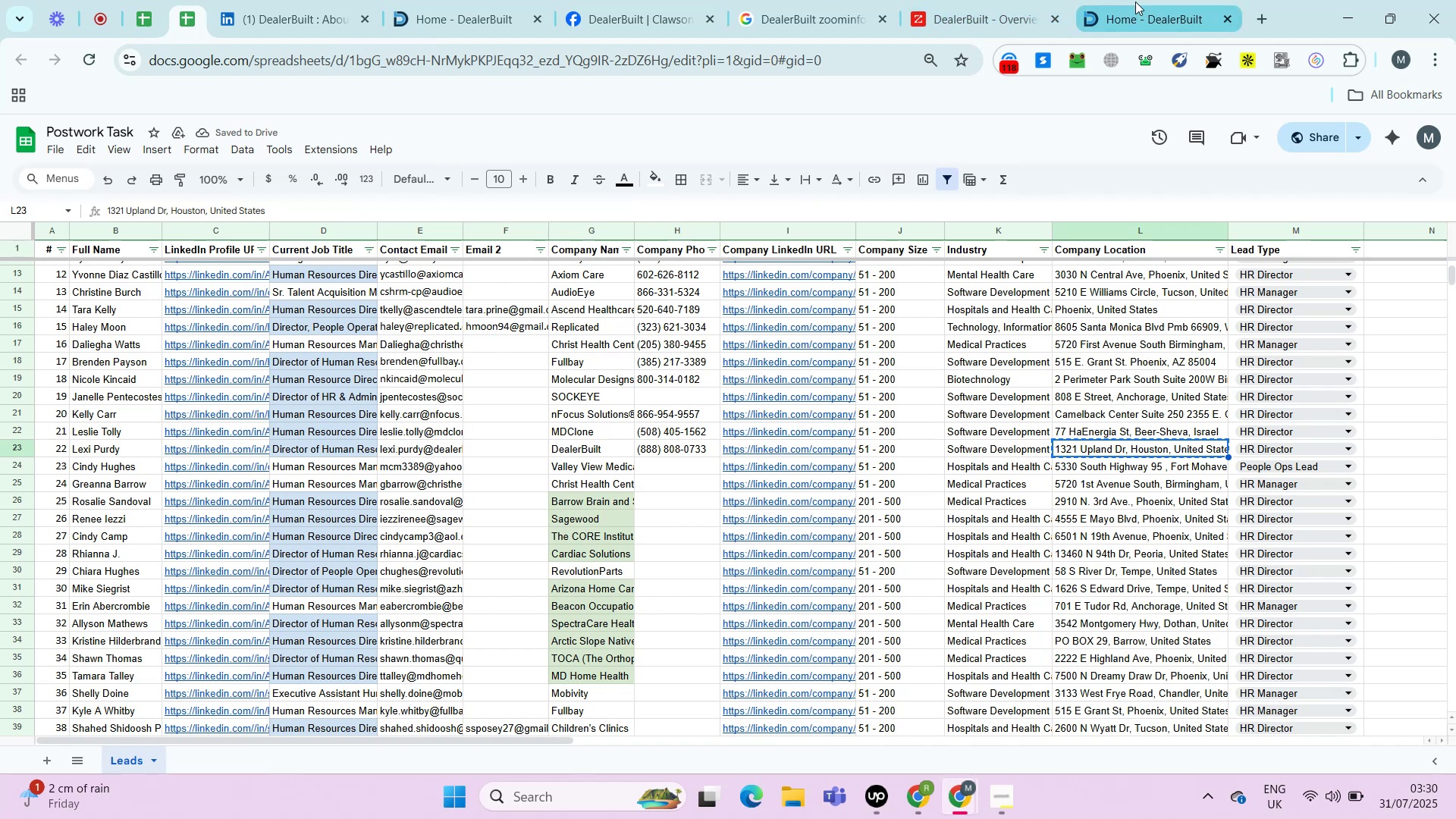 
left_click([979, 0])
 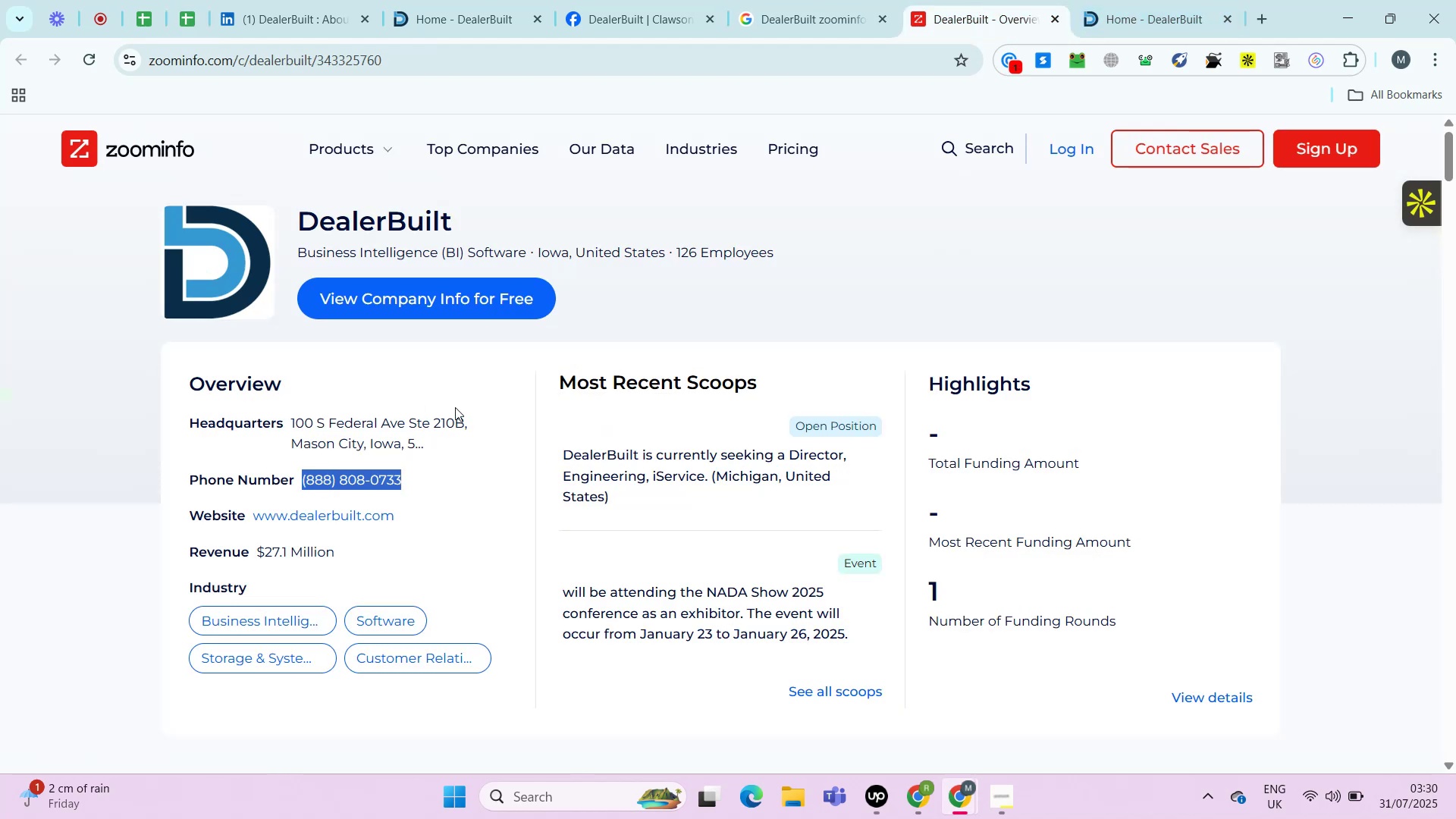 
left_click([657, 1])
 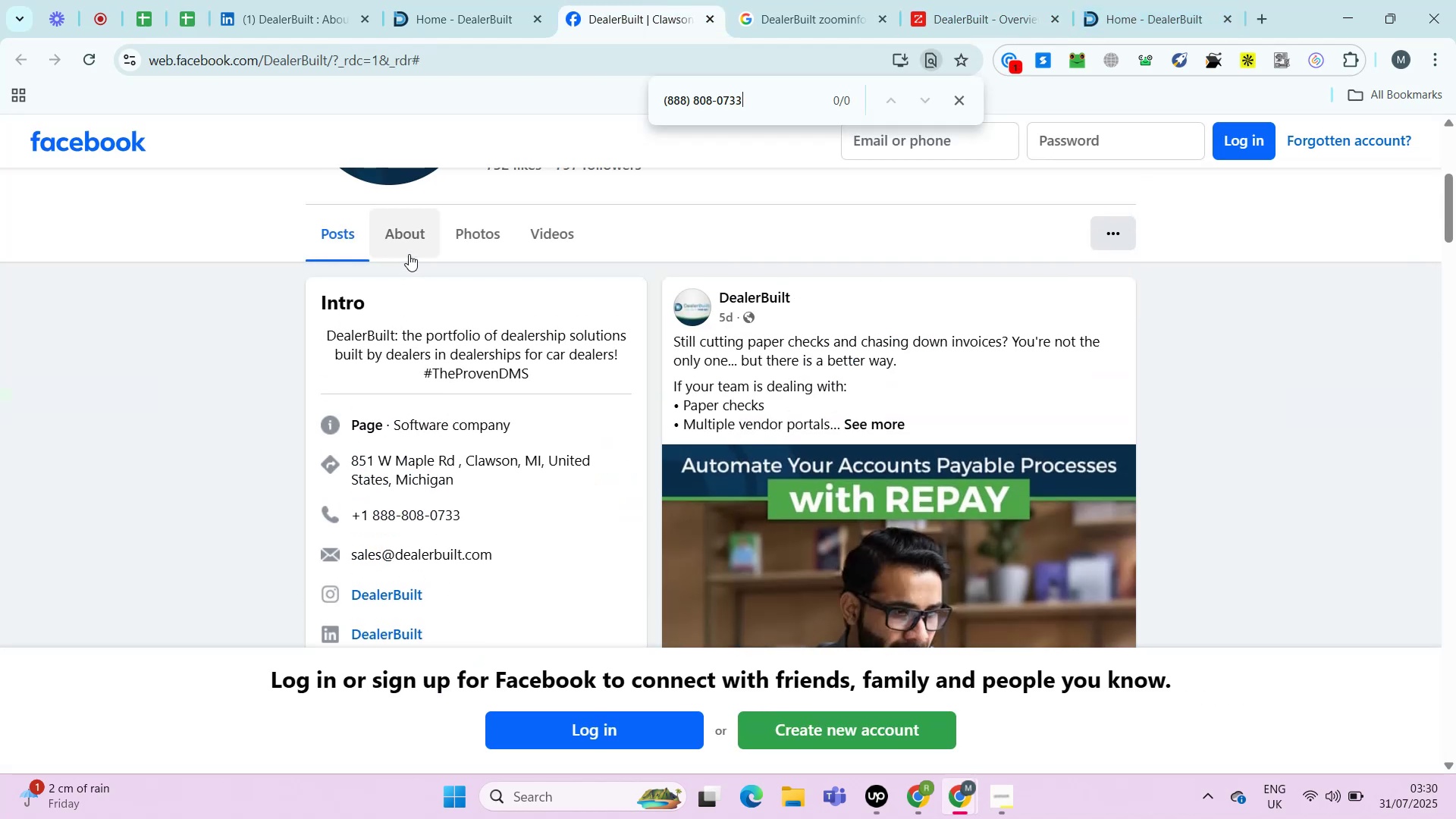 
left_click([412, 236])
 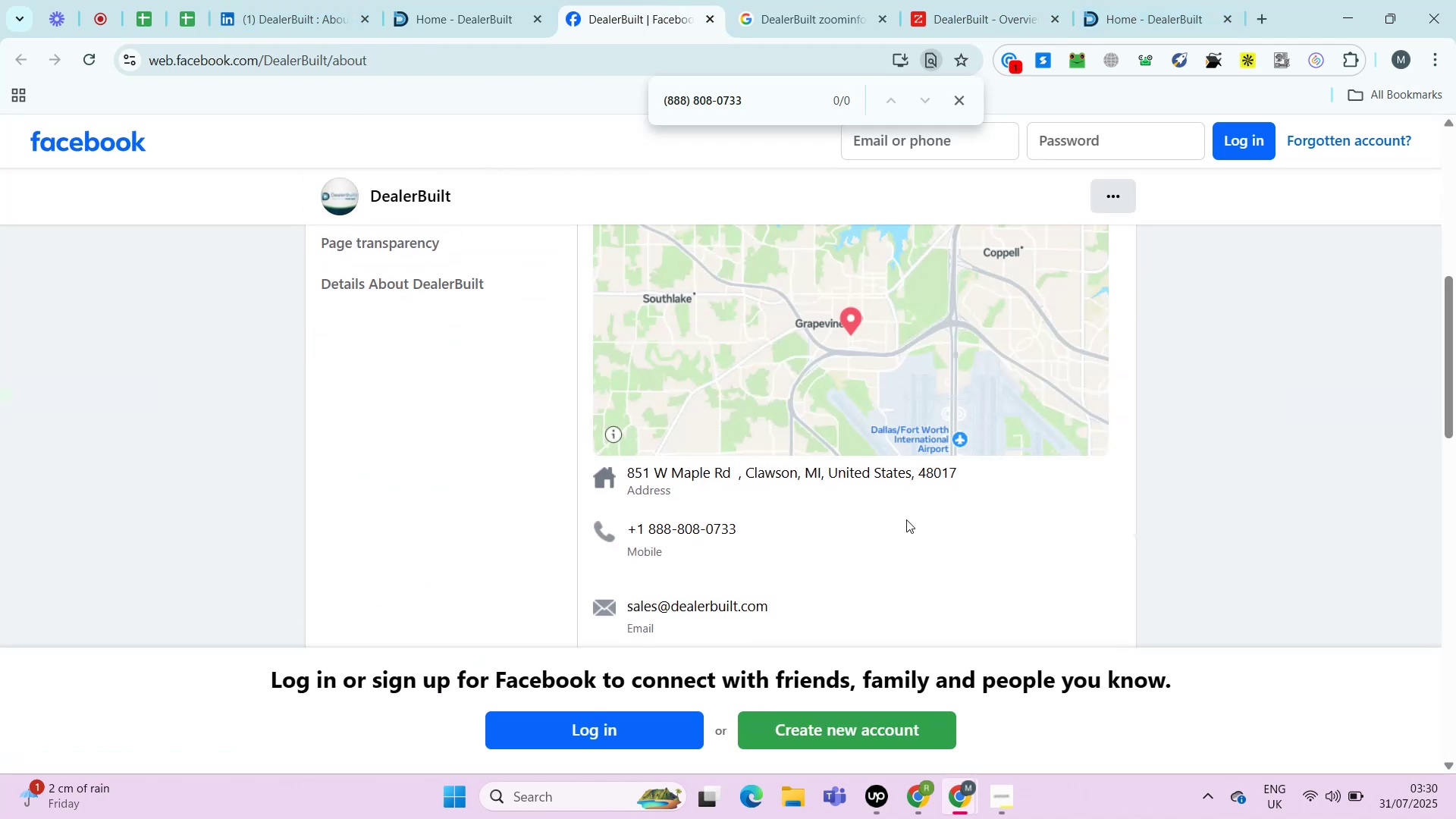 
left_click_drag(start_coordinate=[961, 463], to_coordinate=[625, 461])
 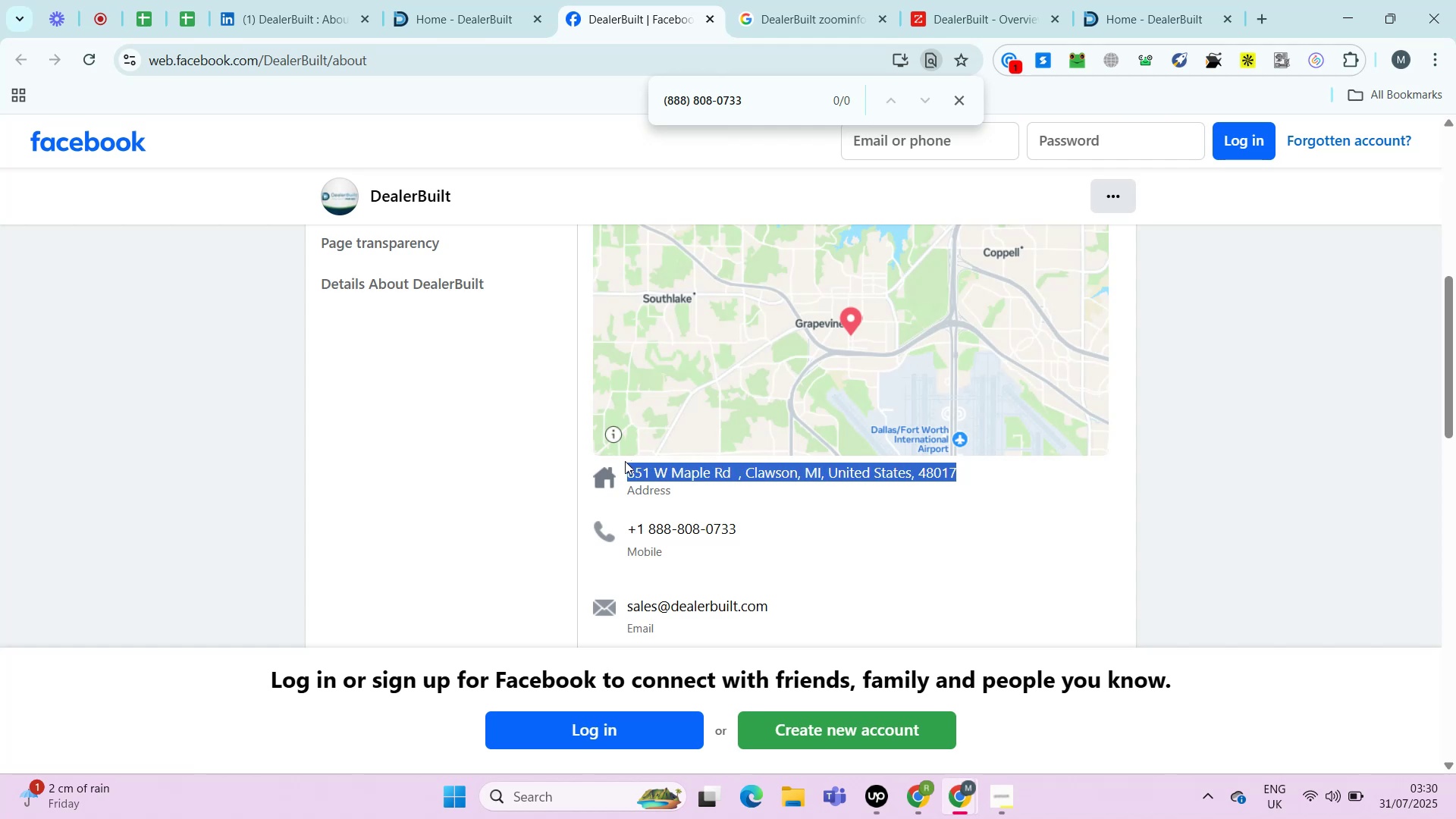 
key(Control+C)
 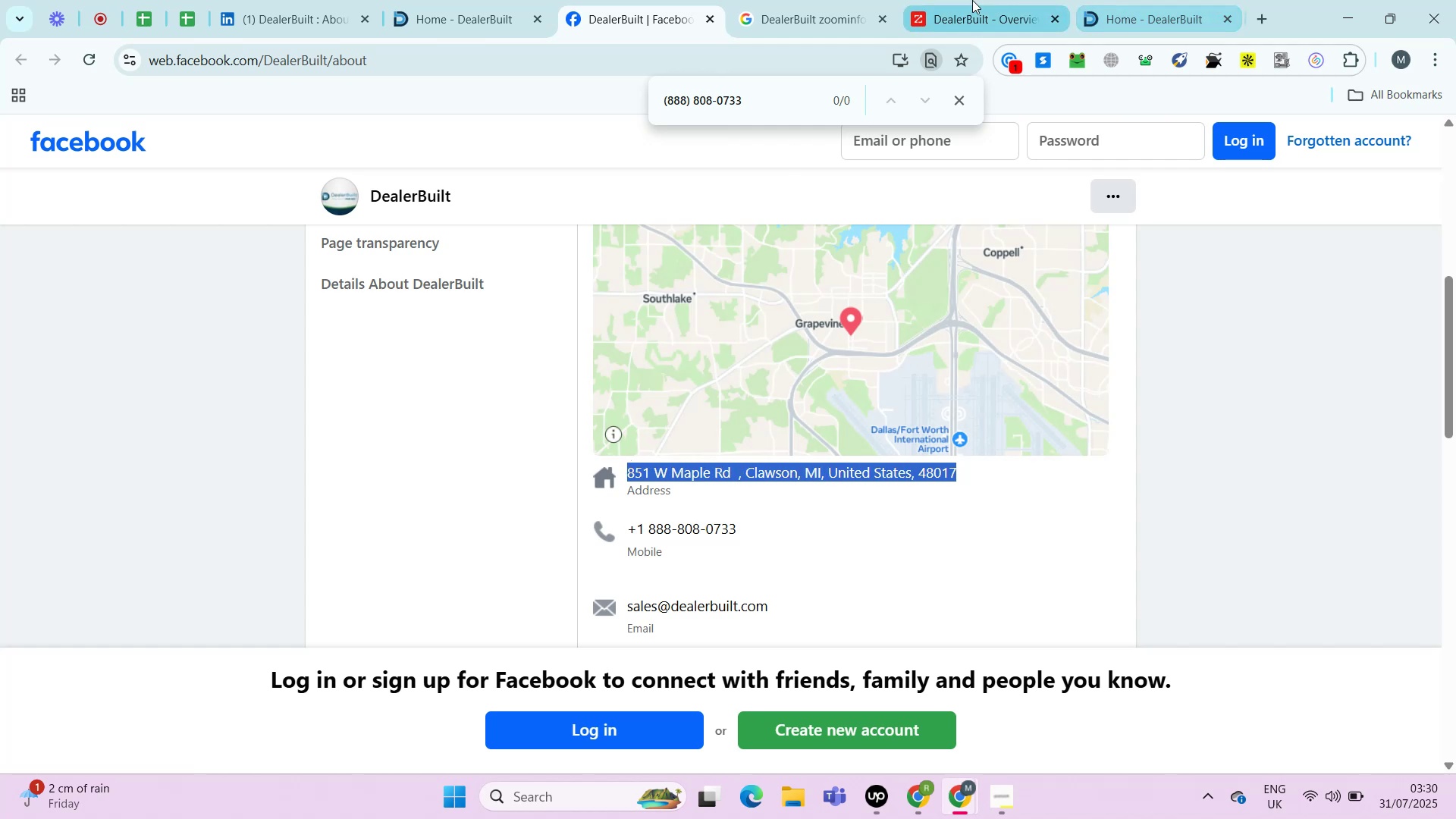 
left_click([973, 0])
 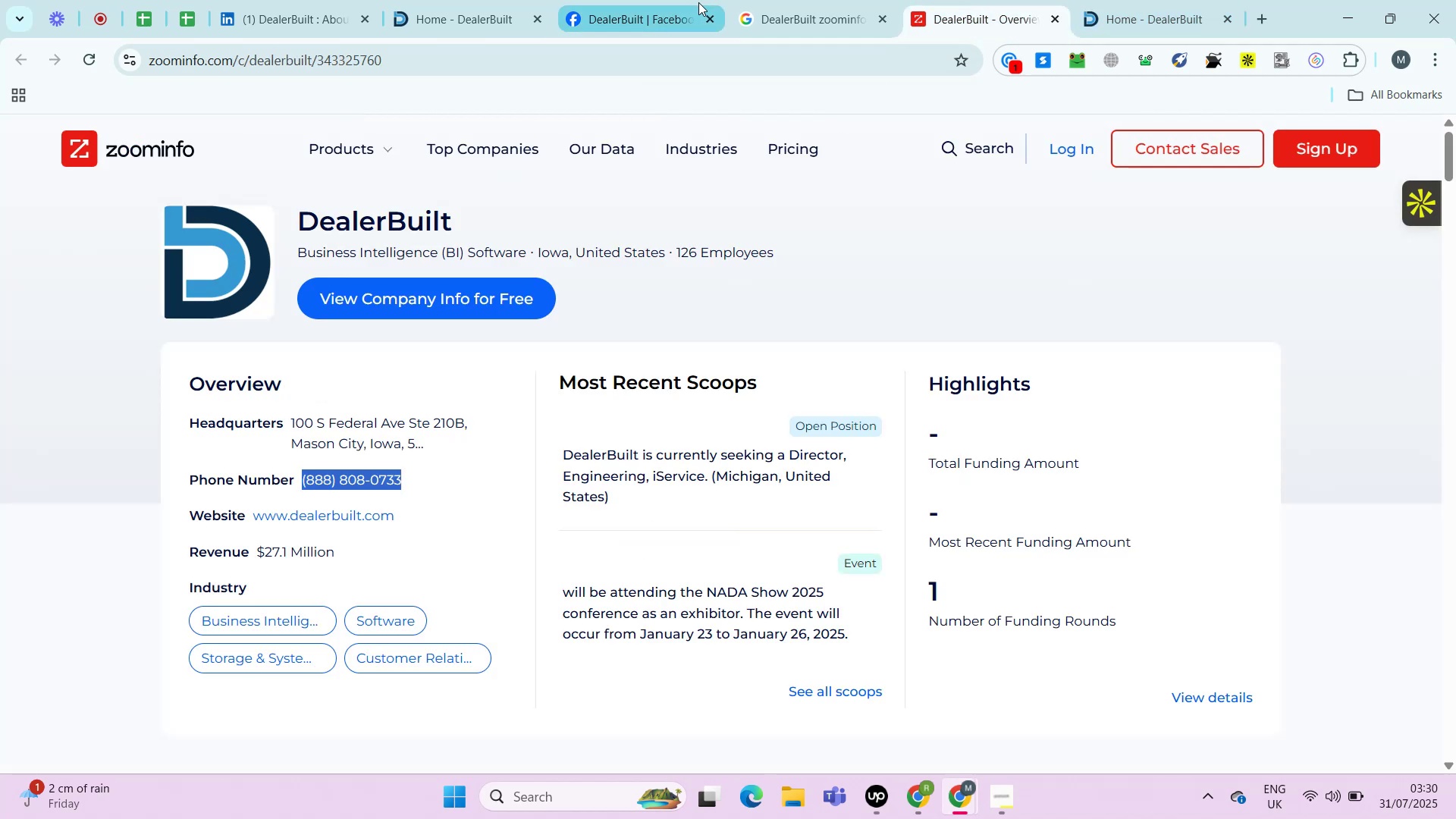 
left_click([623, 0])
 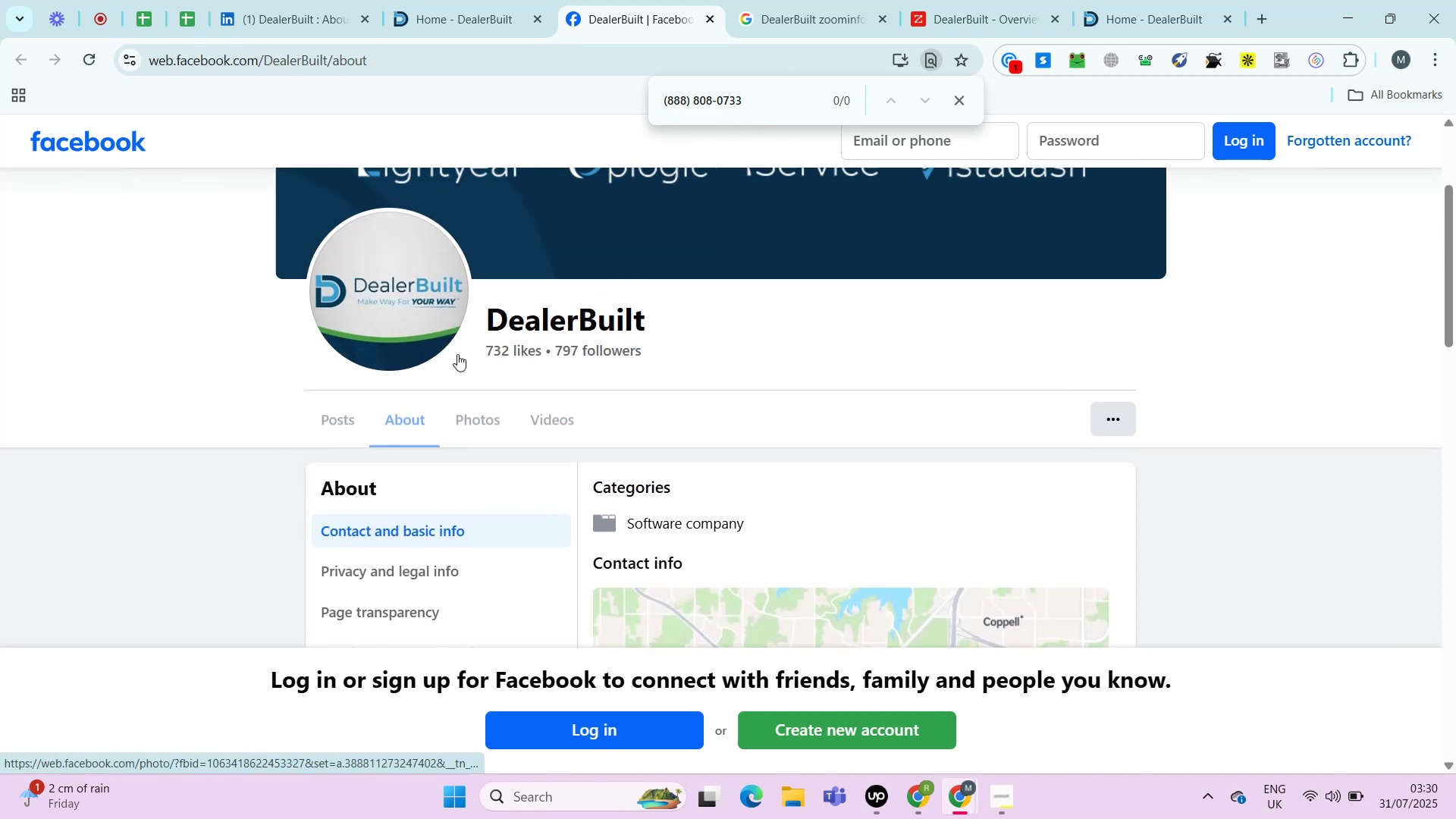 
left_click([413, 2])
 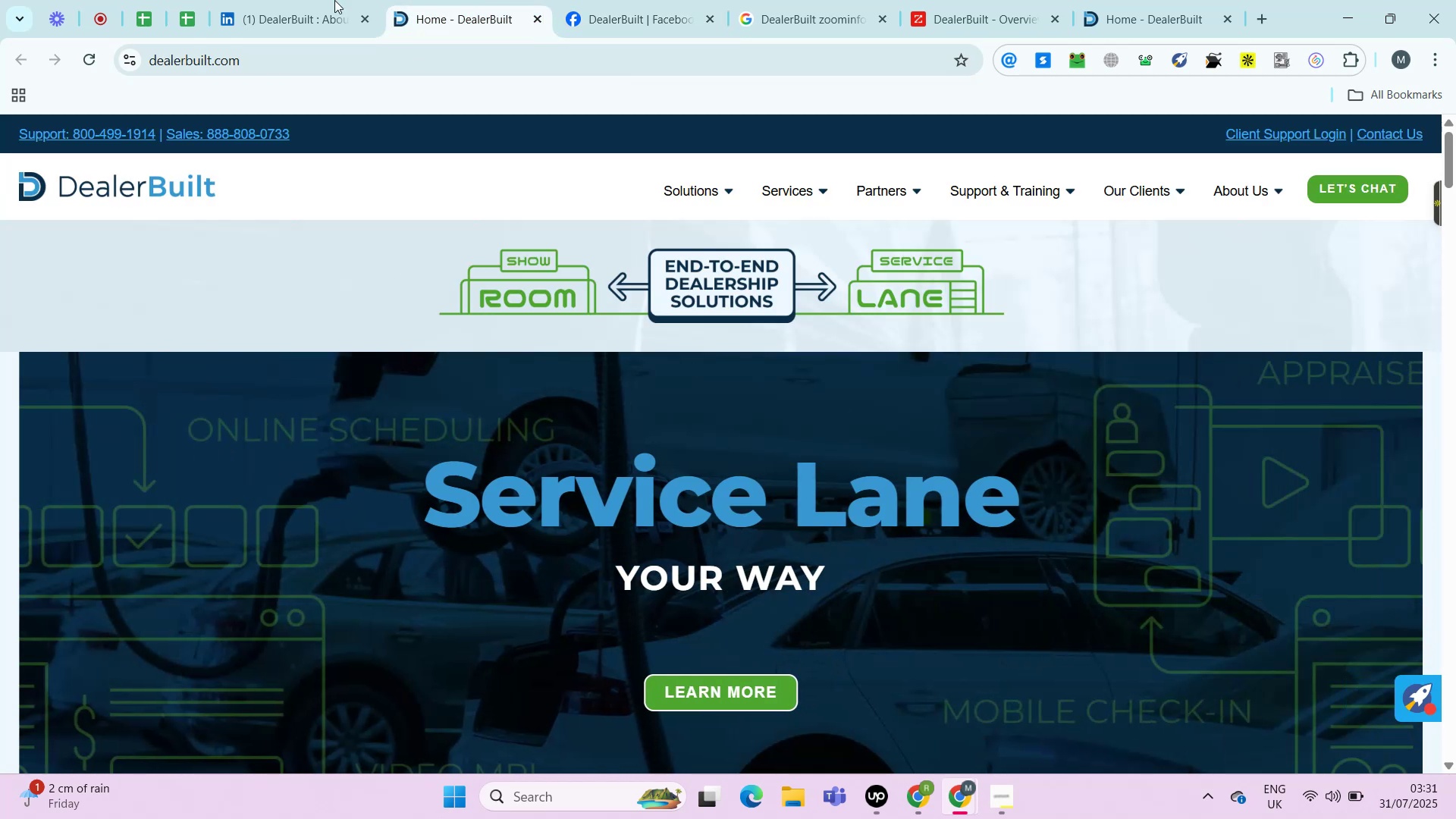 
left_click([333, 1])
 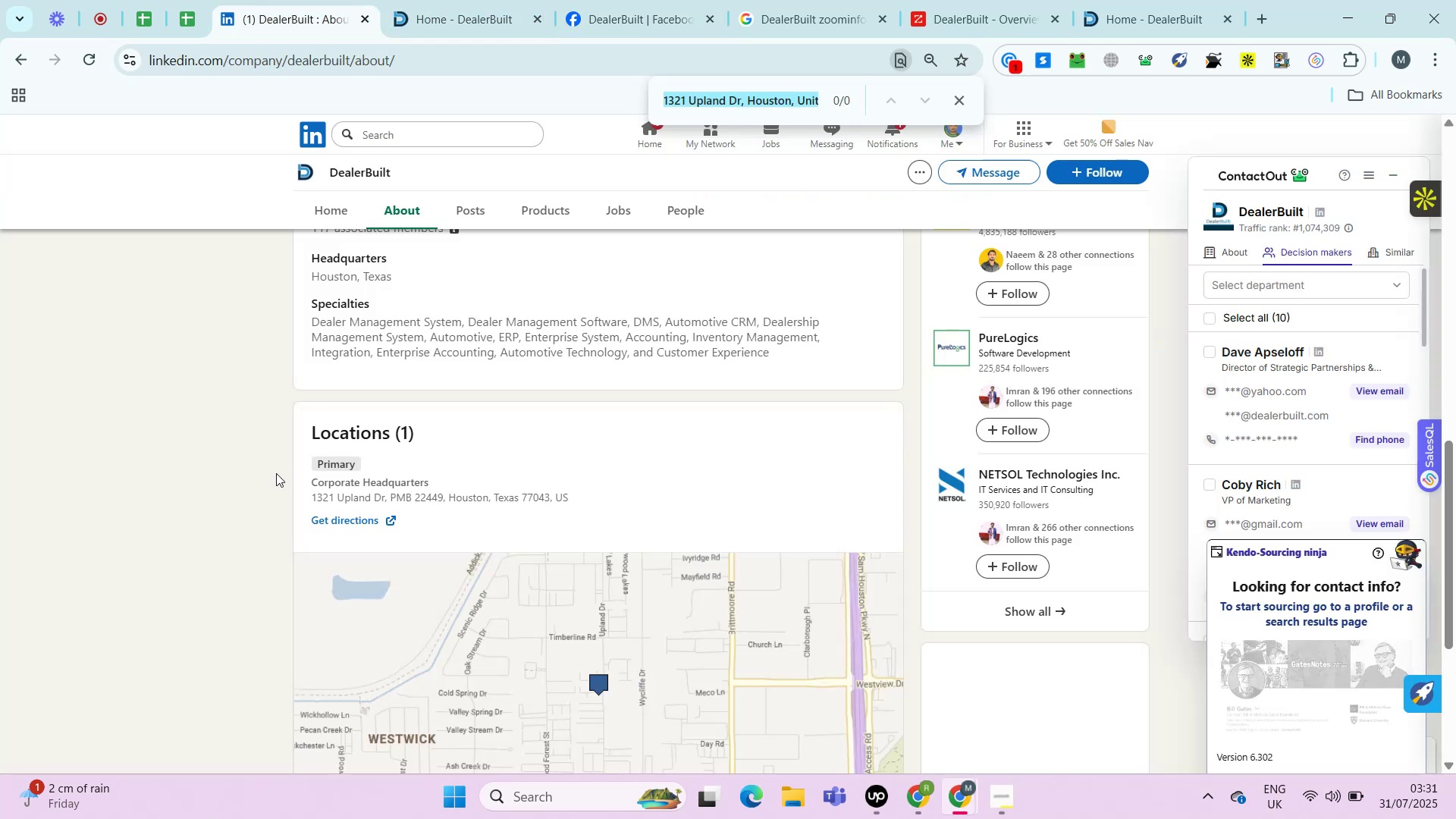 
key(Control+F)
 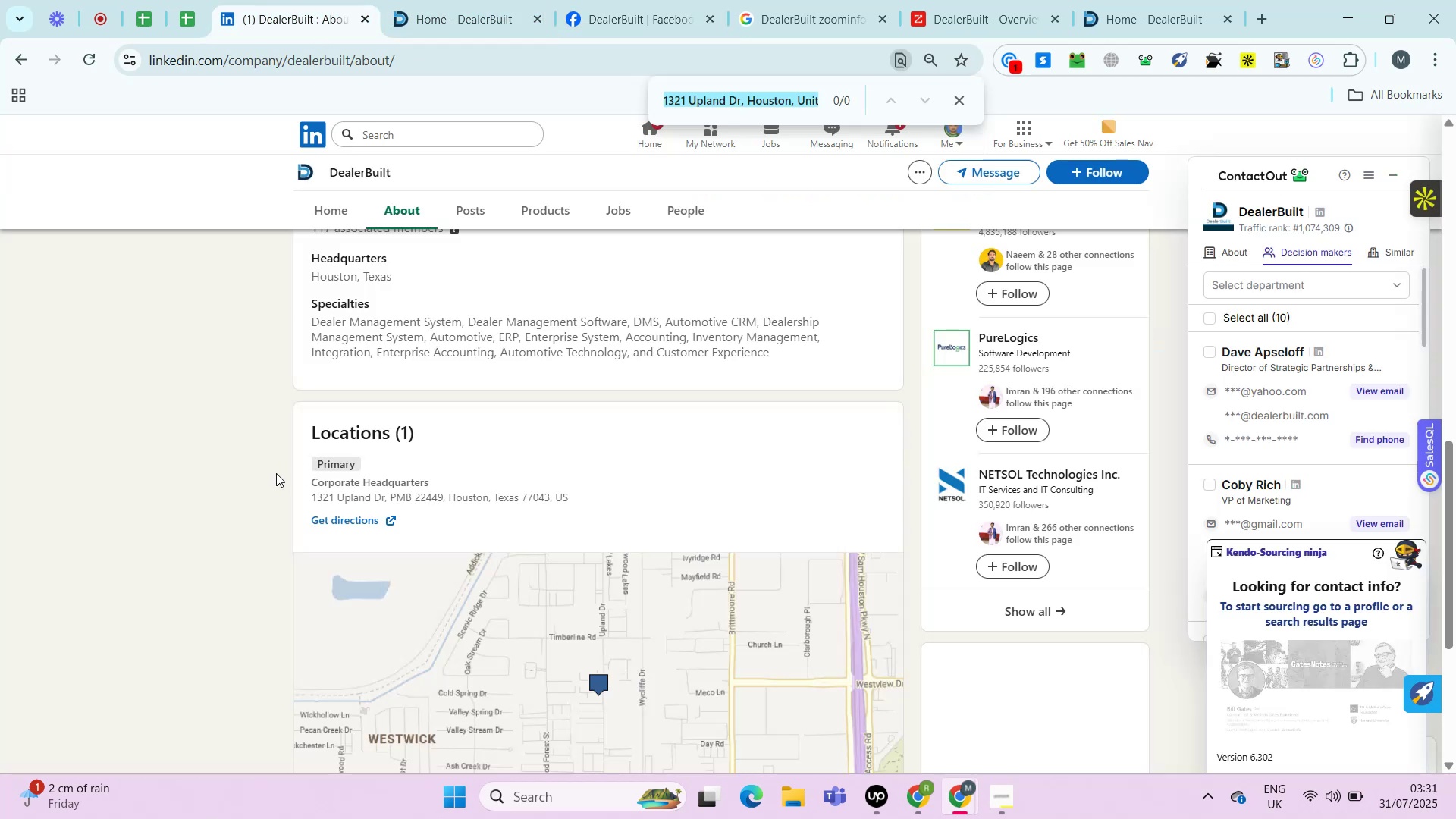 
key(Control+V)
 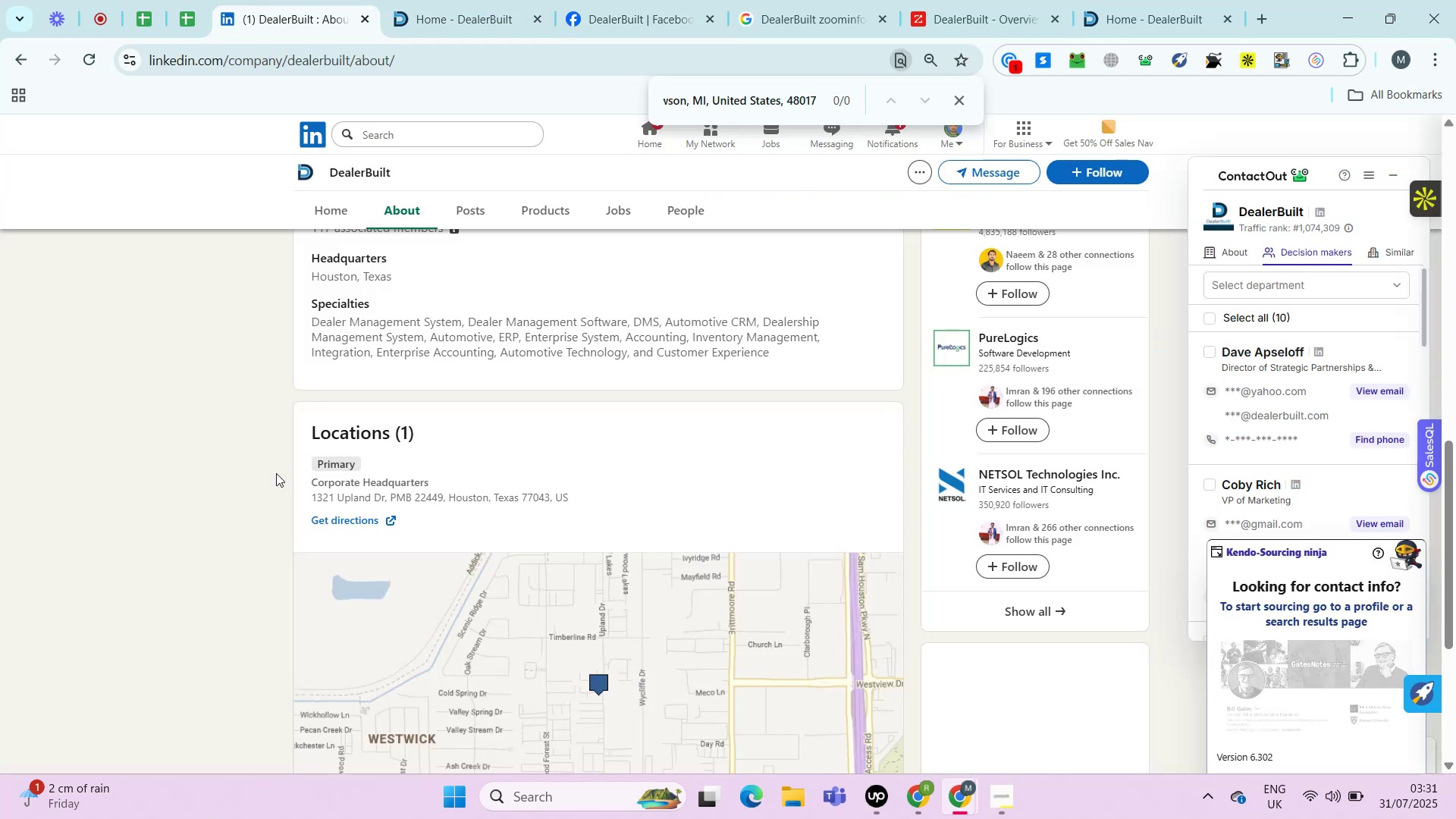 
key(Control+Shift+ArrowLeft)
 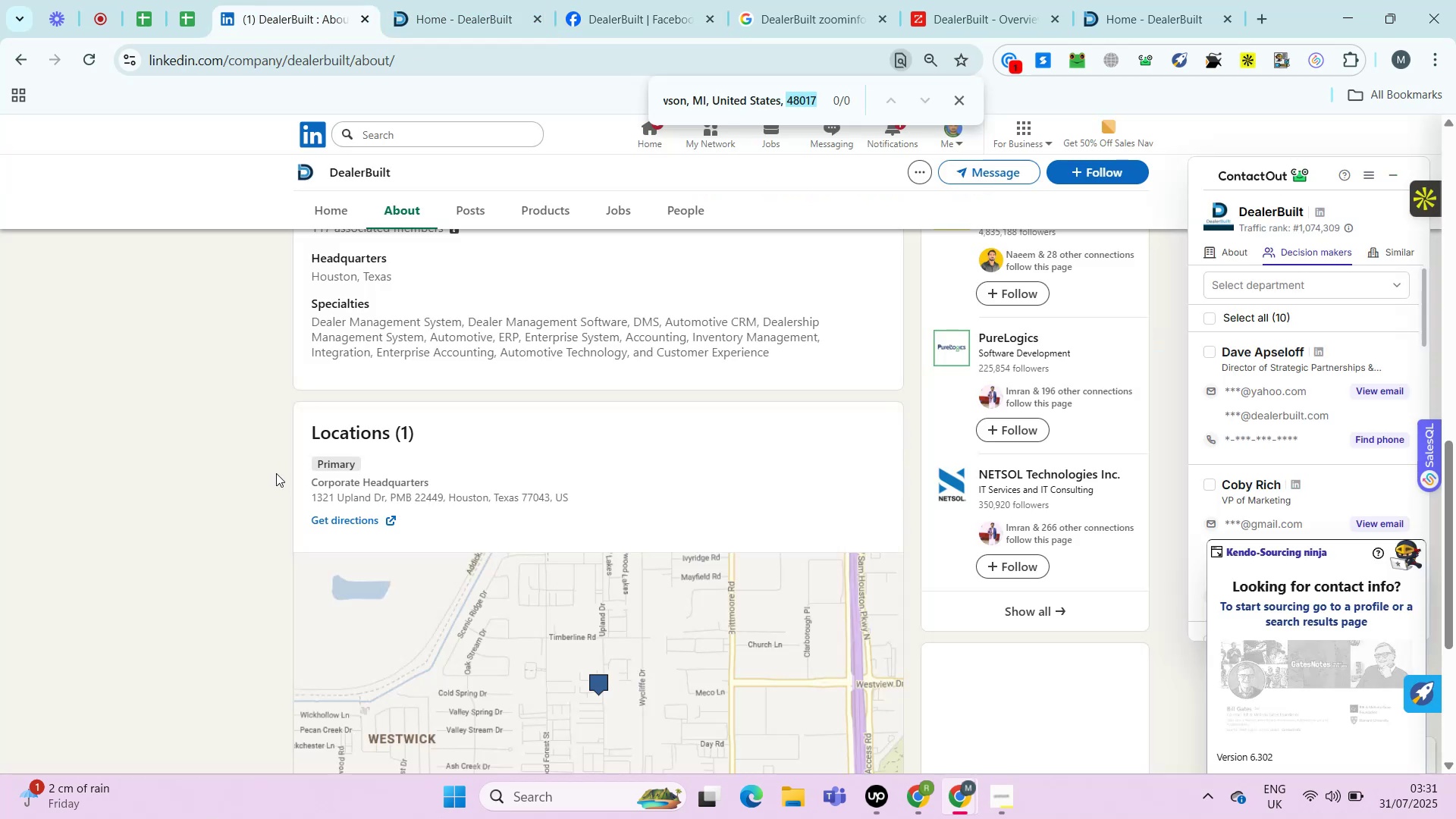 
hold_key(key=ArrowLeft, duration=1.15)
 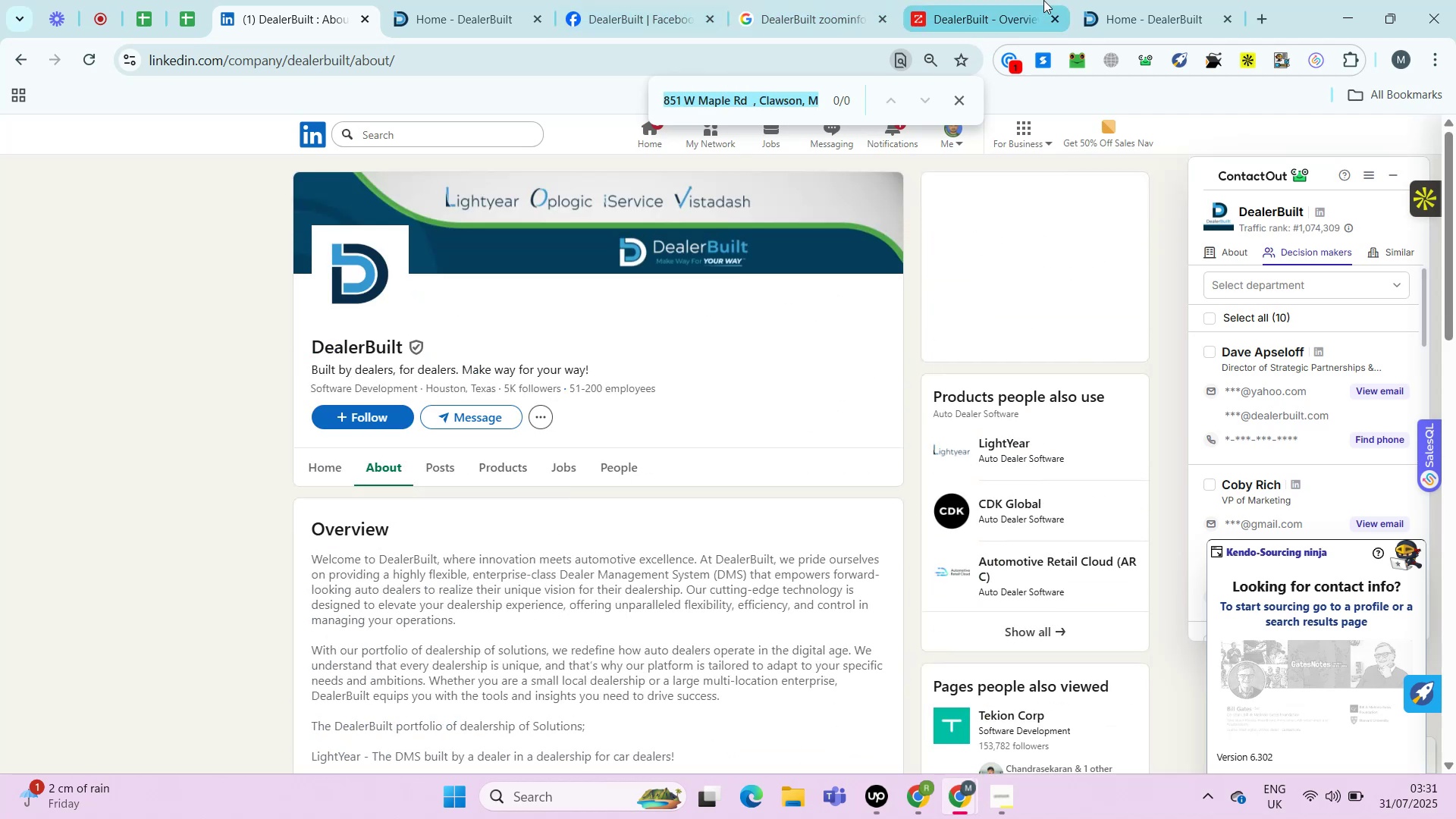 
wait(6.82)
 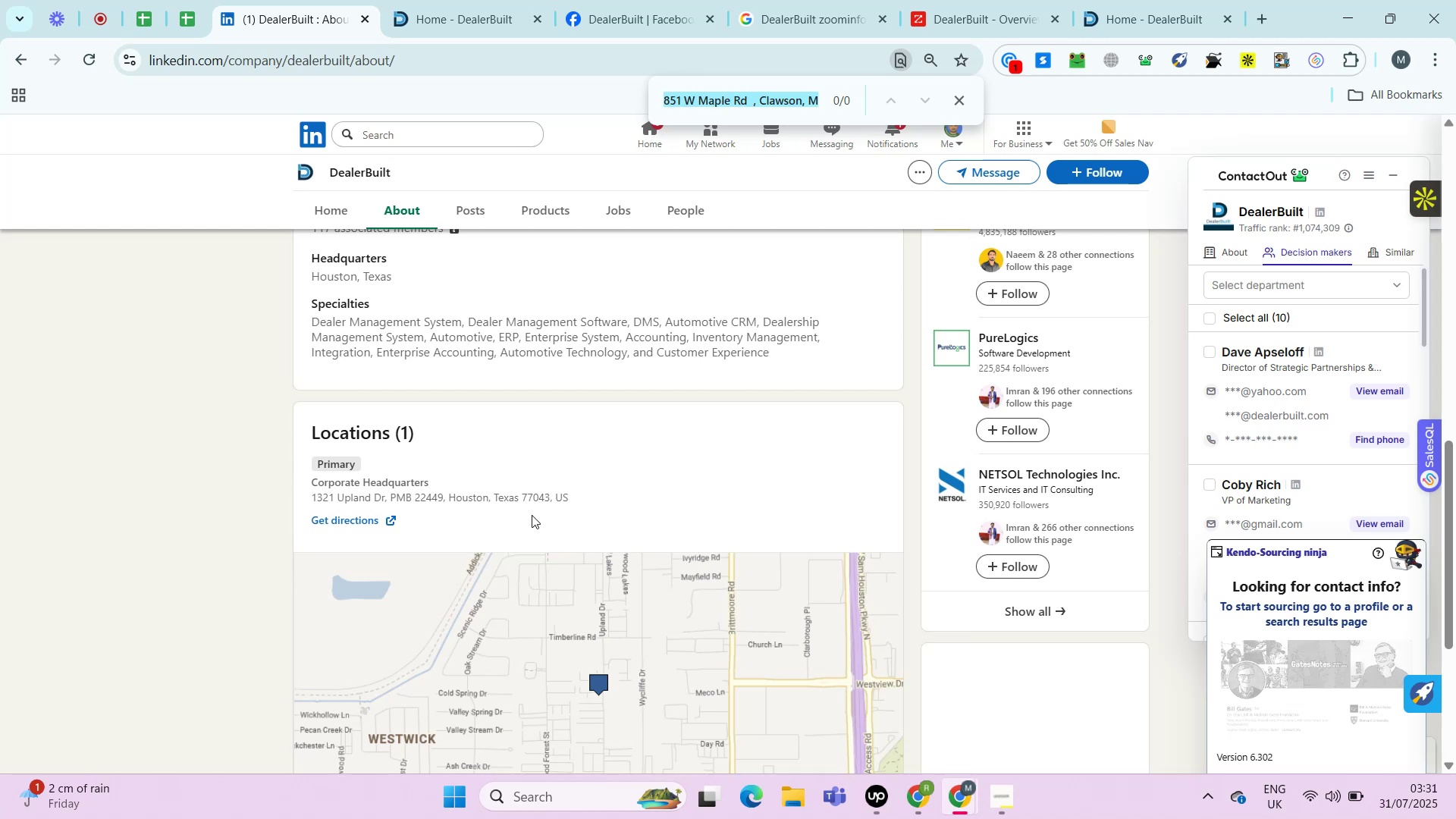 
left_click([177, 14])
 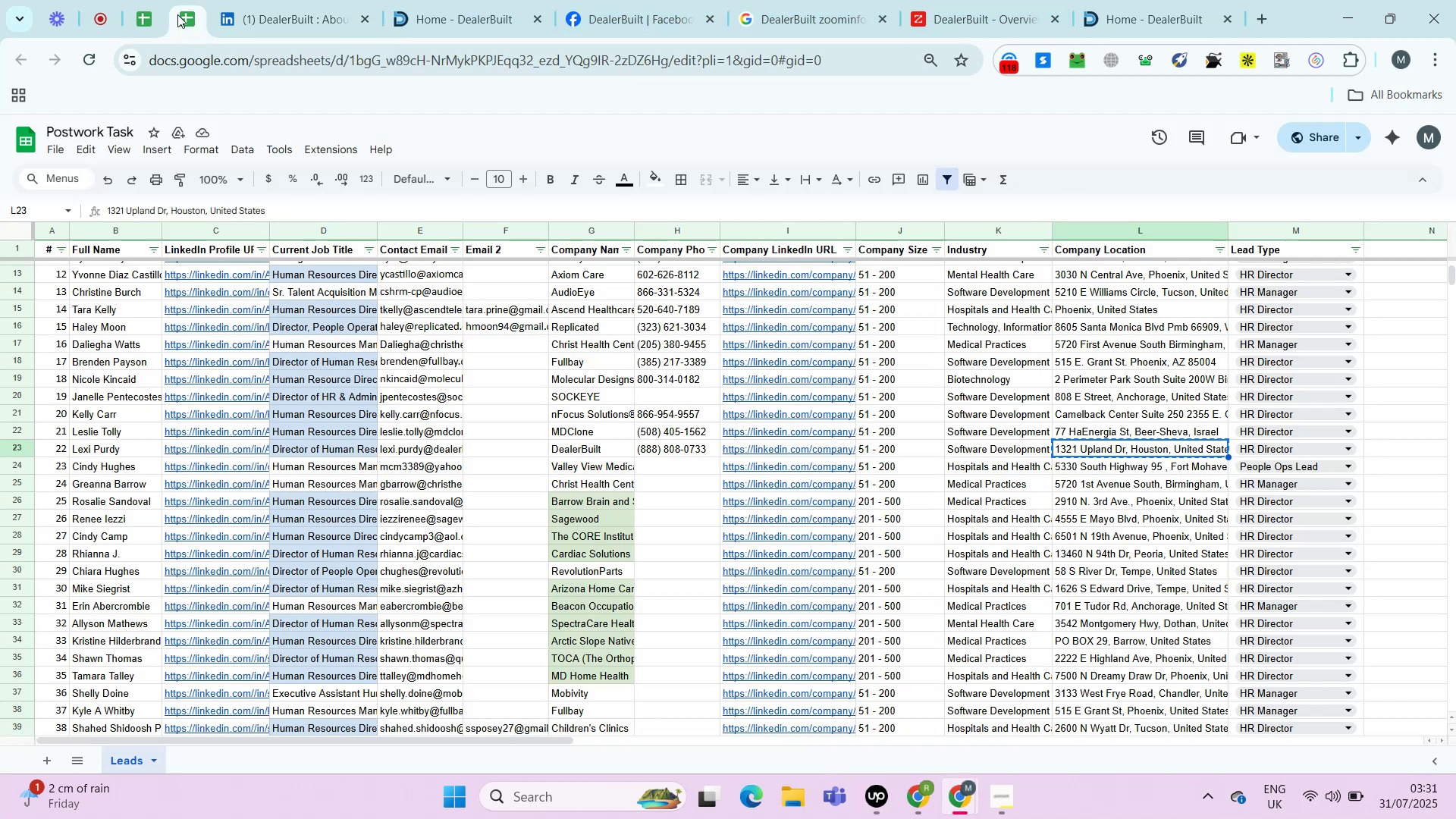 
key(Control+Shift+V)
 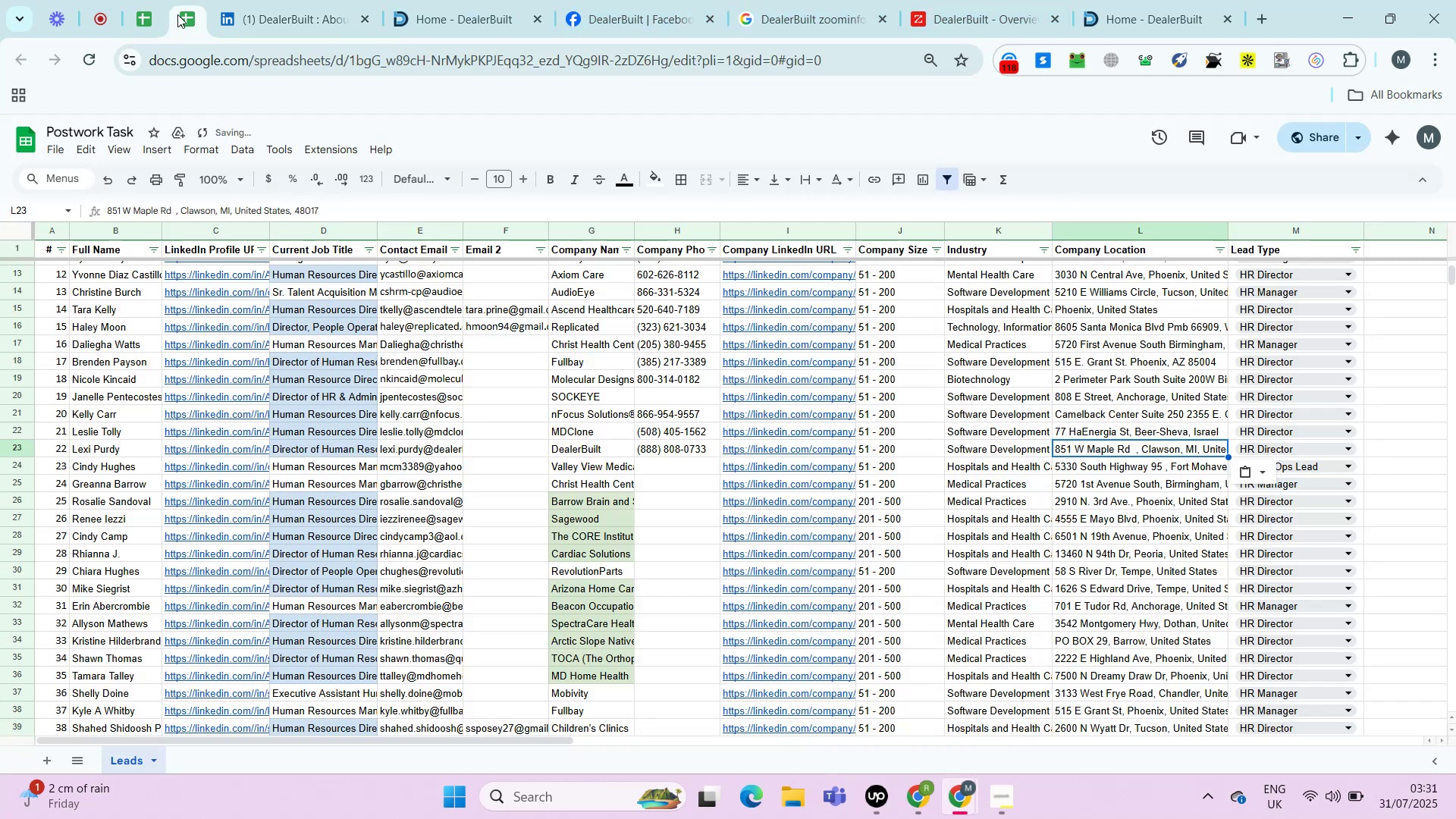 
key(ArrowDown)
 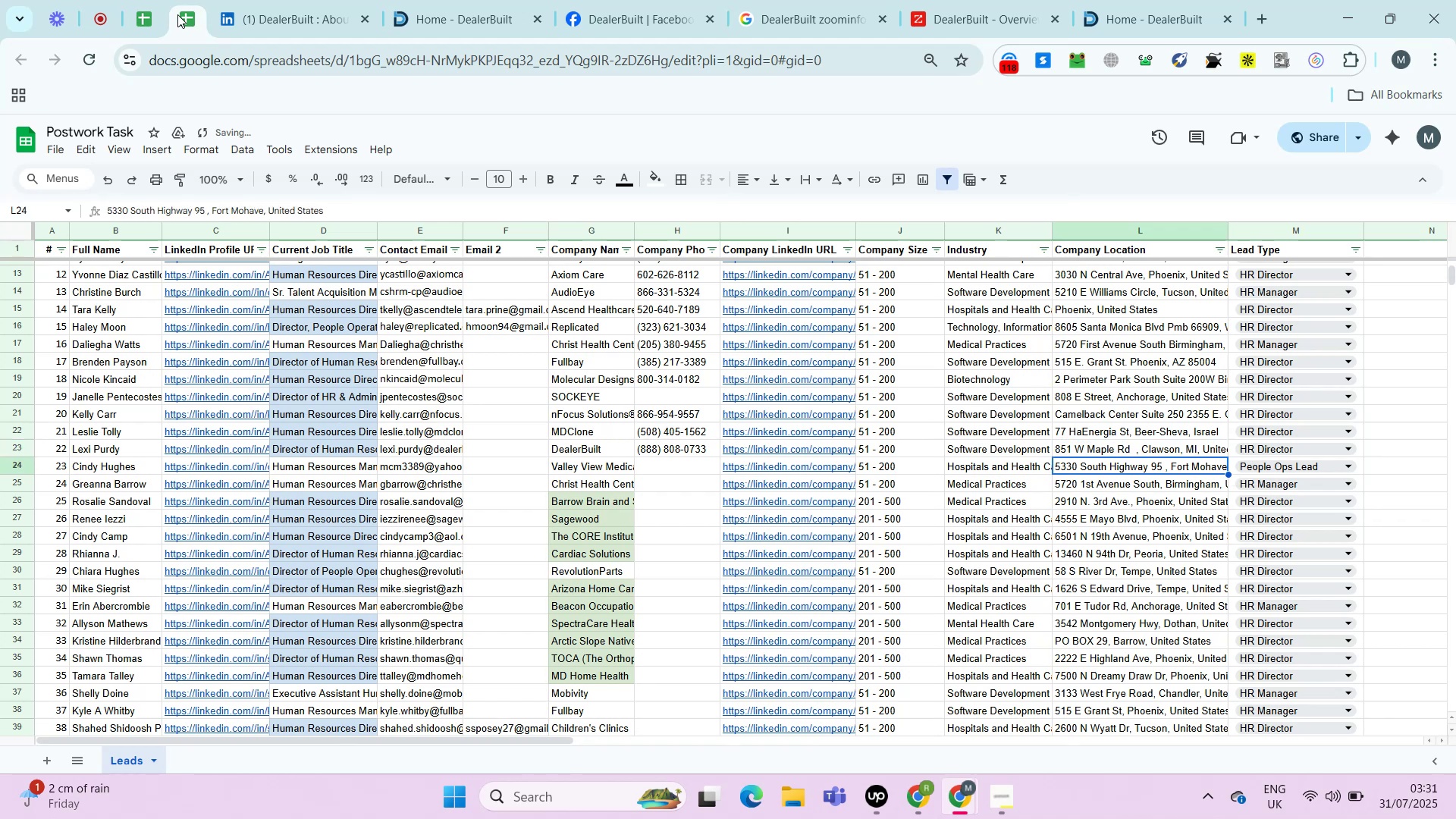 
key(ArrowLeft)
 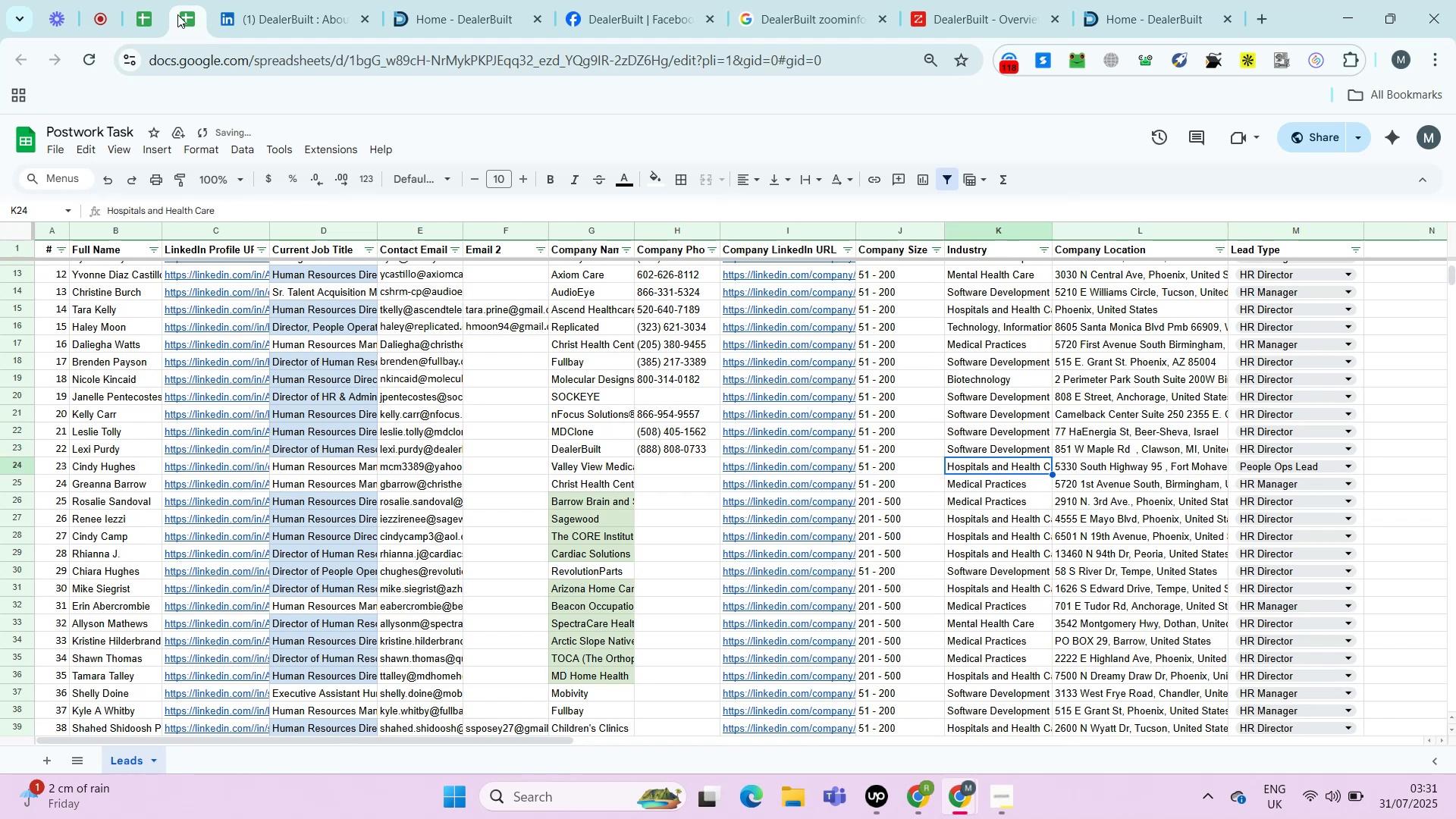 
key(ArrowLeft)
 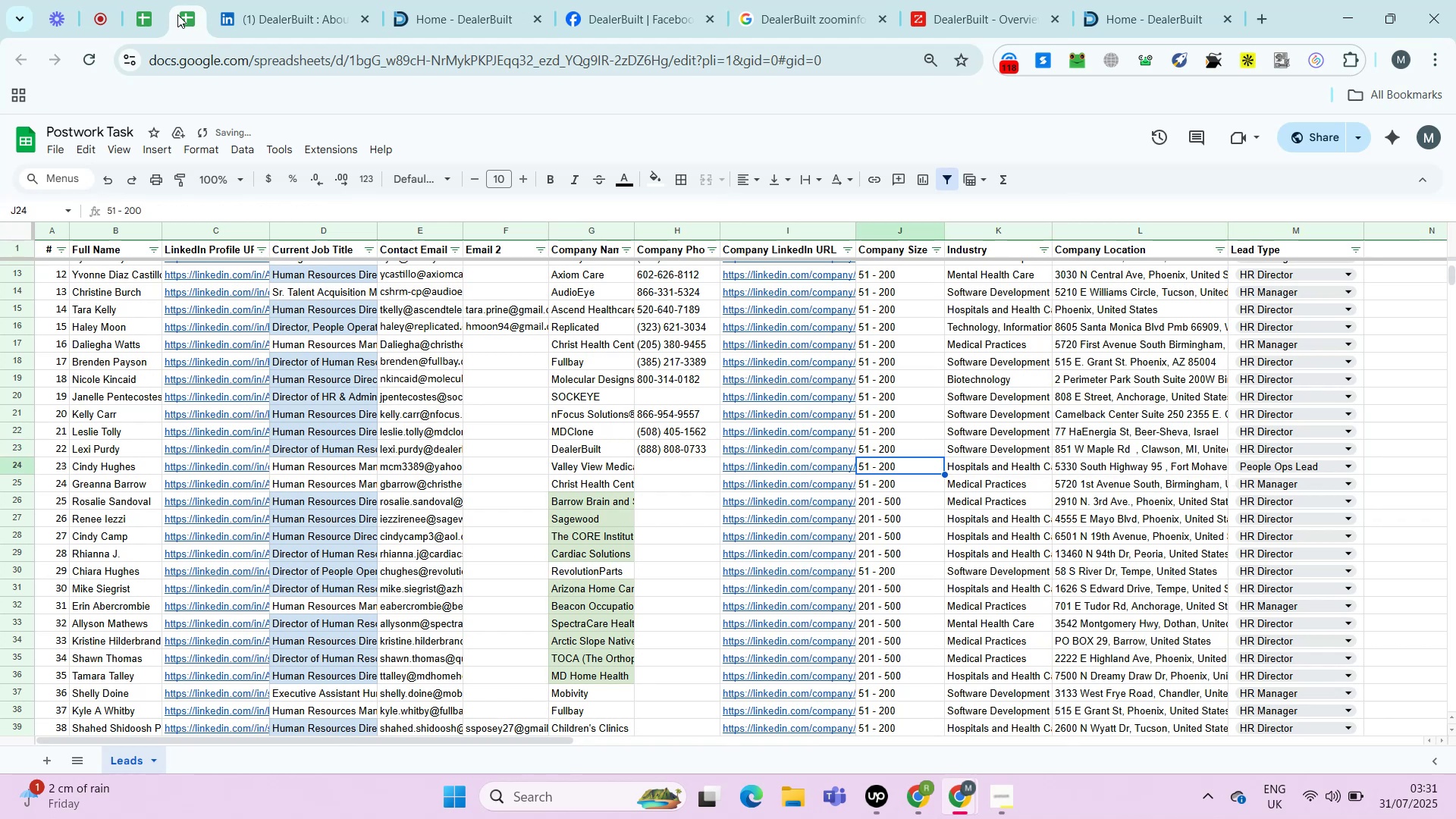 
key(ArrowLeft)
 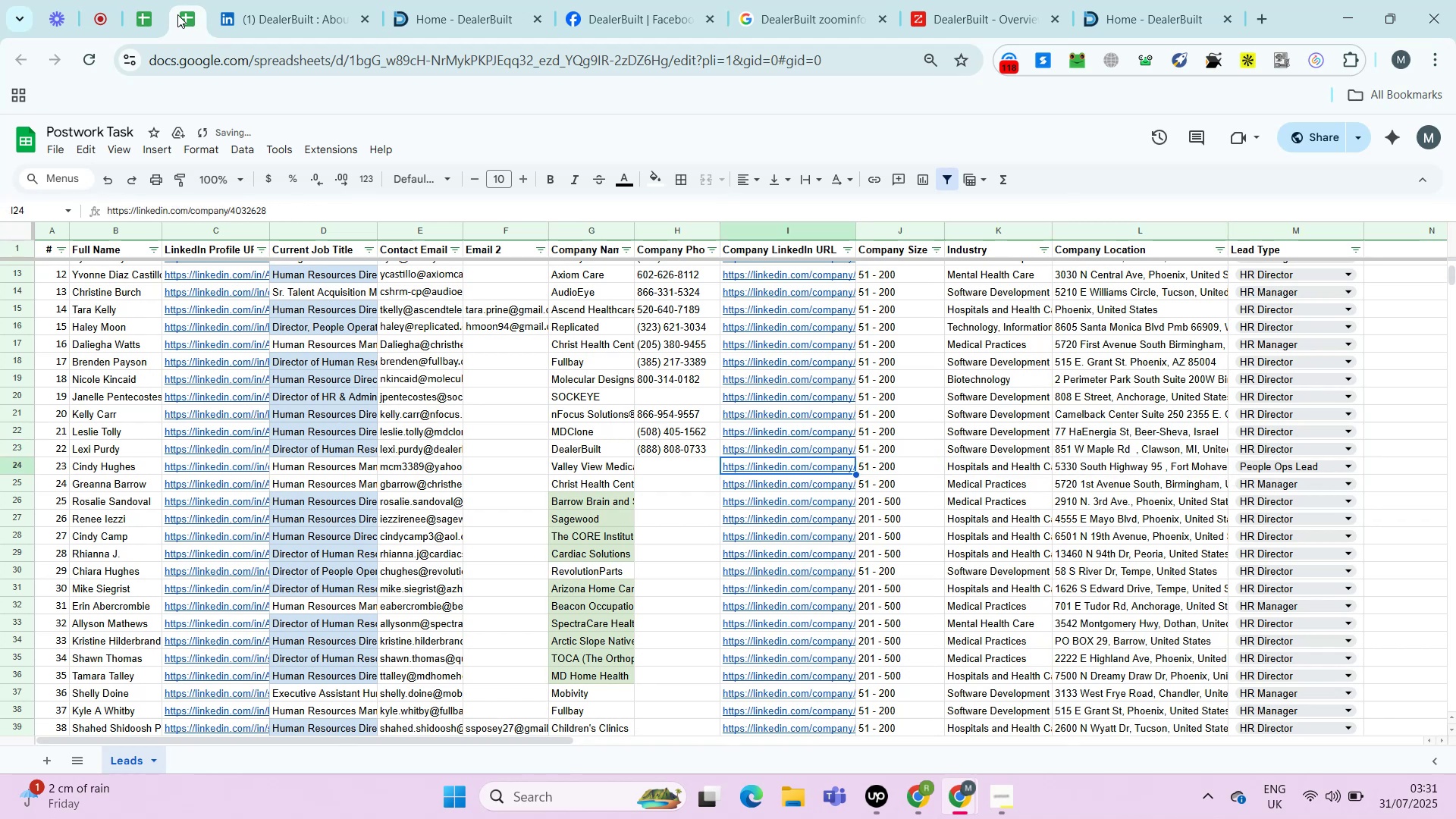 
key(ArrowLeft)
 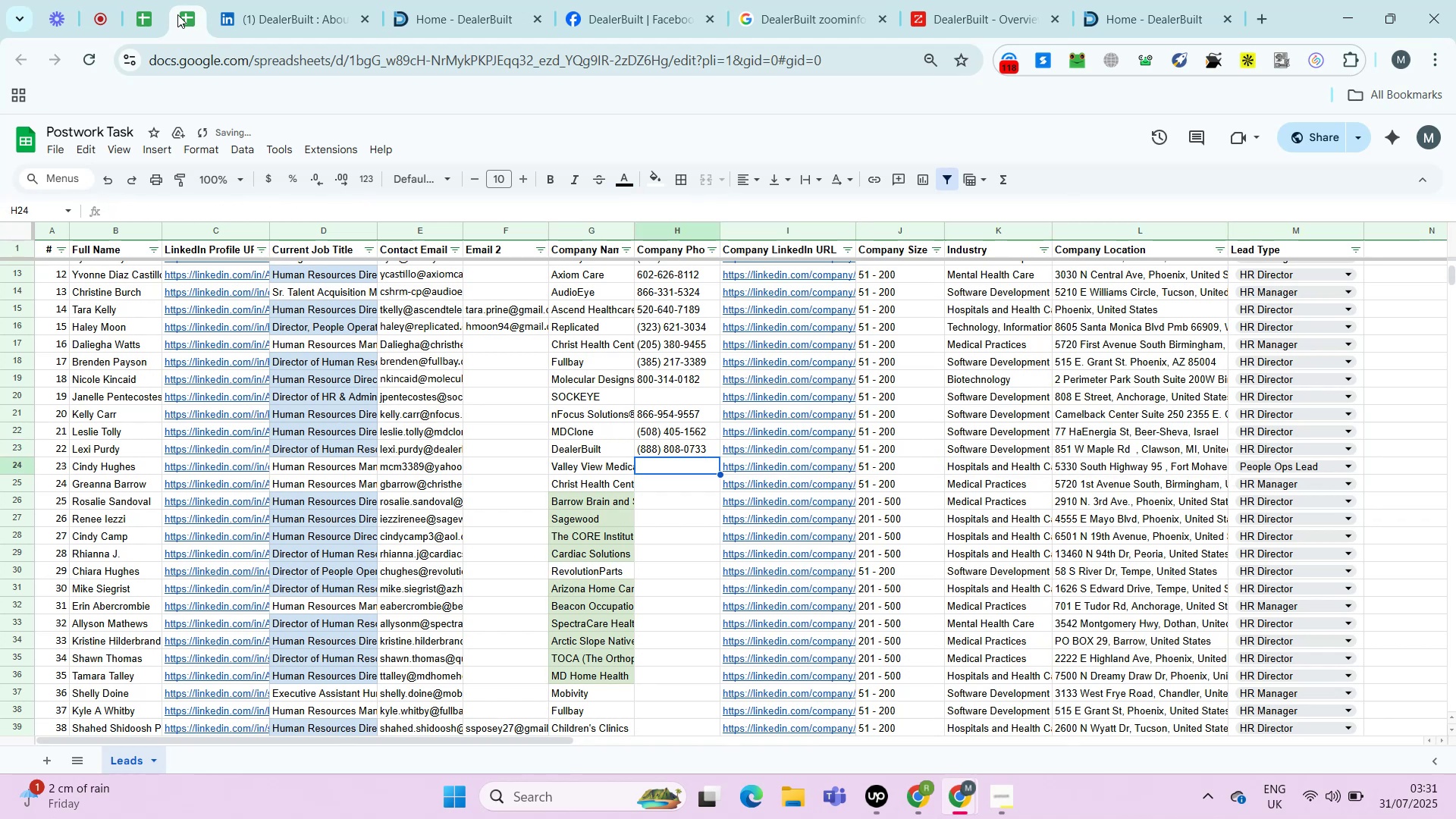 
key(ArrowRight)
 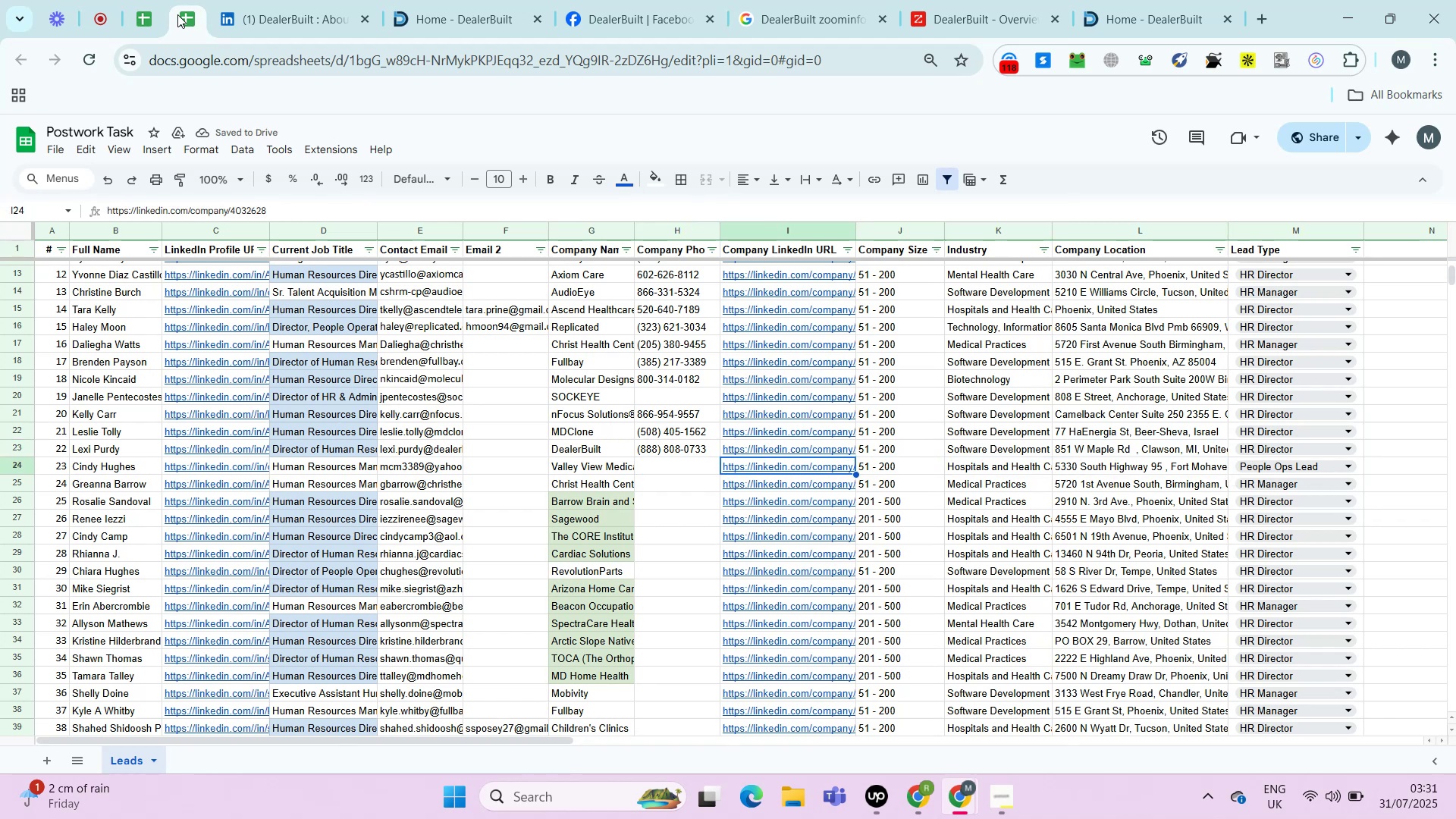 
key(Alt+Enter)
 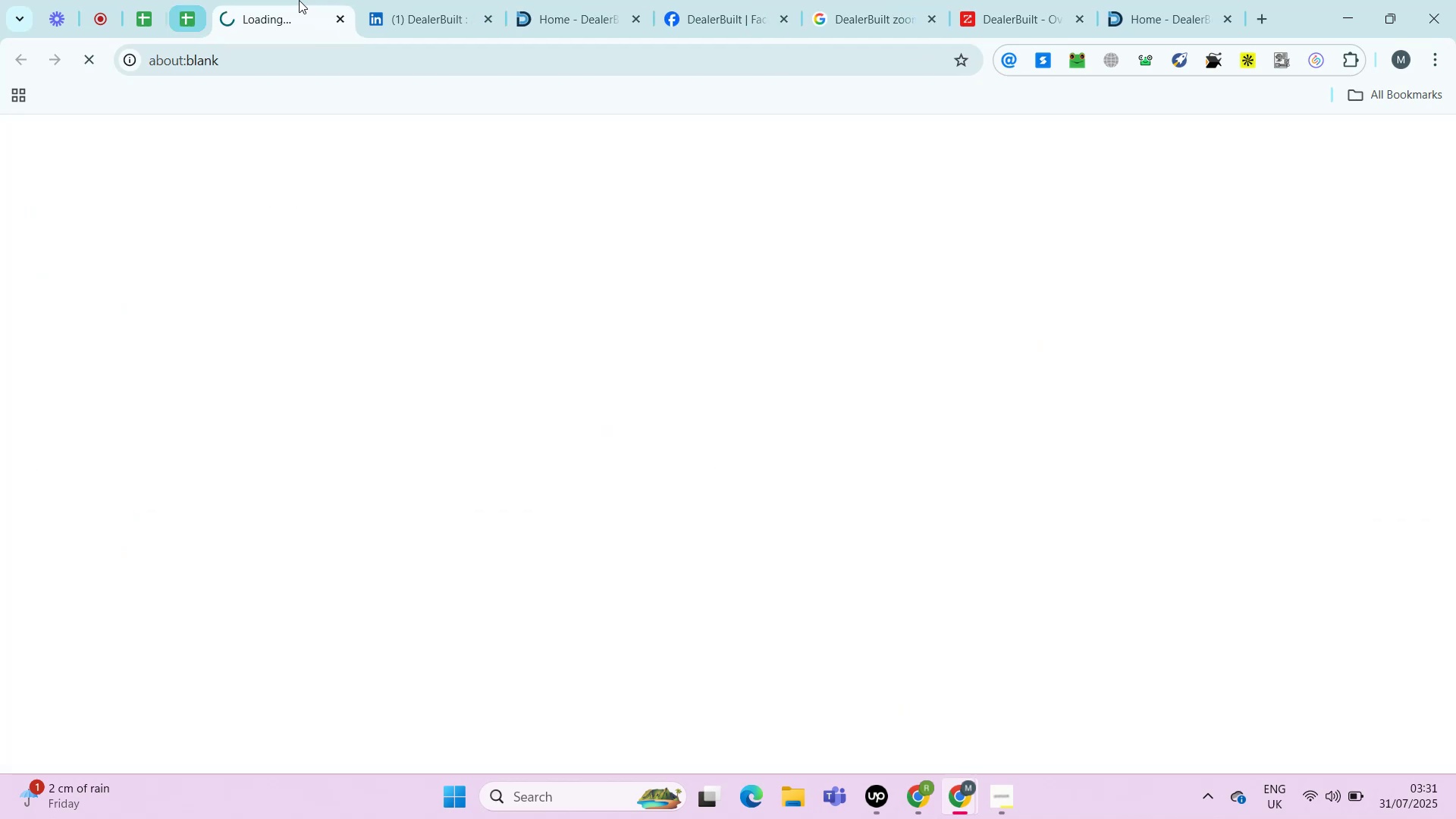 
right_click([297, 0])
 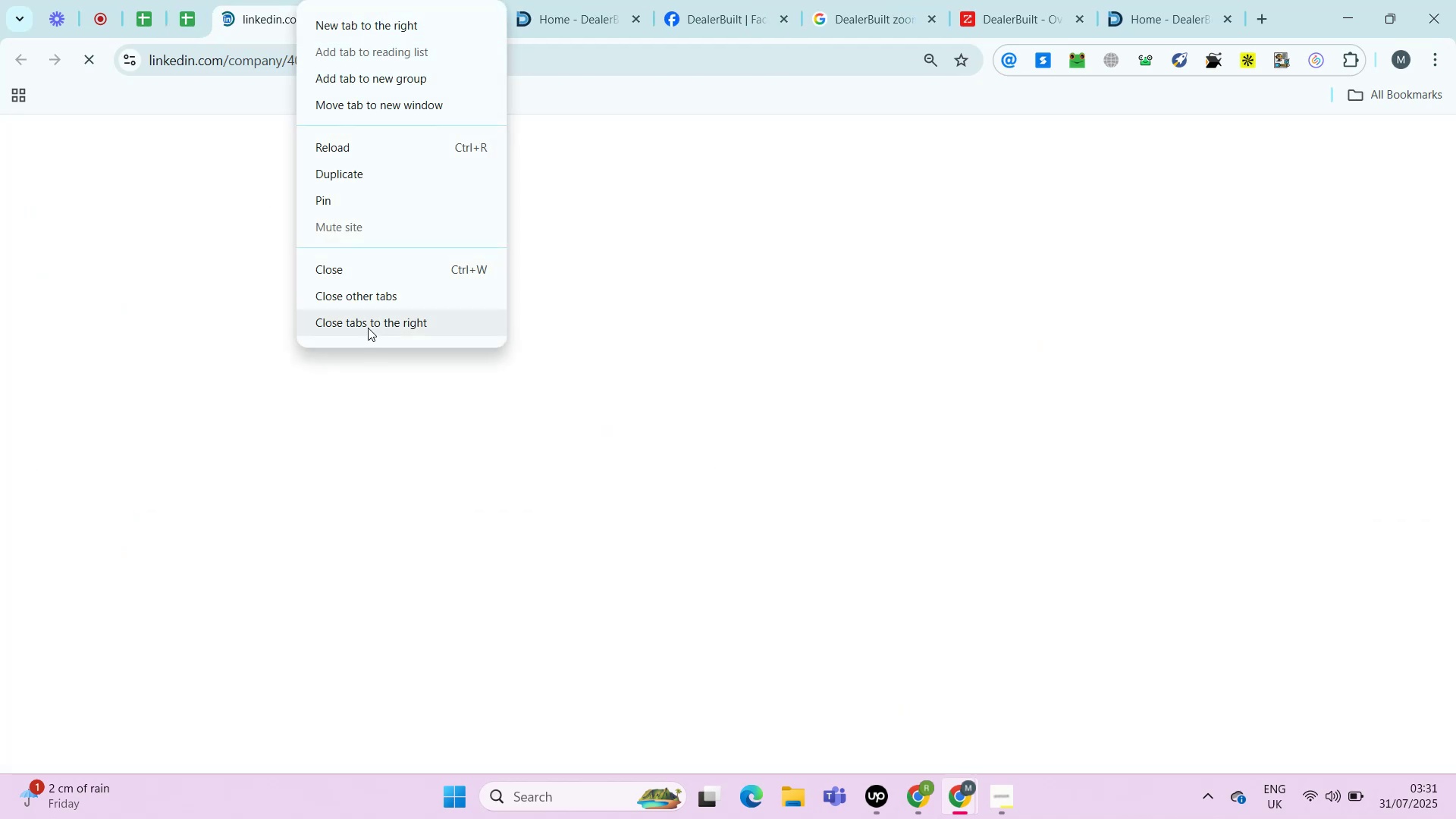 
left_click([368, 328])
 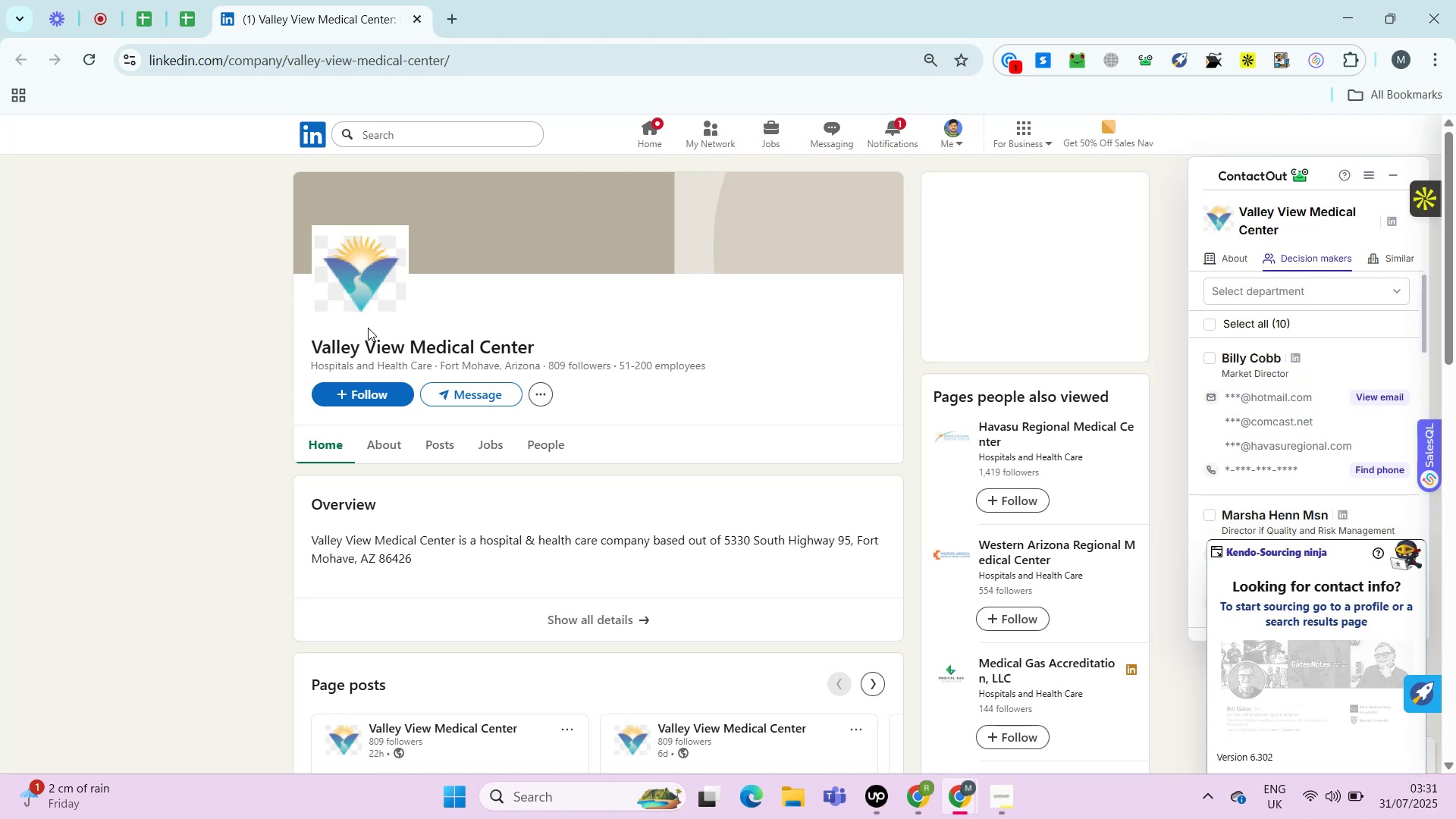 
wait(22.81)
 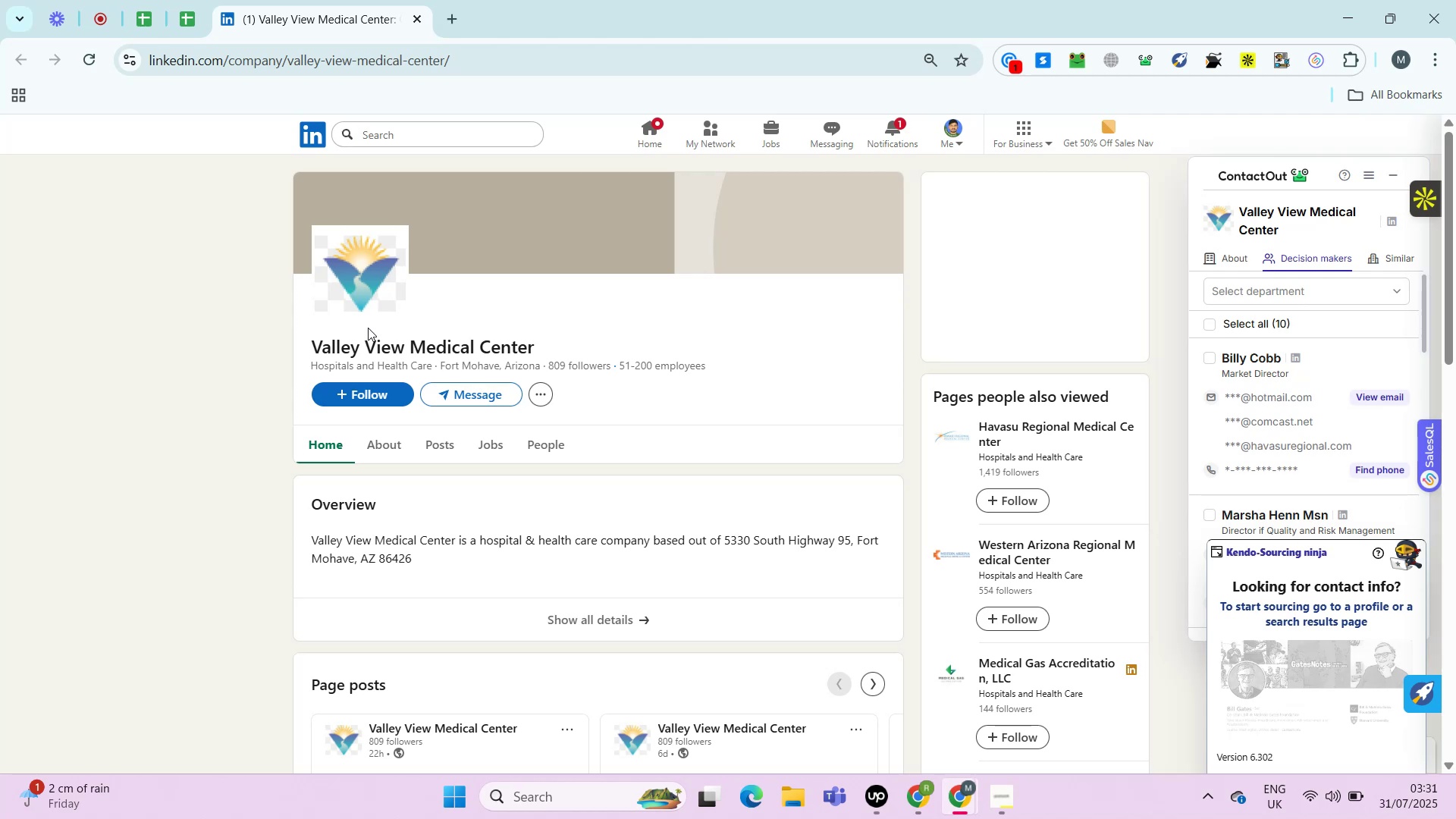 
key(Control+ControlRight)
 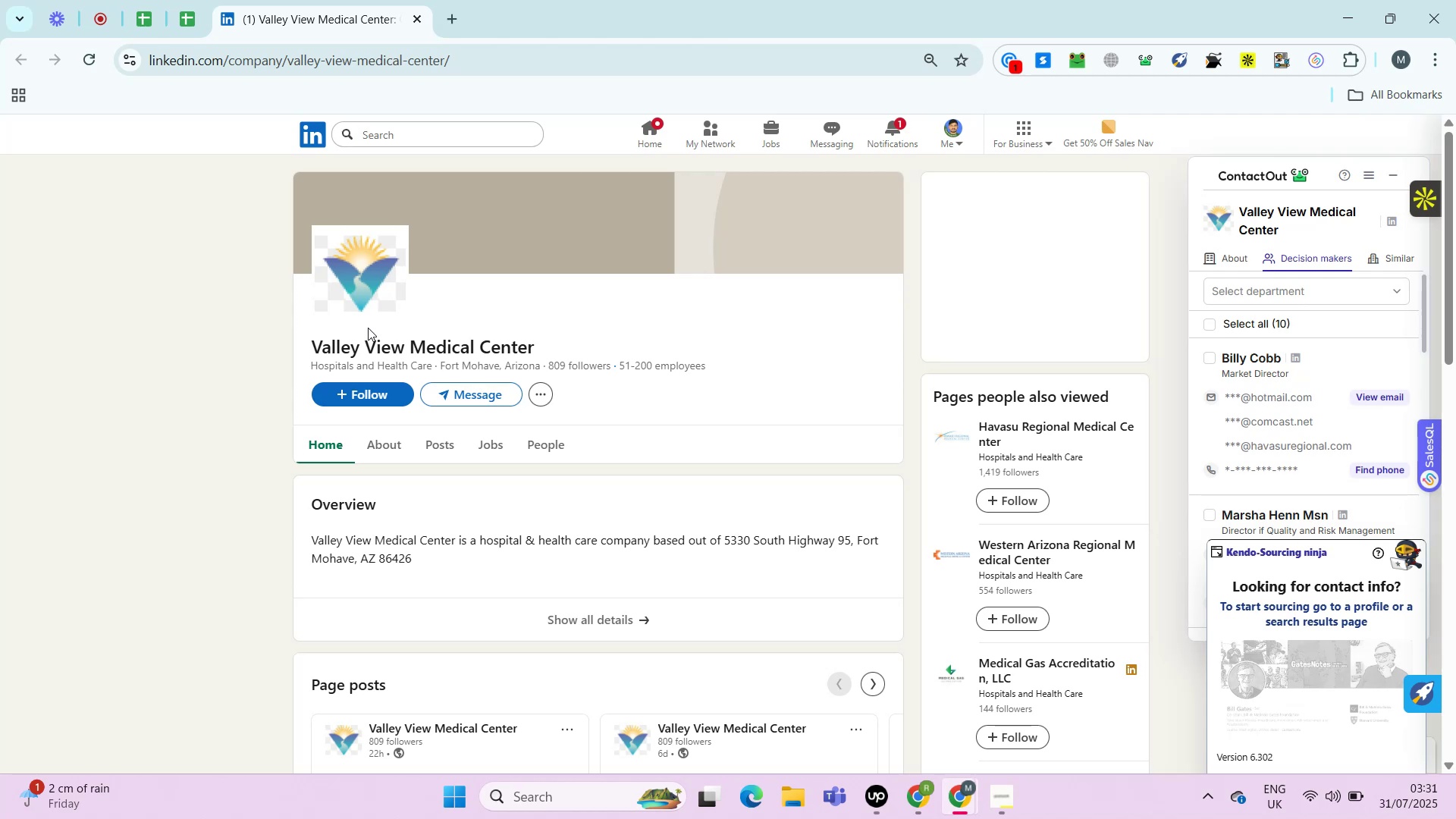 
key(Alt+Control+AltRight)
 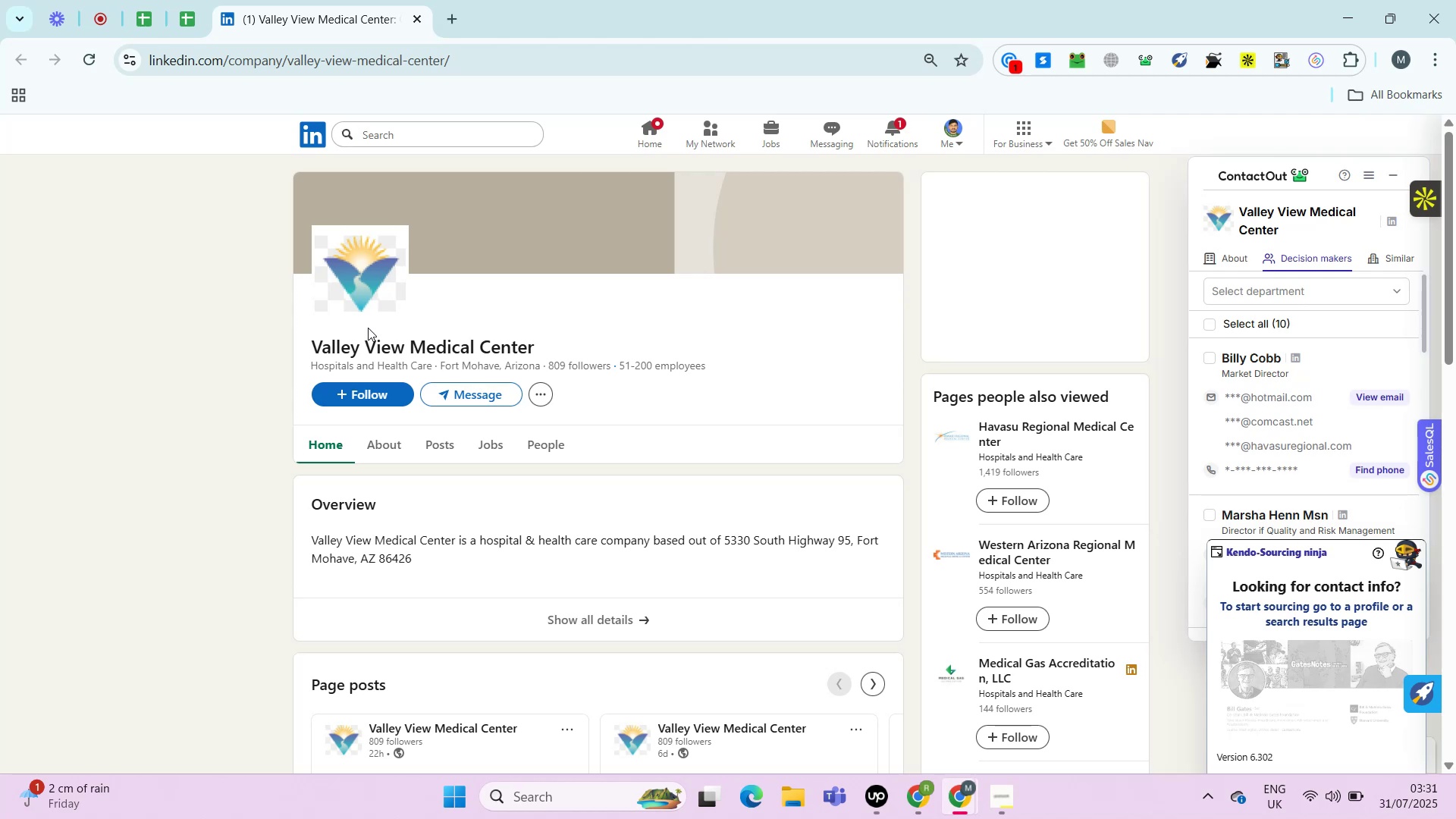 
key(Alt+Control+ControlRight)
 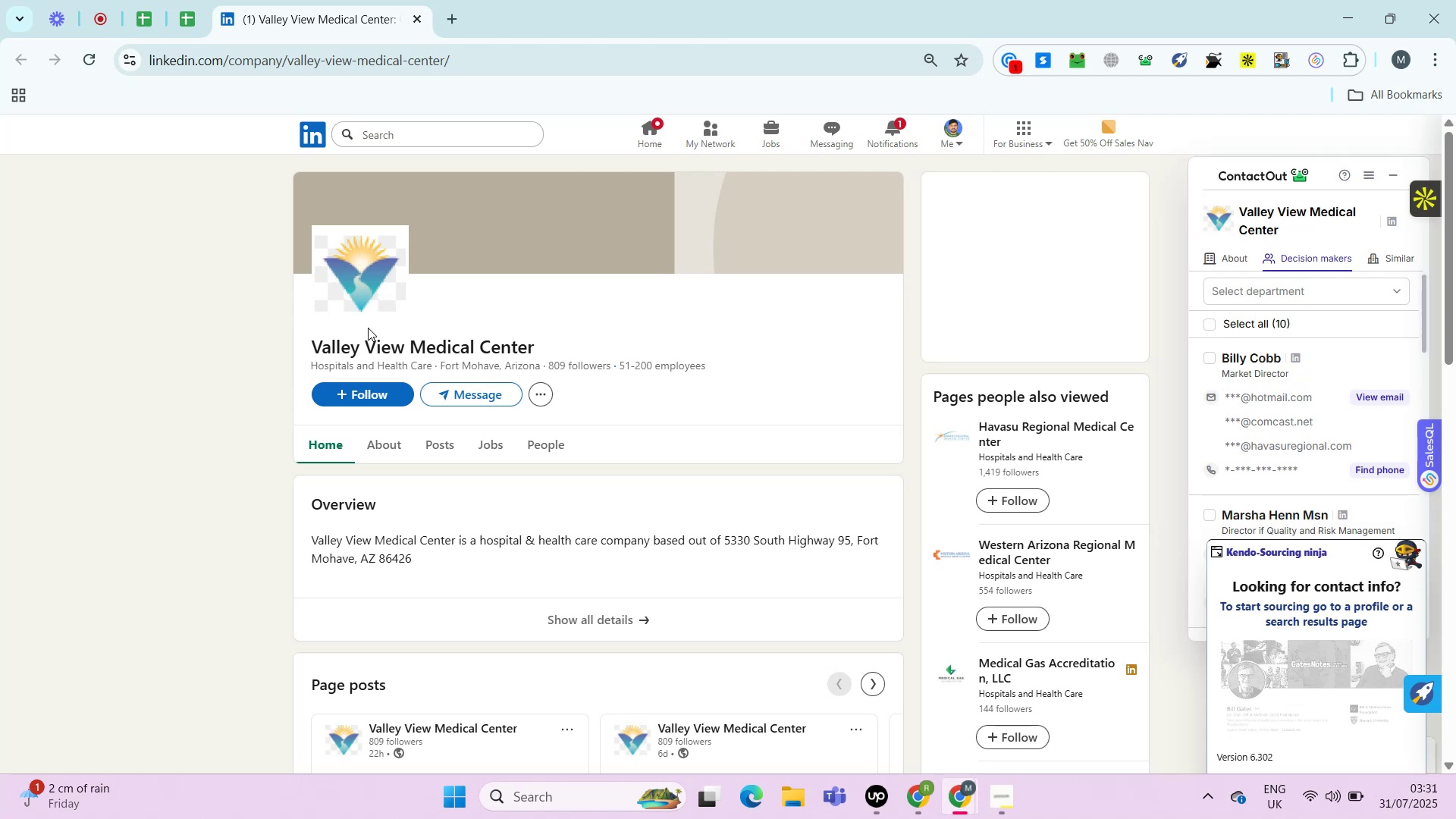 
key(Alt+Control+AltRight)
 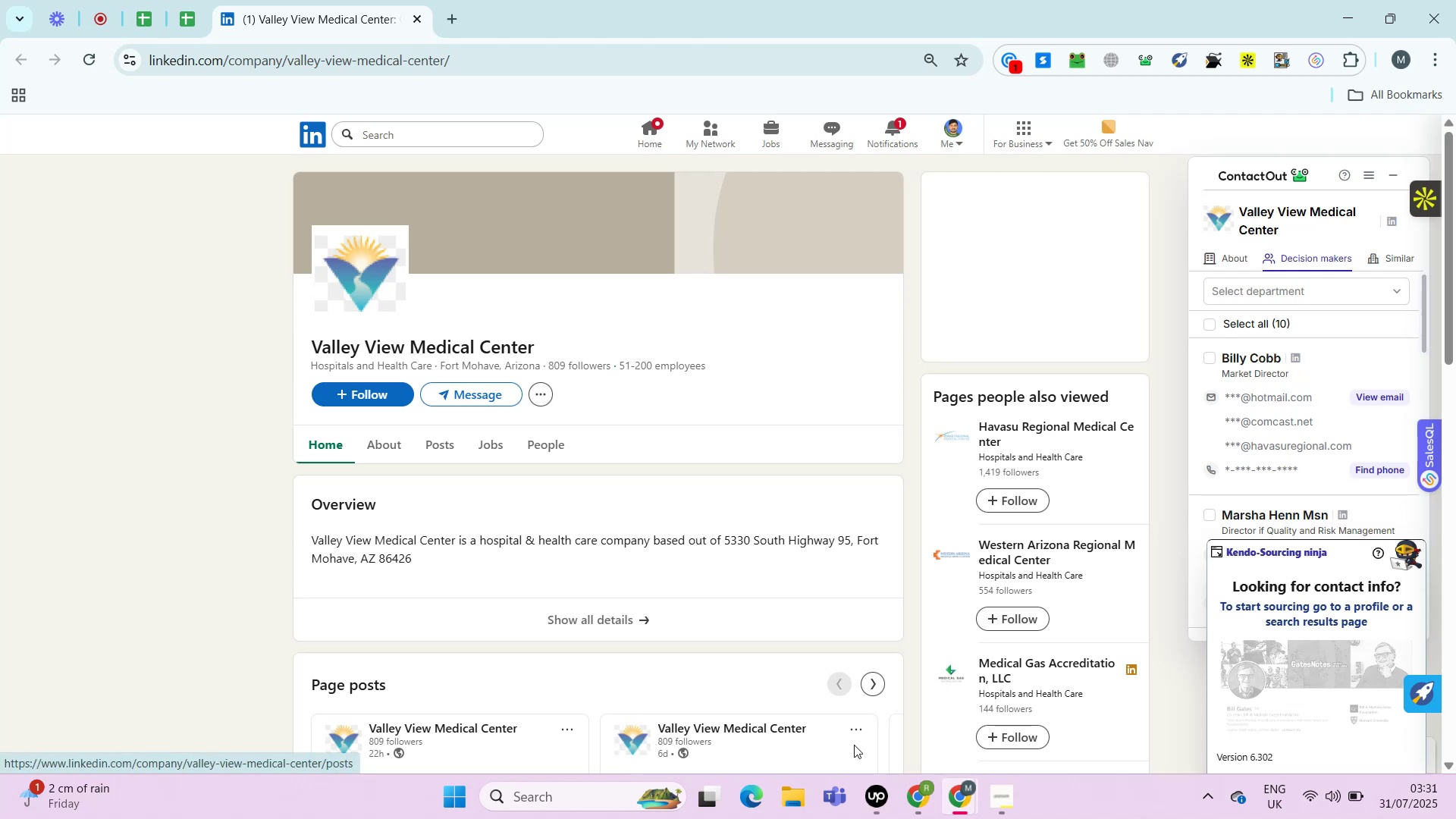 
left_click([883, 802])
 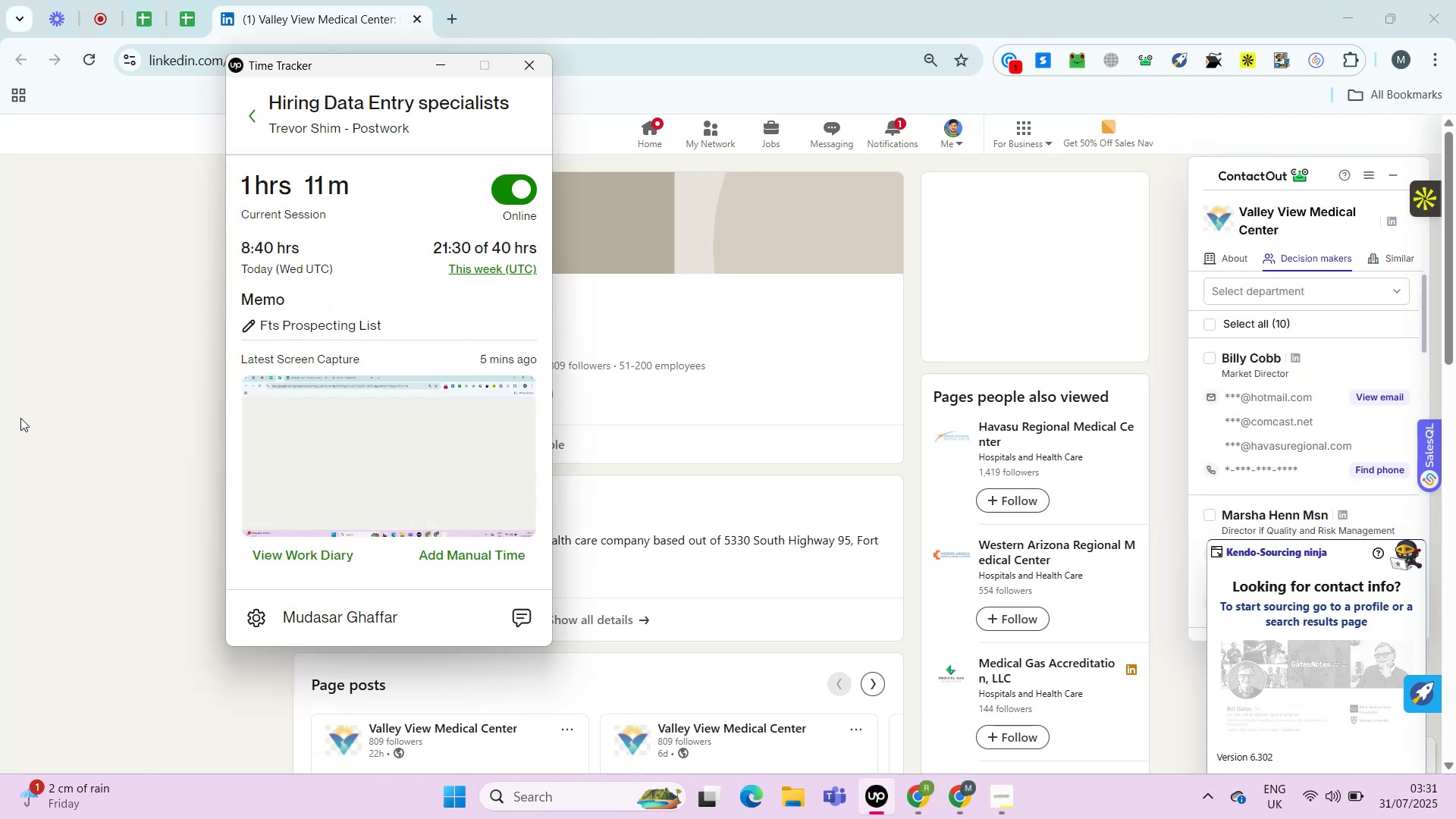 
left_click([20, 418])
 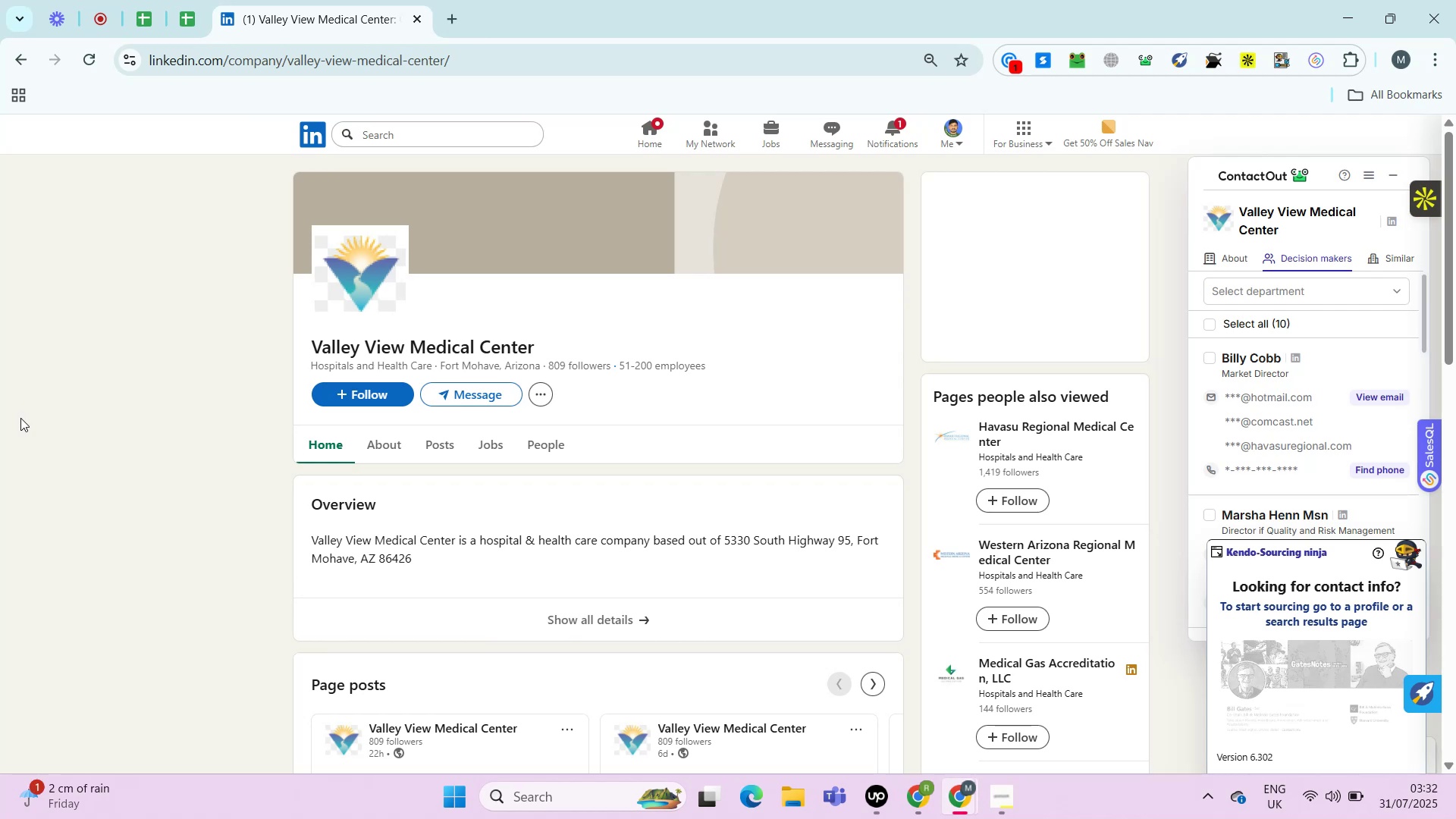 
wait(20.85)
 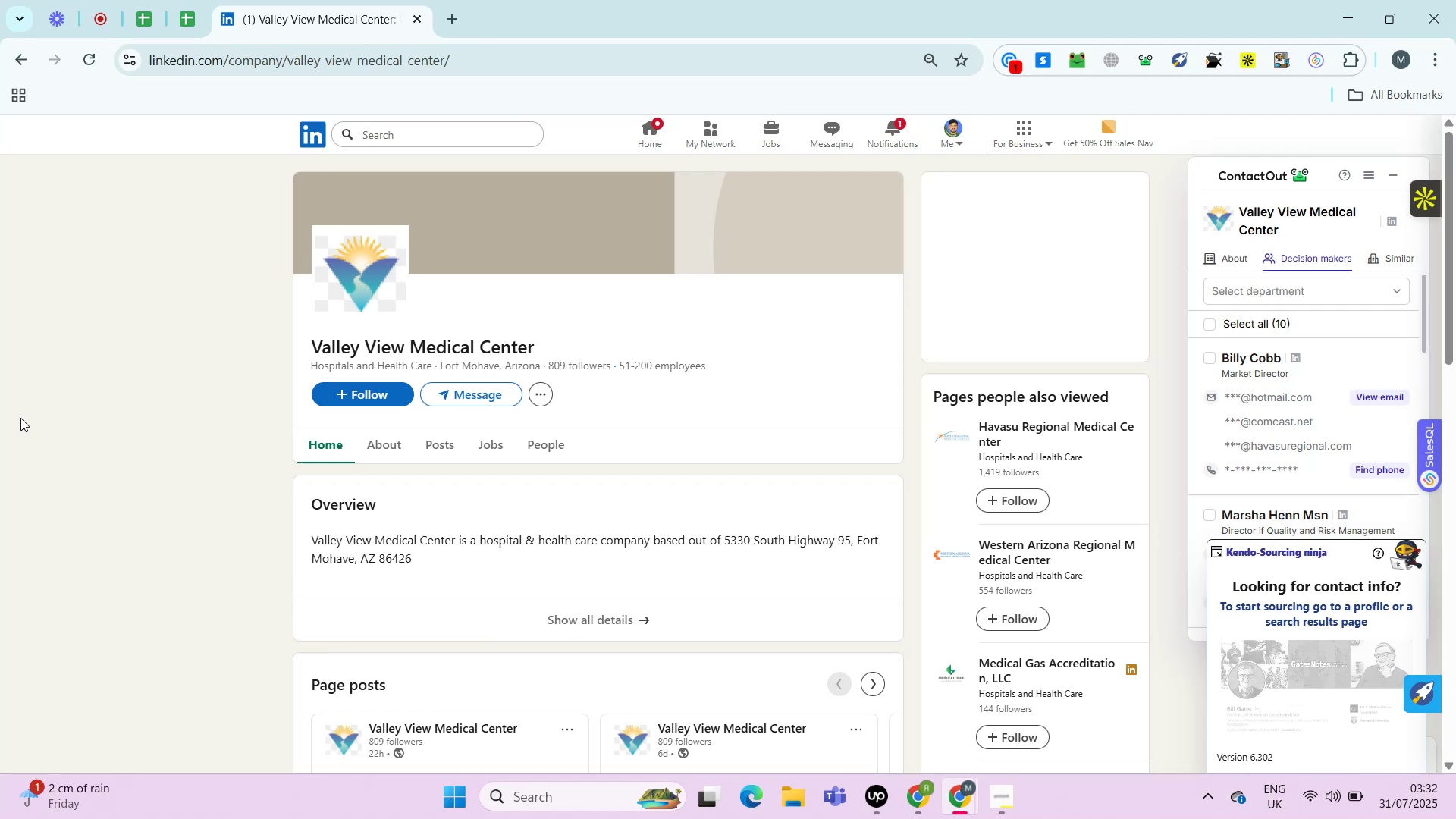 
key(Control+ControlRight)
 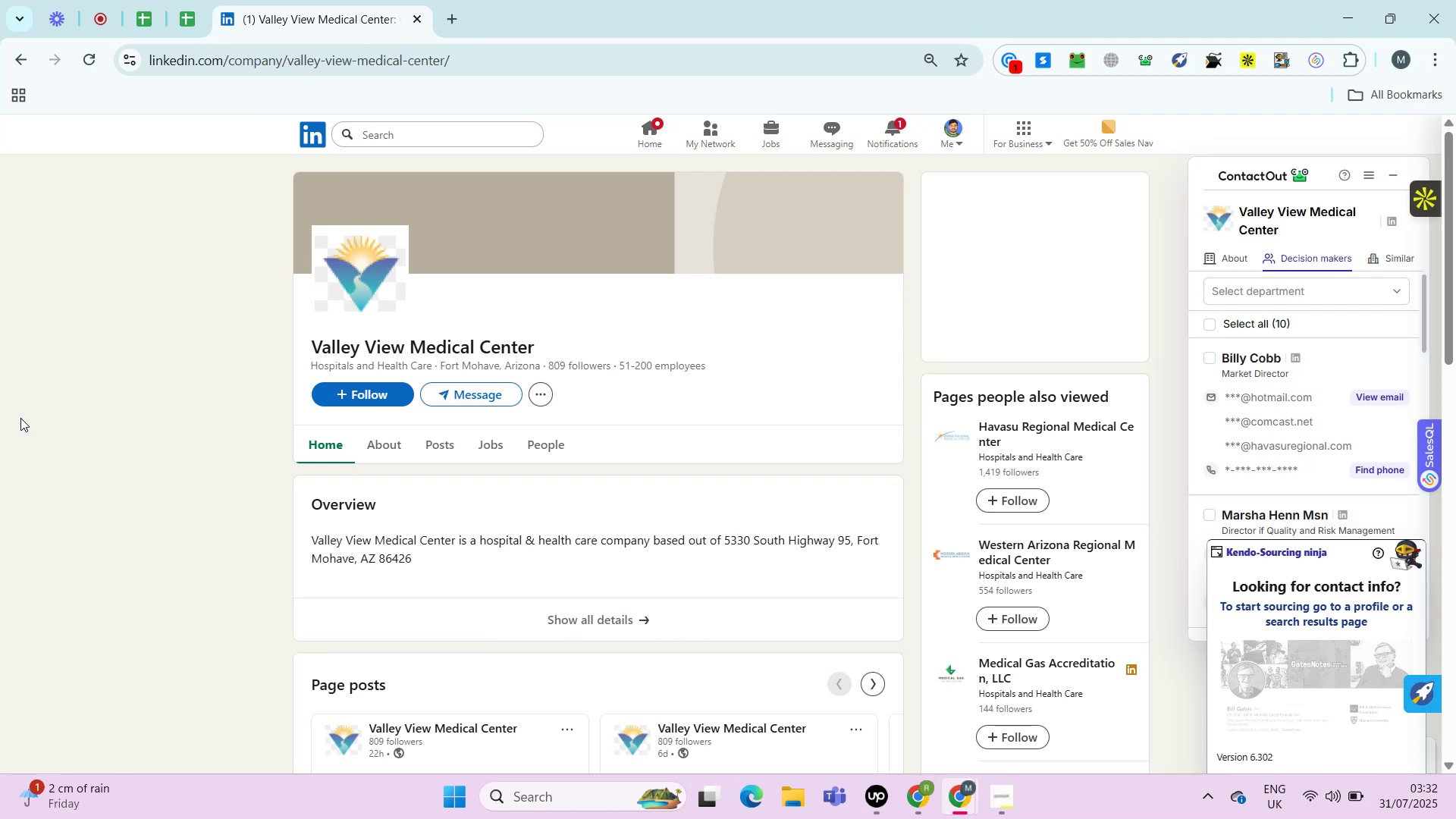 
key(Alt+Control+AltRight)
 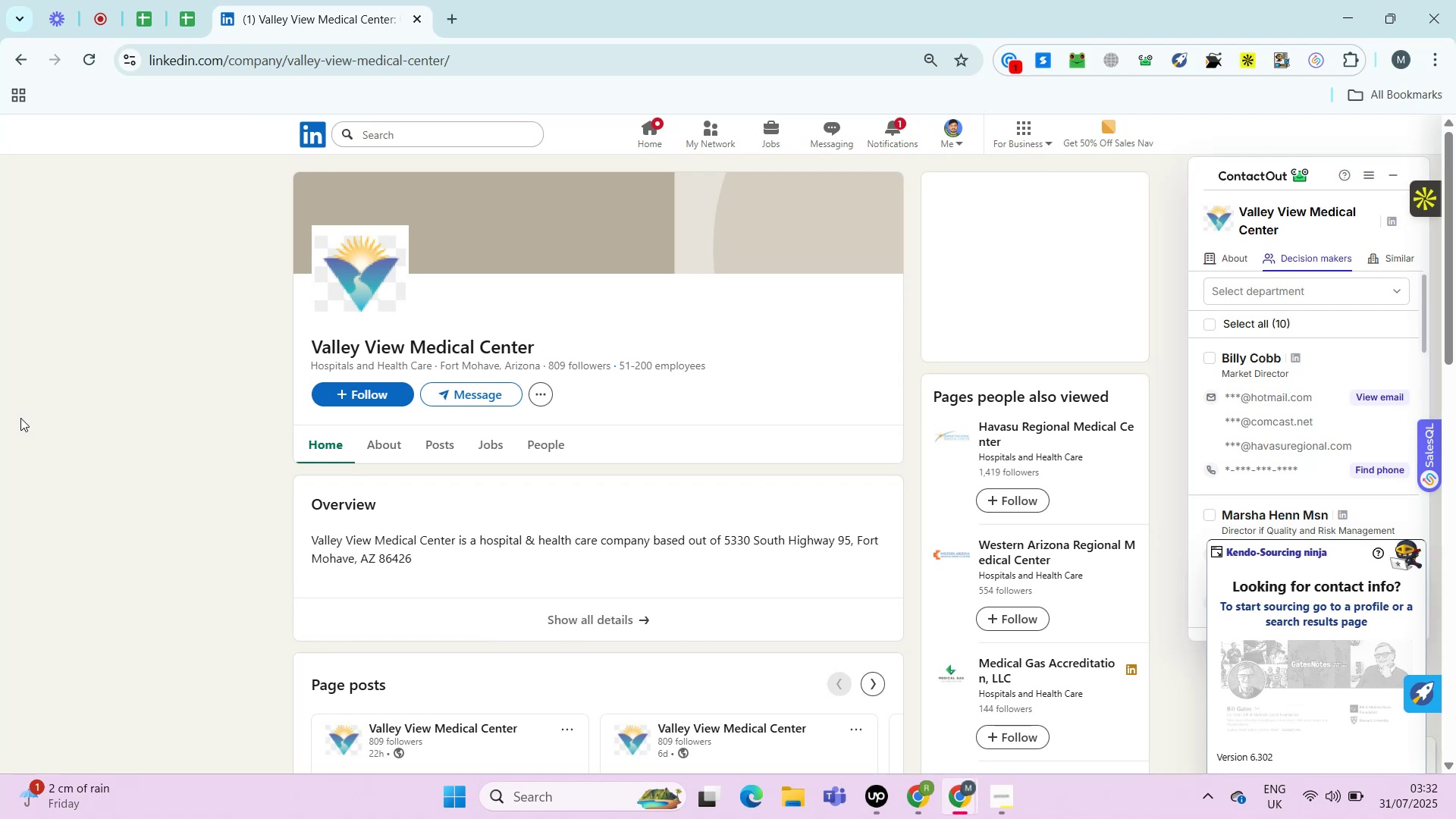 
key(Alt+Control+ControlRight)
 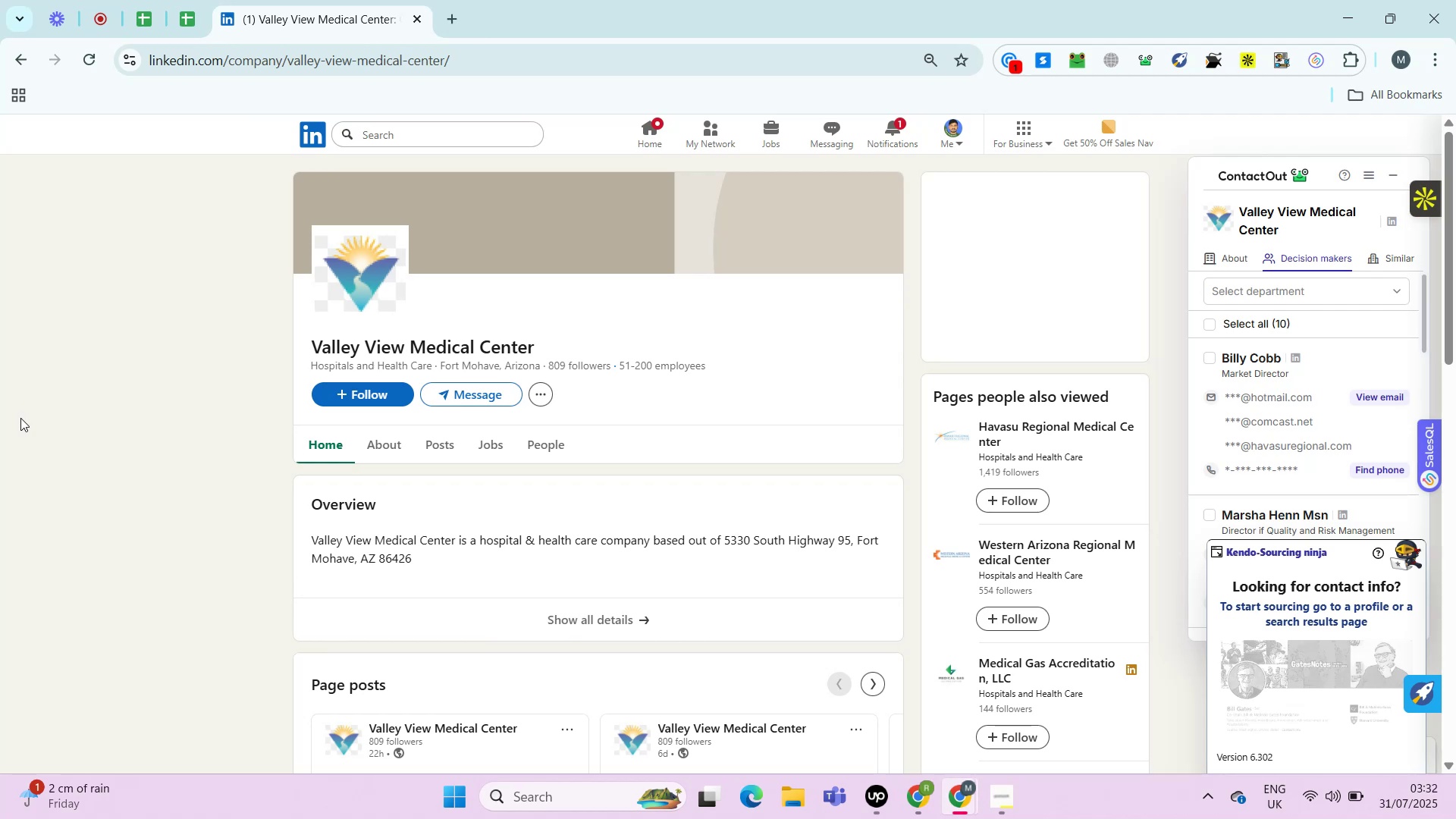 
key(Alt+Control+AltRight)
 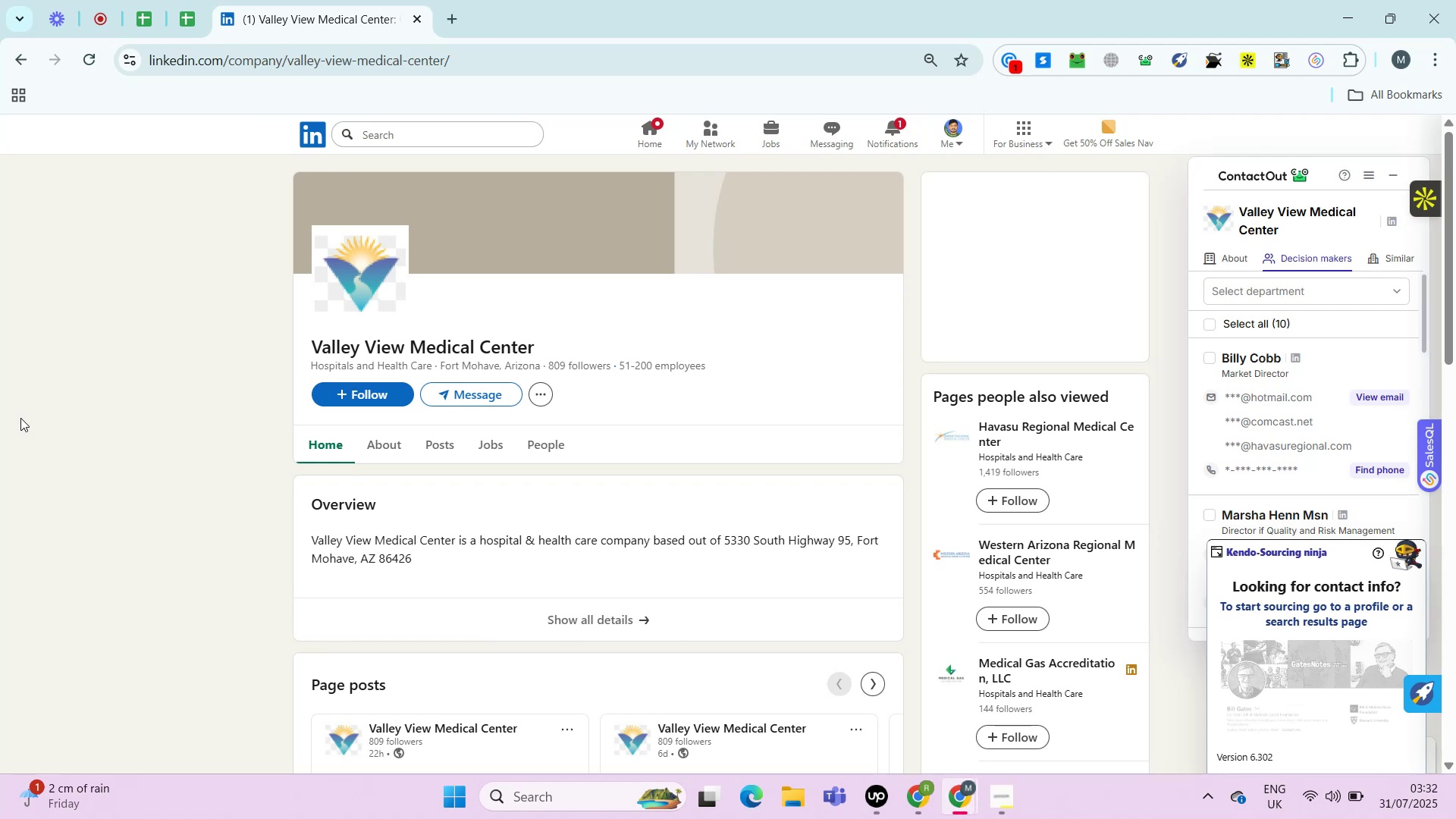 
wait(5.87)
 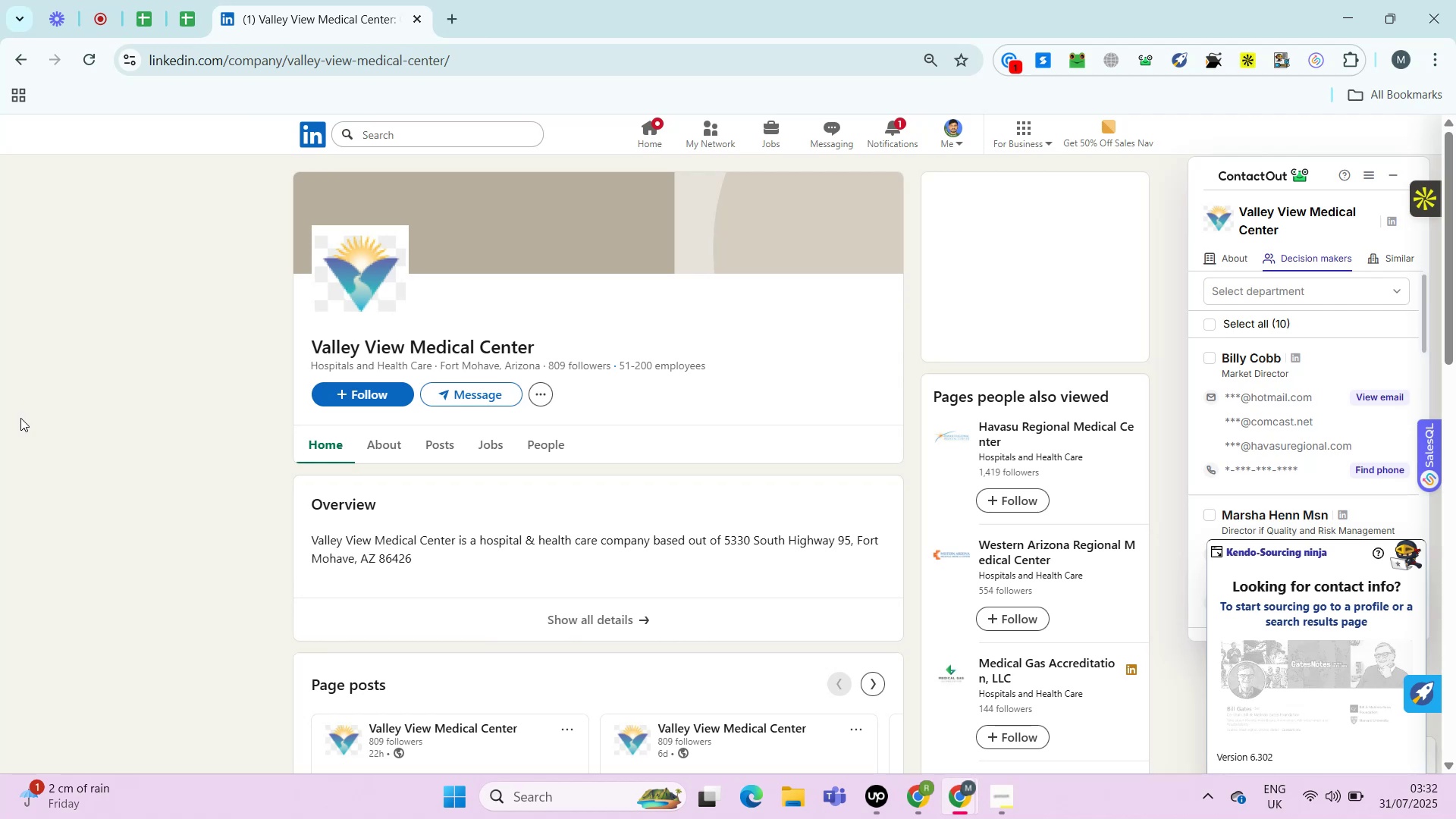 
key(Control+ControlRight)
 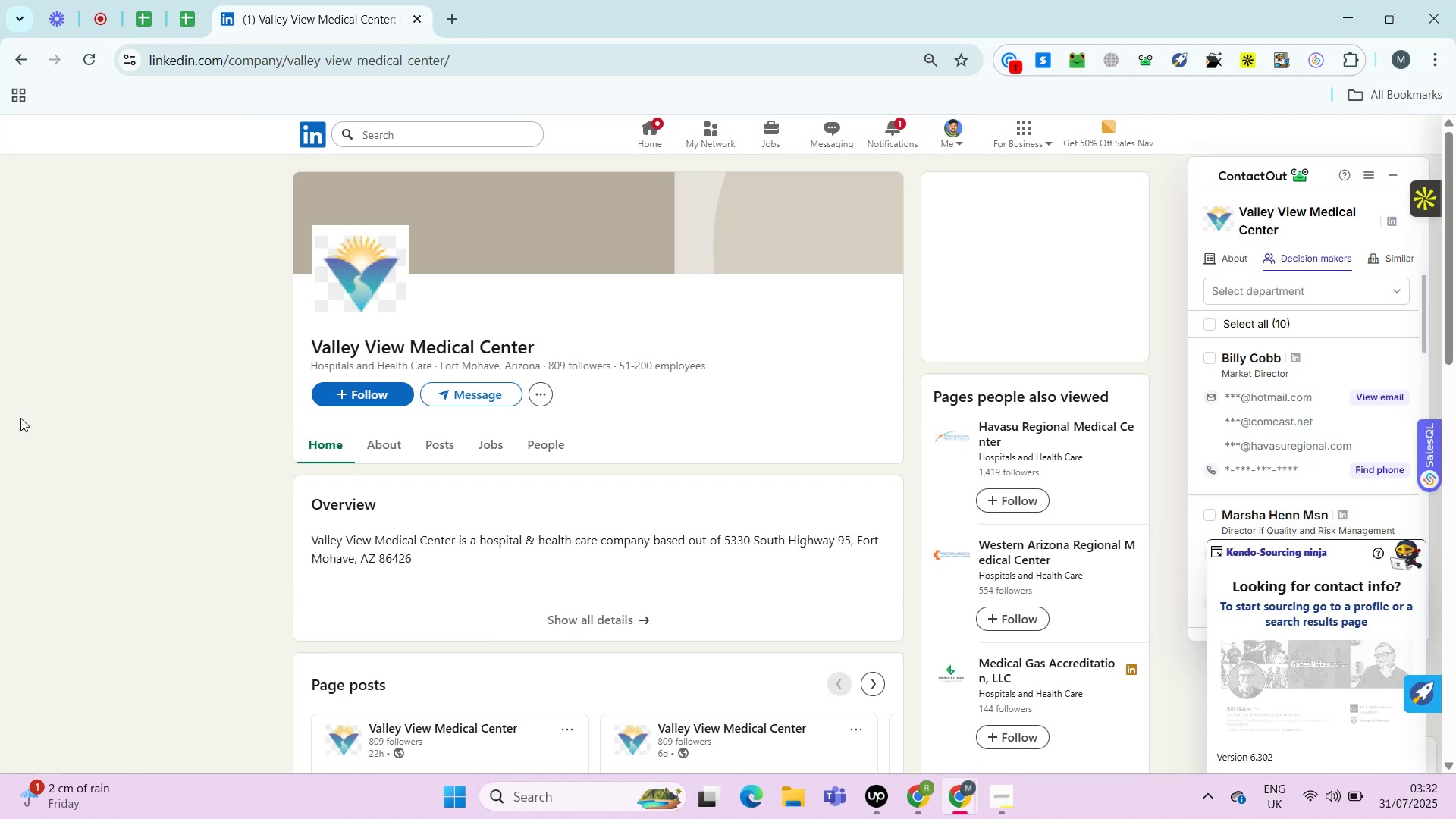 
key(Alt+Control+AltRight)
 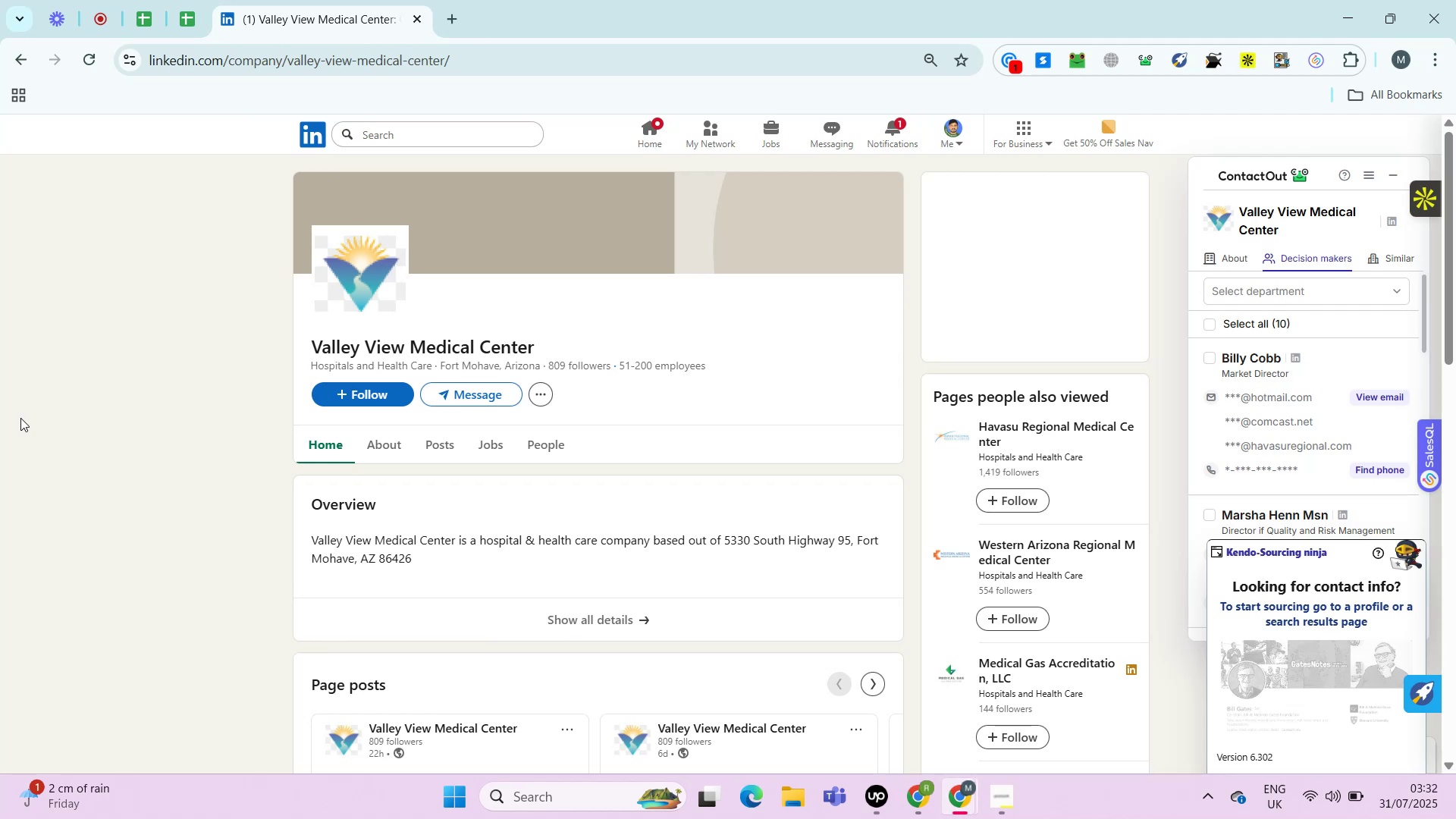 
key(Alt+Control+ControlRight)
 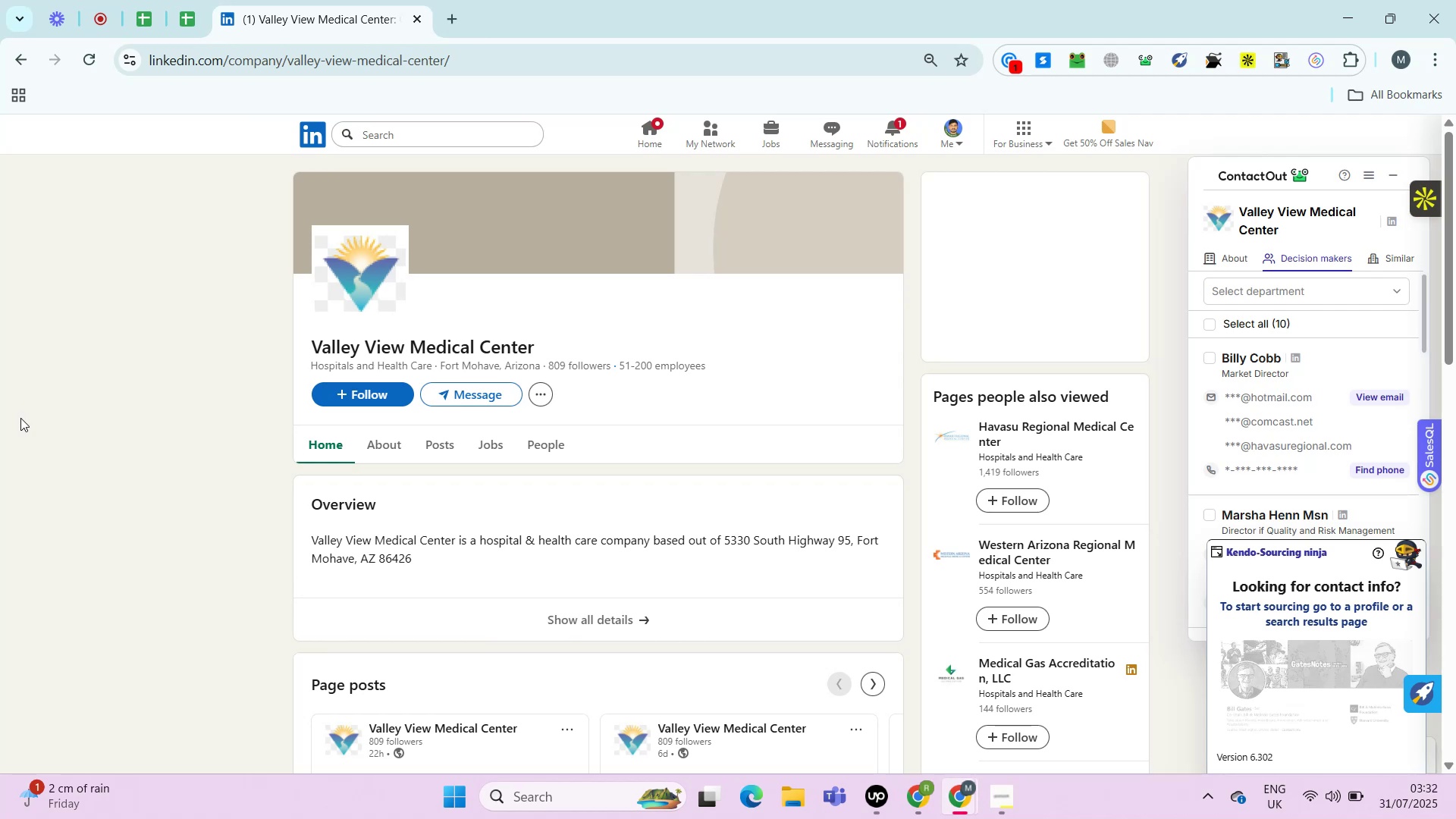 
key(Alt+Control+AltRight)
 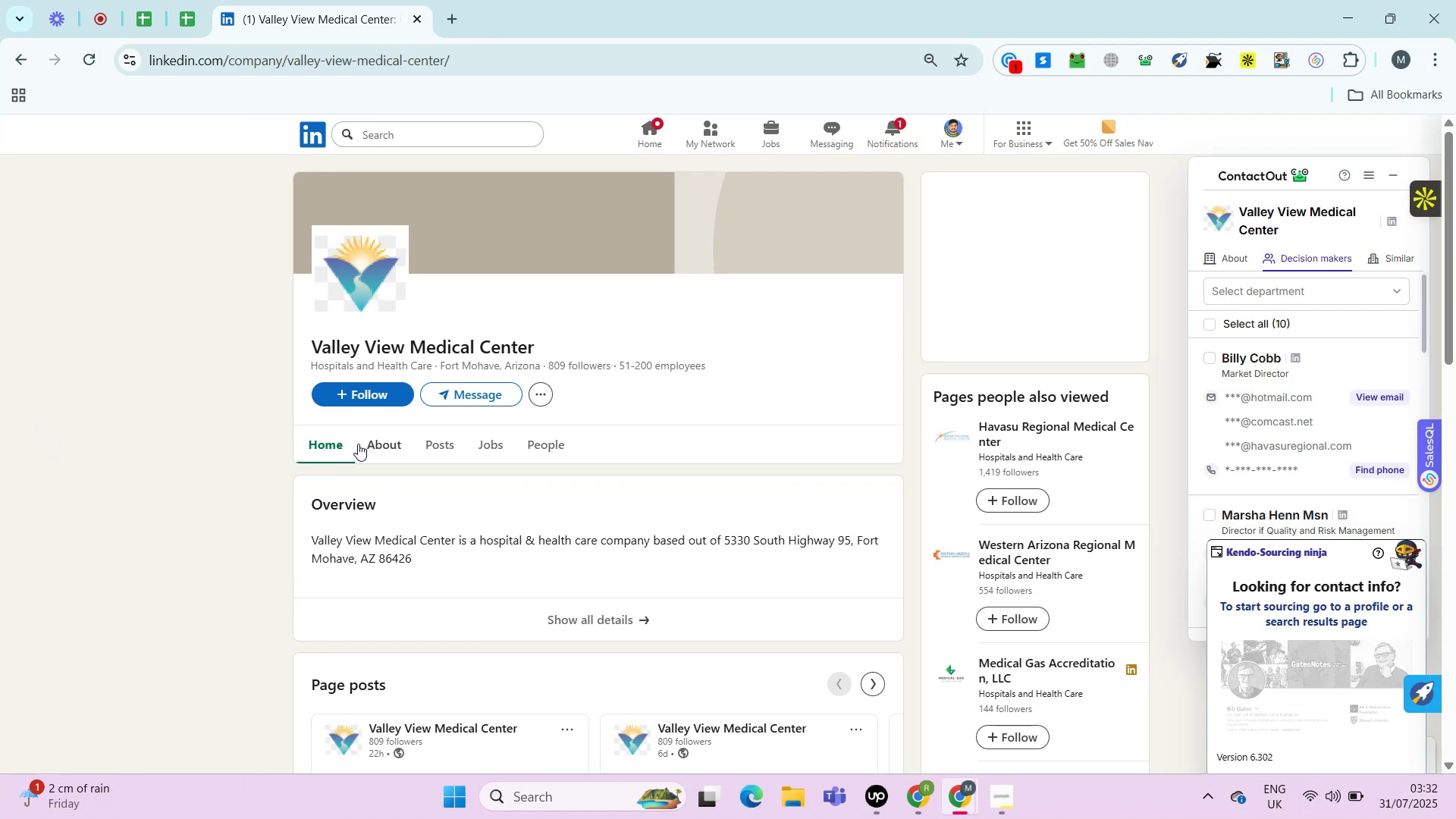 
left_click([377, 444])
 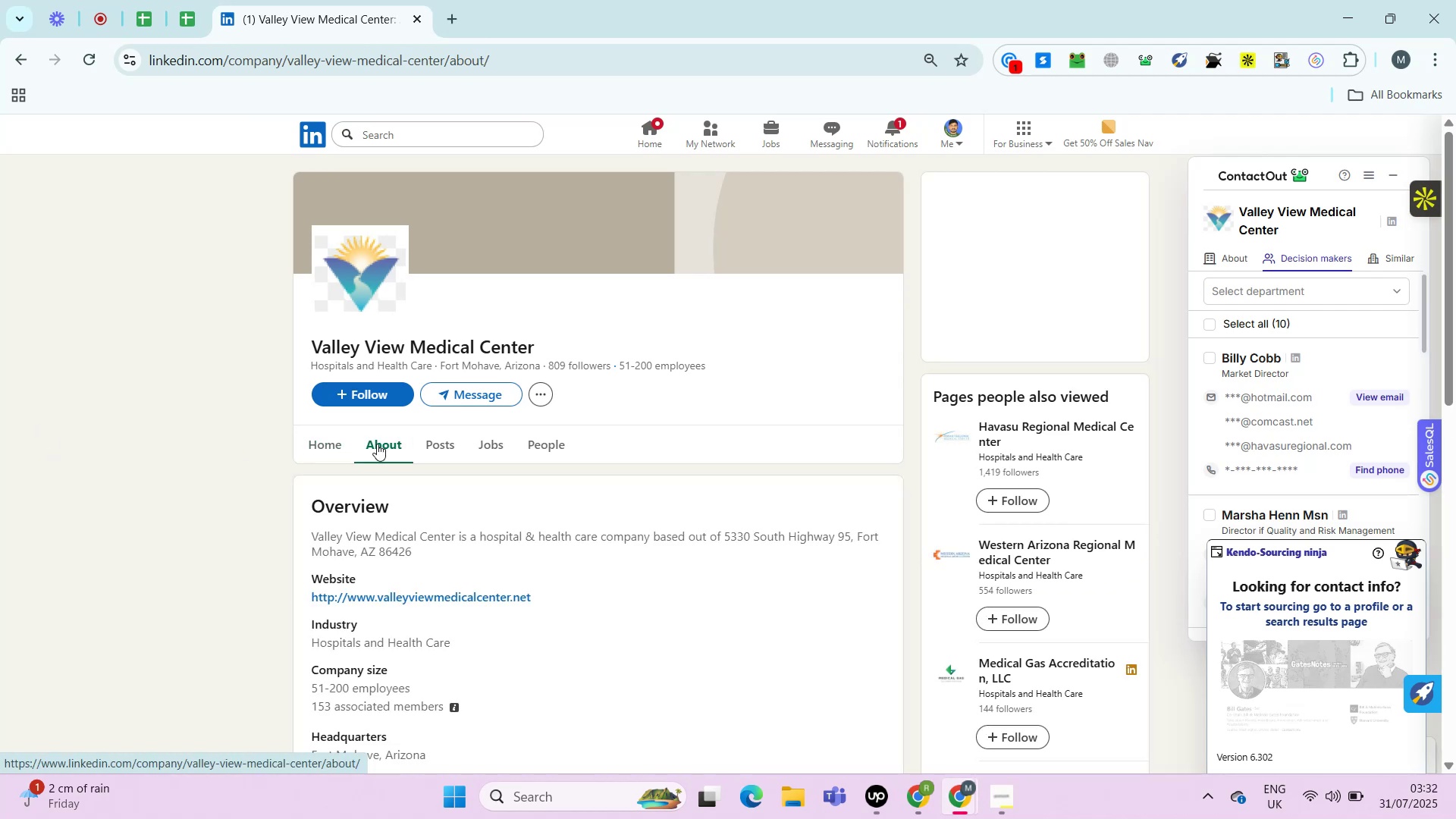 
wait(10.92)
 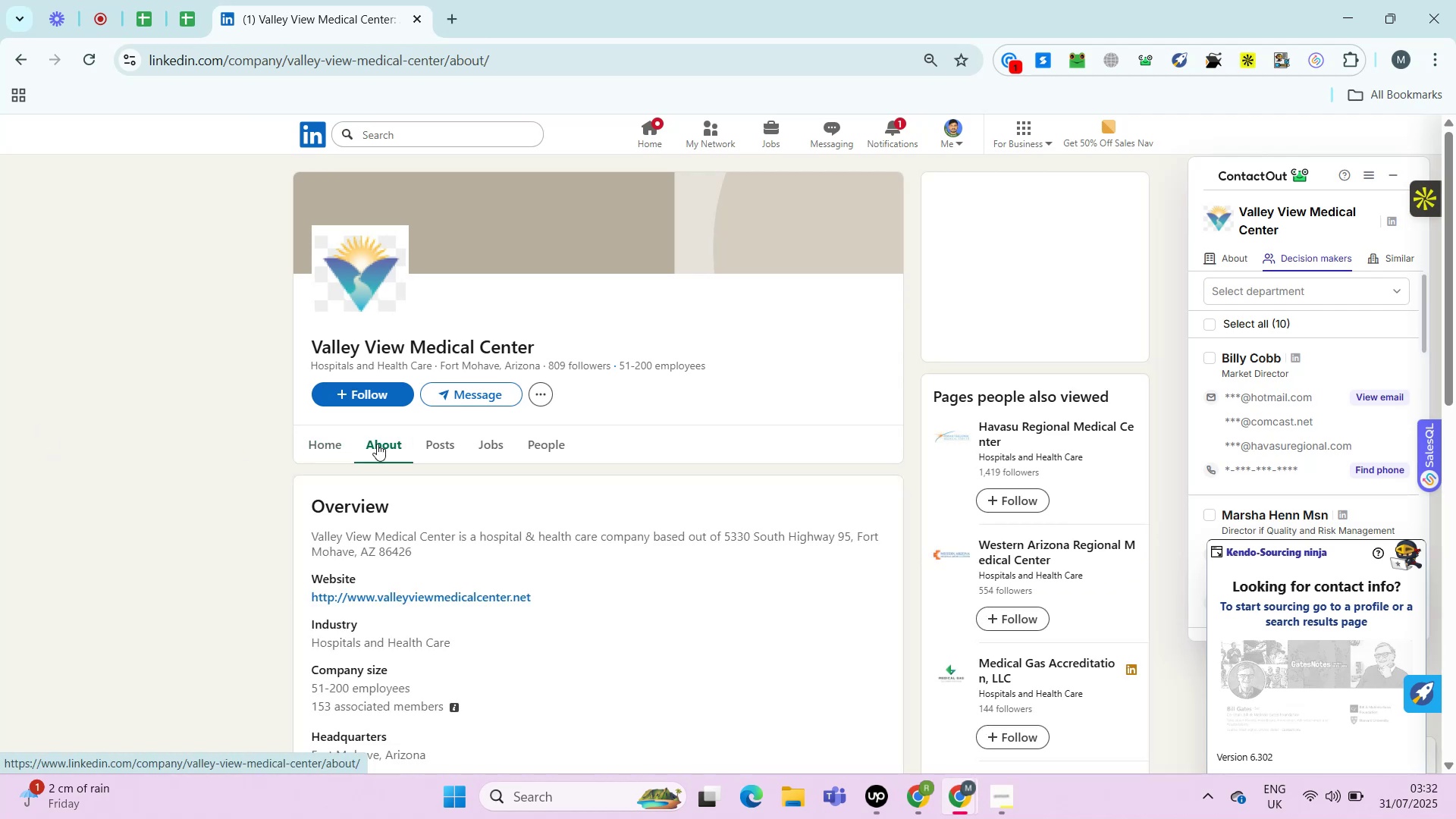 
hold_key(key=ControlRight, duration=0.36)
 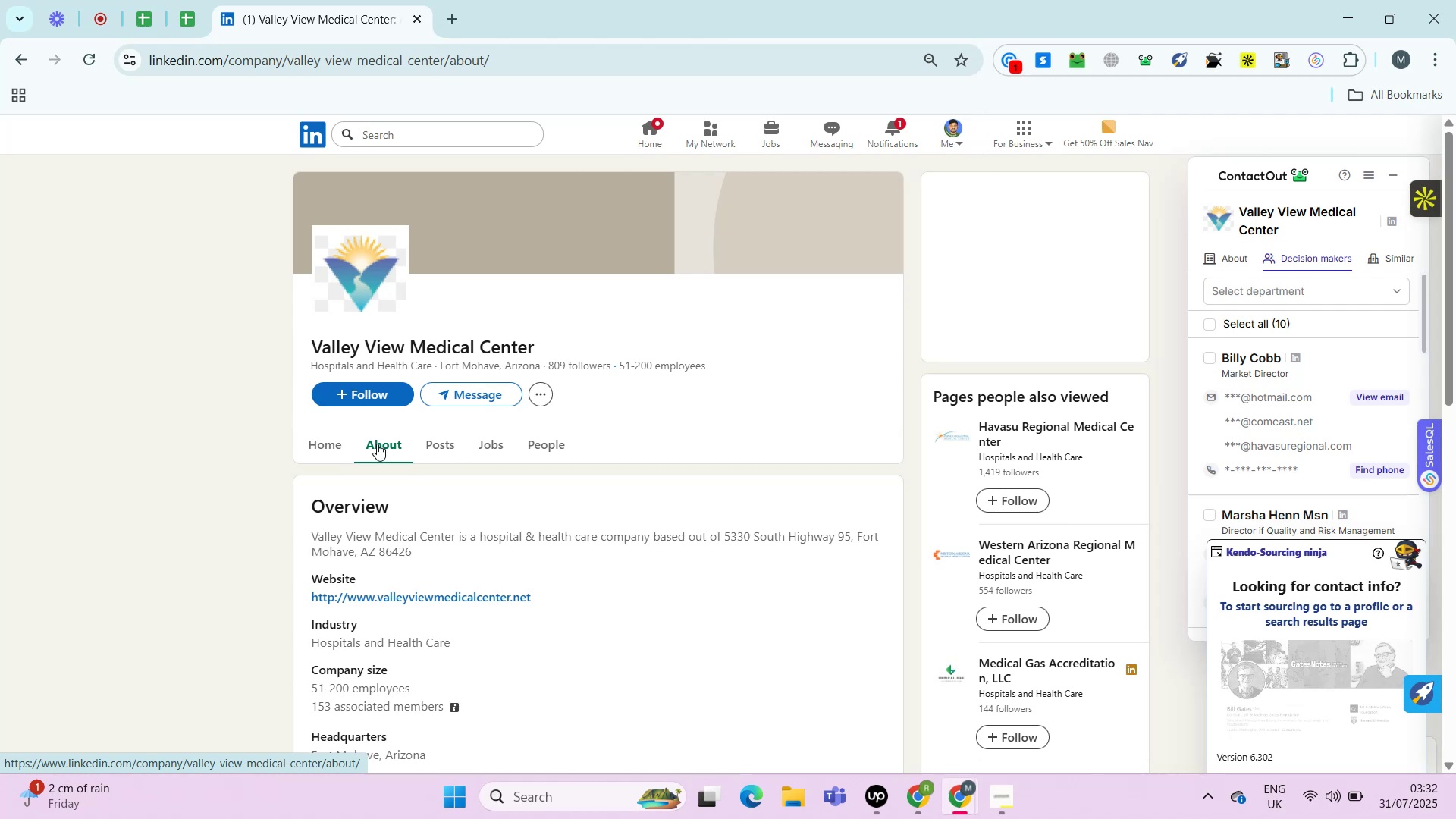 
key(Alt+Control+AltRight)
 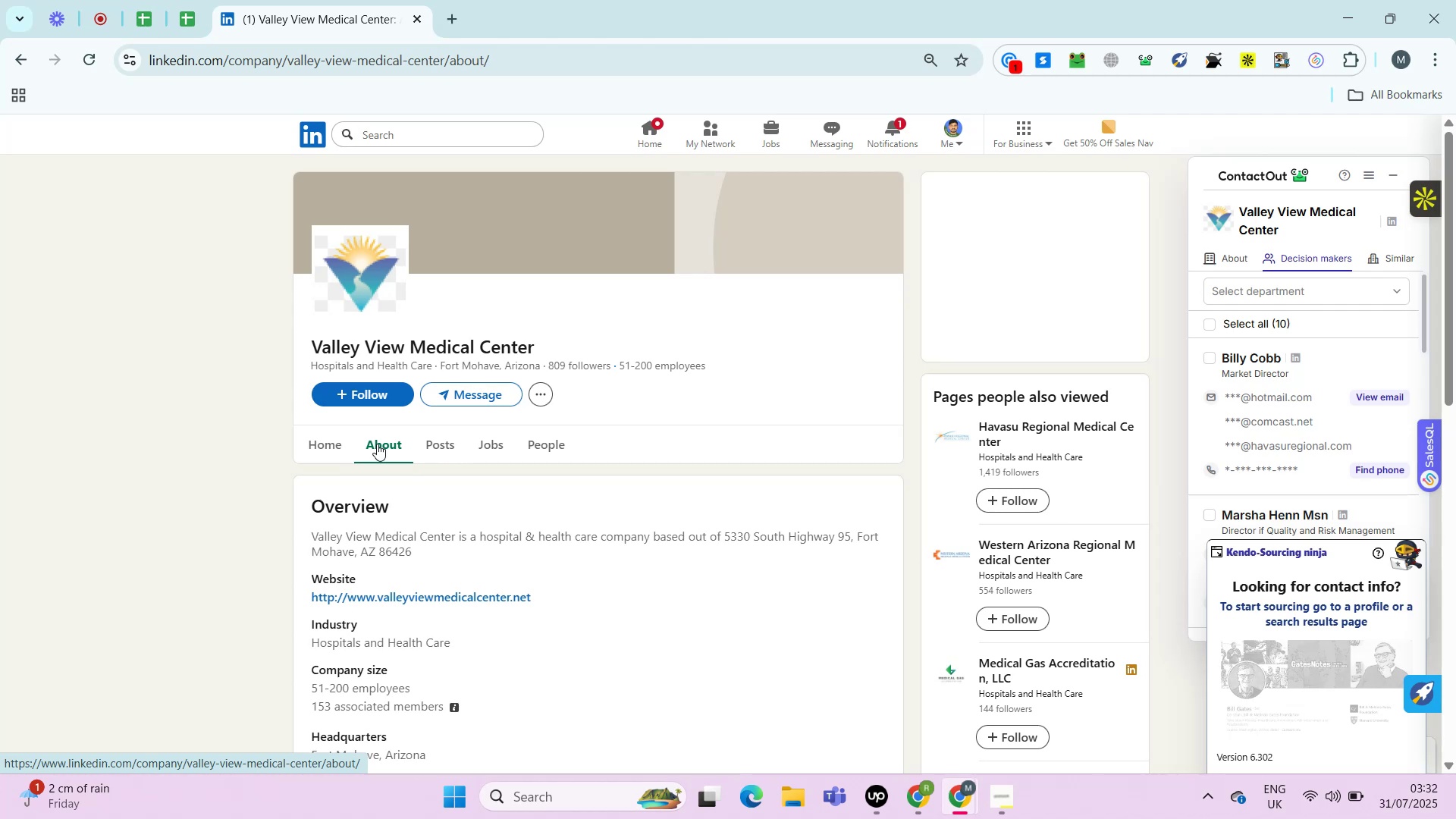 
wait(7.07)
 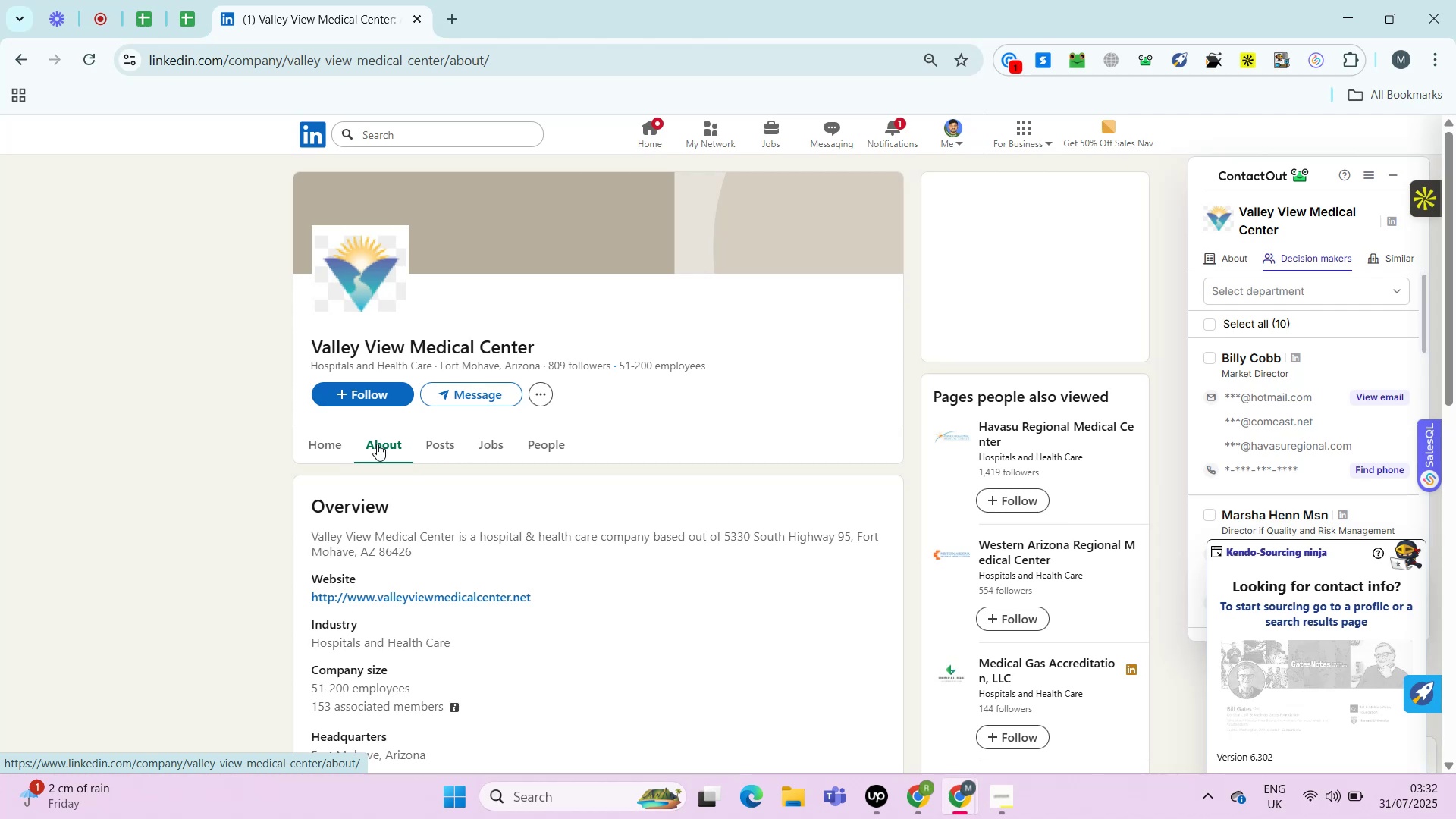 
hold_key(key=ControlLeft, duration=0.58)
left_click([460, 411])
 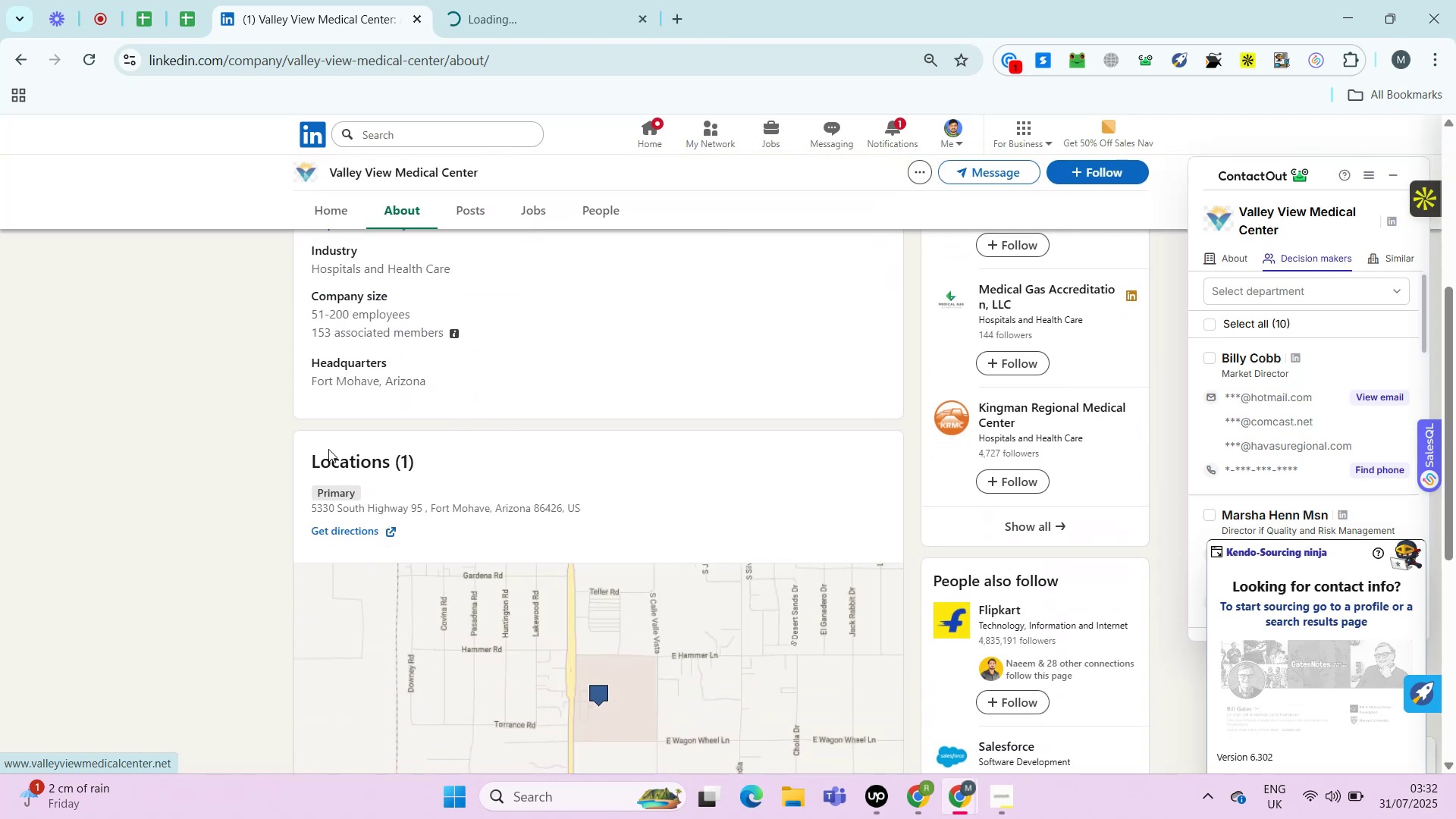 
left_click([297, 469])
 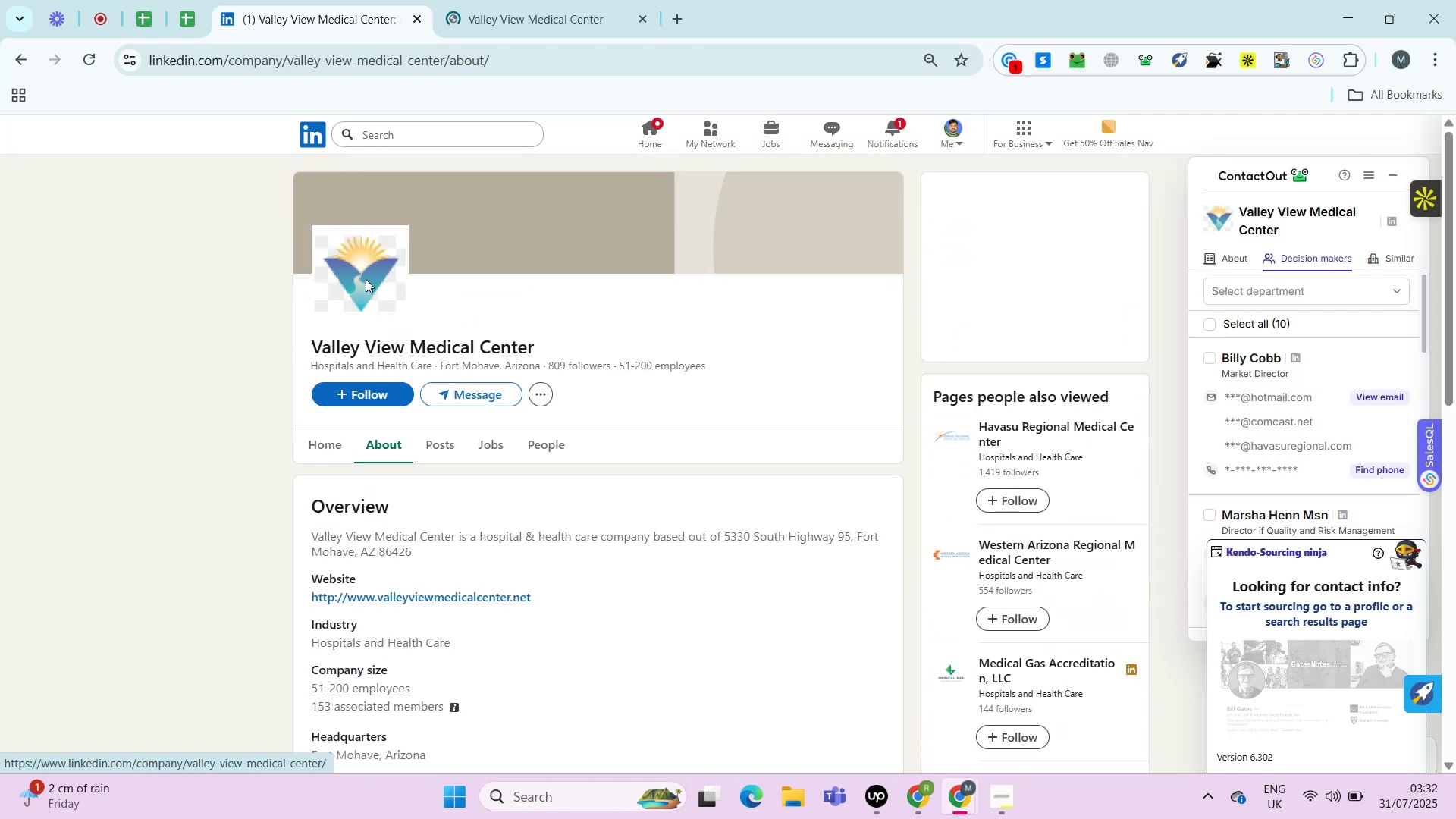 
left_click_drag(start_coordinate=[301, 338], to_coordinate=[558, 341])
 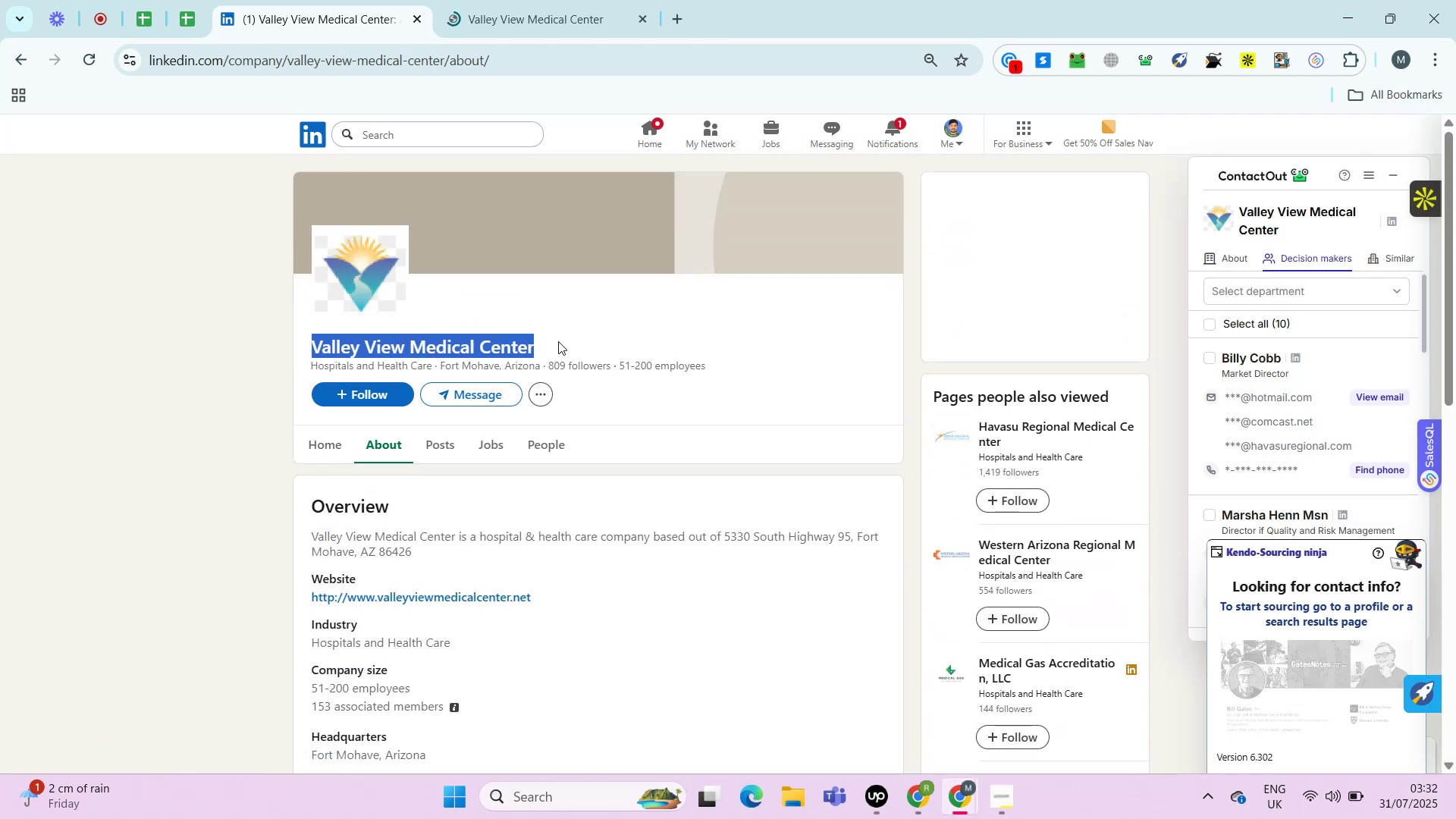 
key(Control+C)
 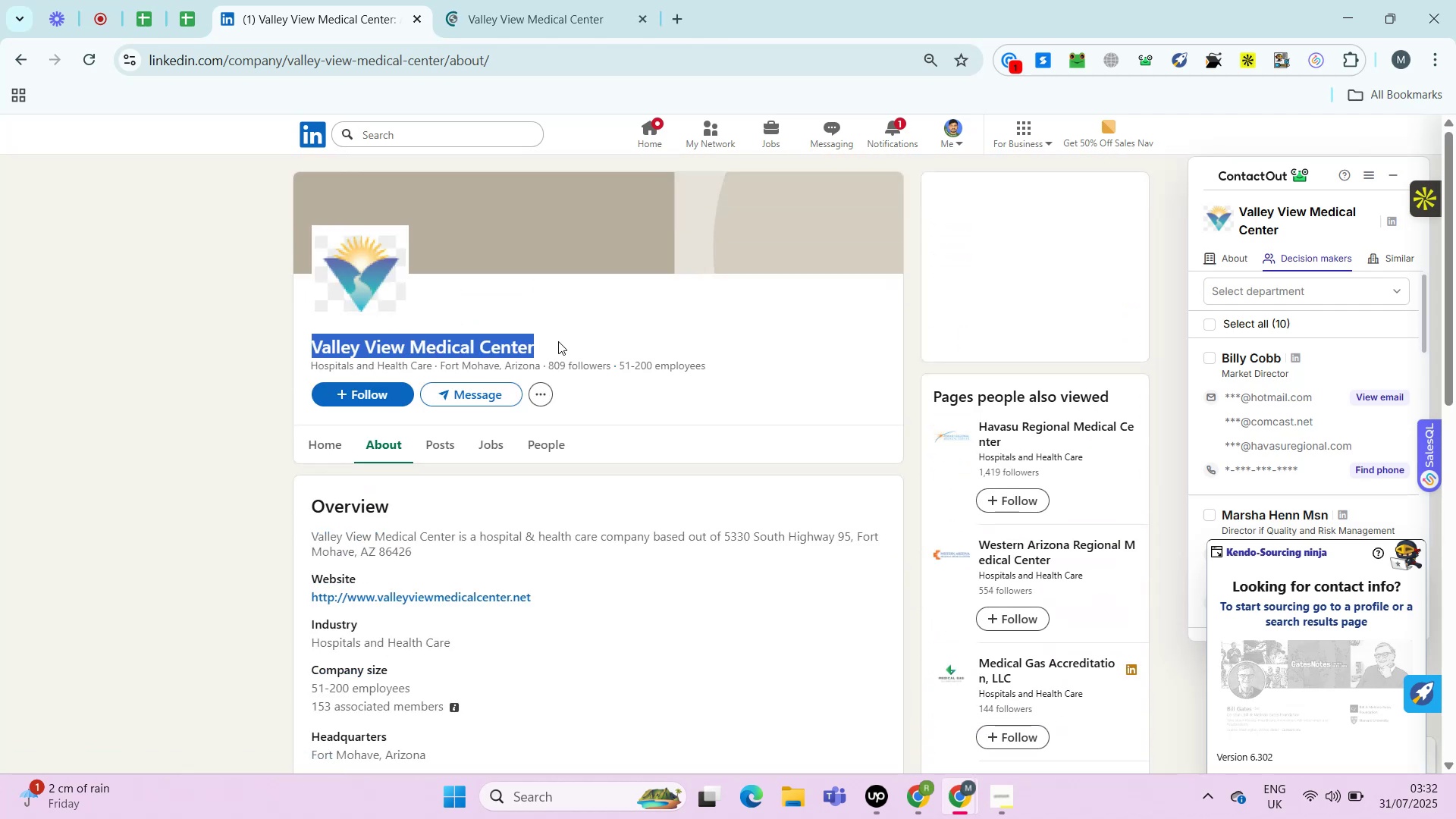 
key(Control+T)
 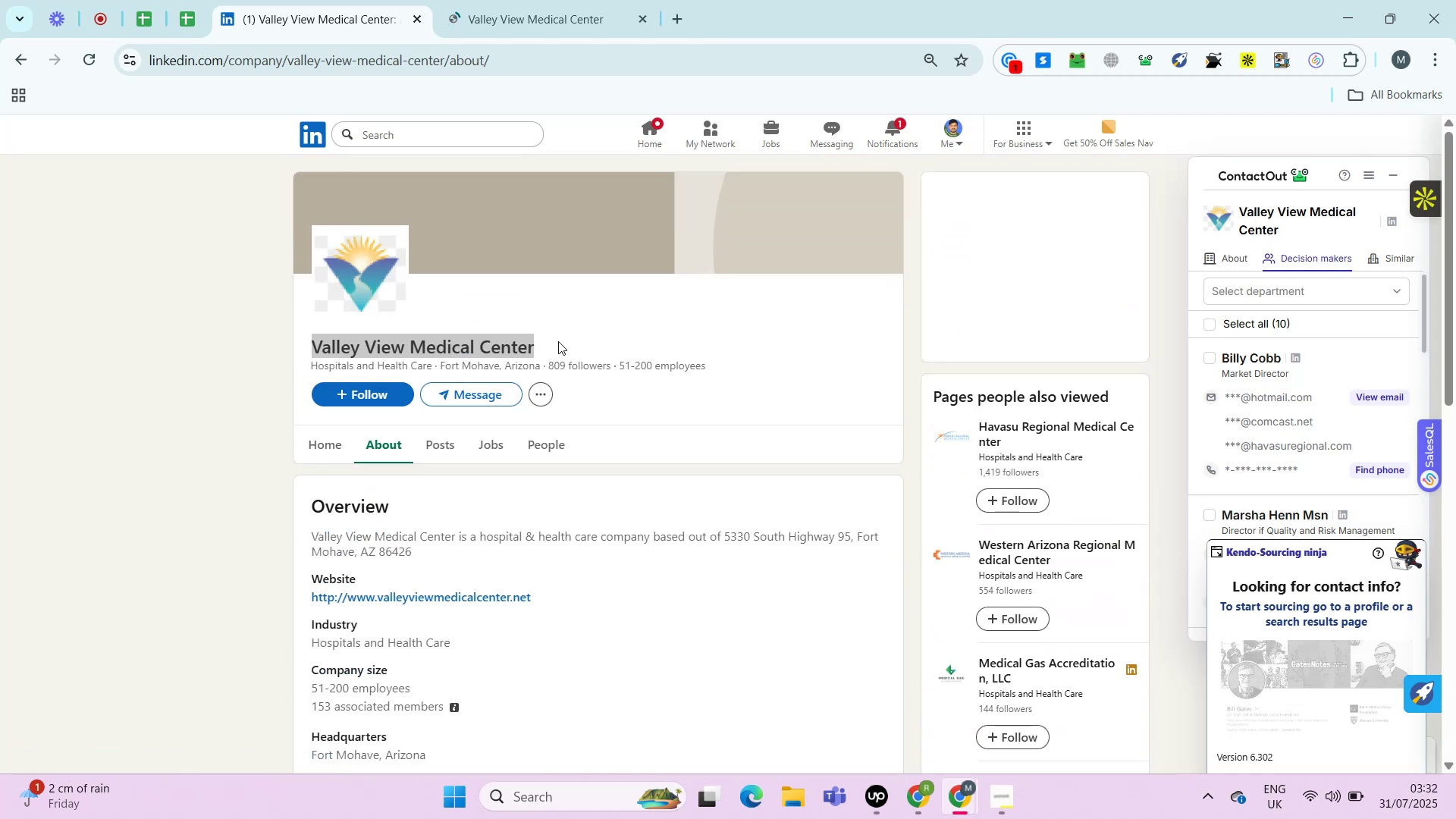 
key(Control+V)
 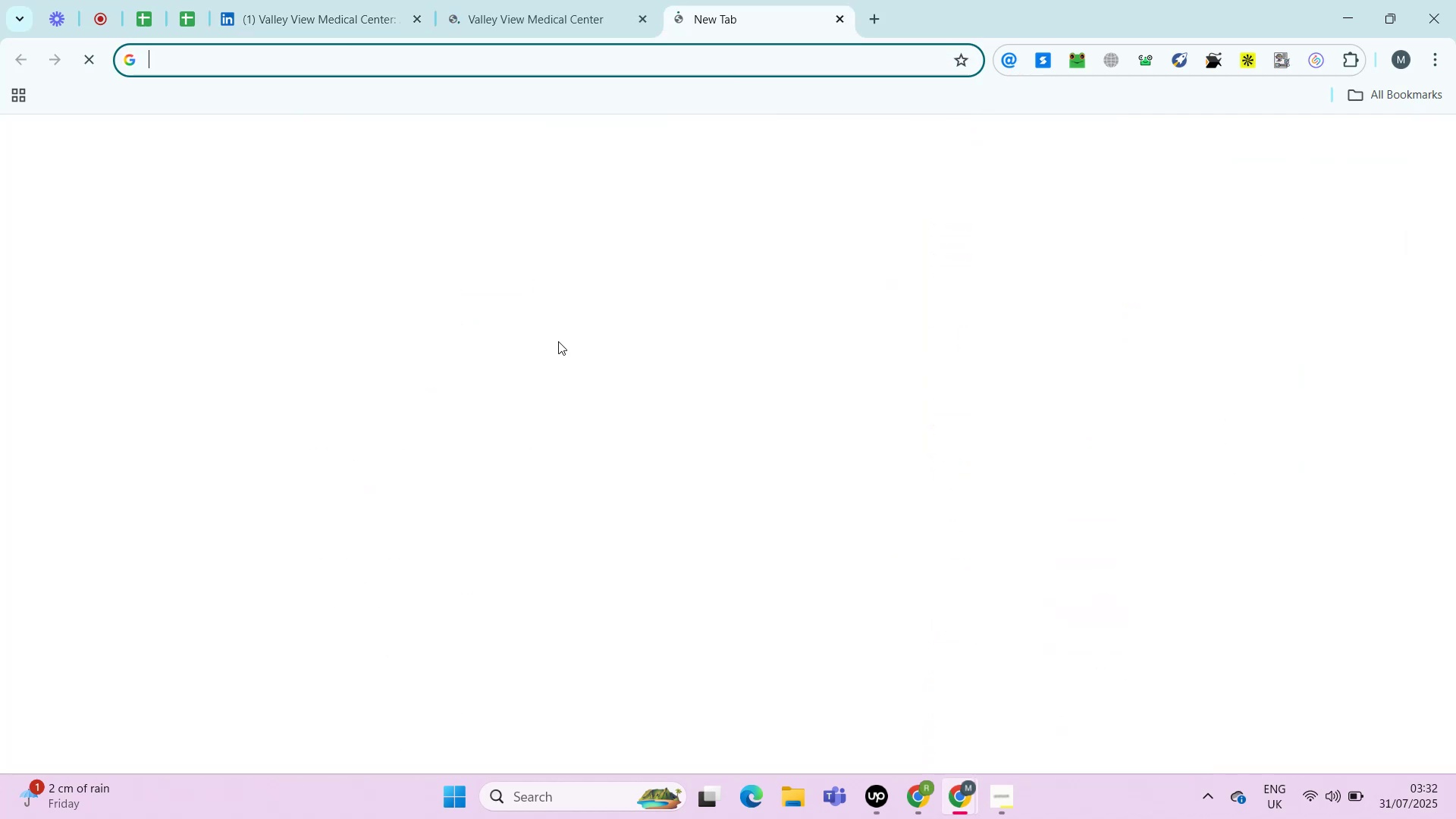 
key(Enter)
 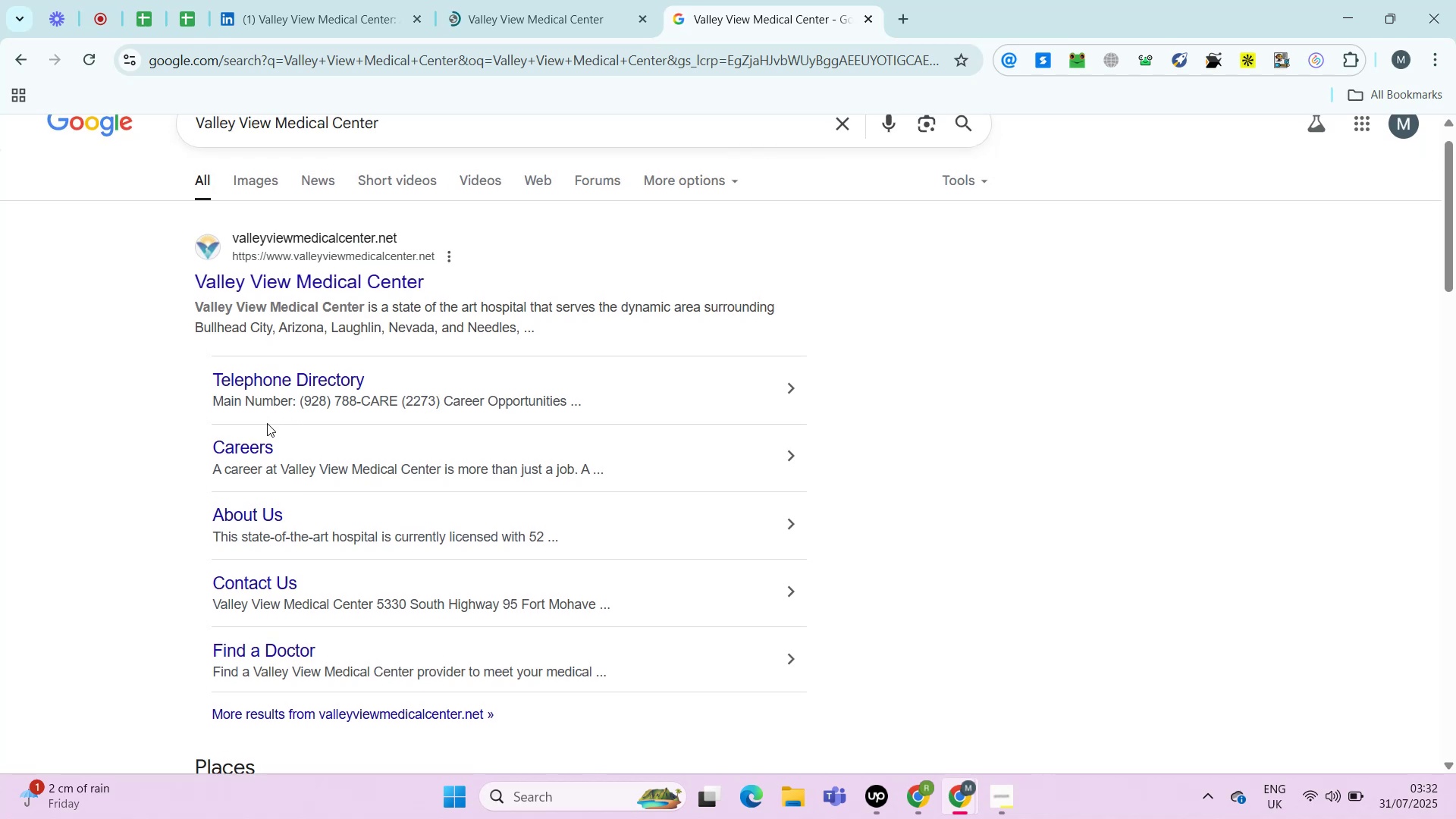 
wait(10.63)
 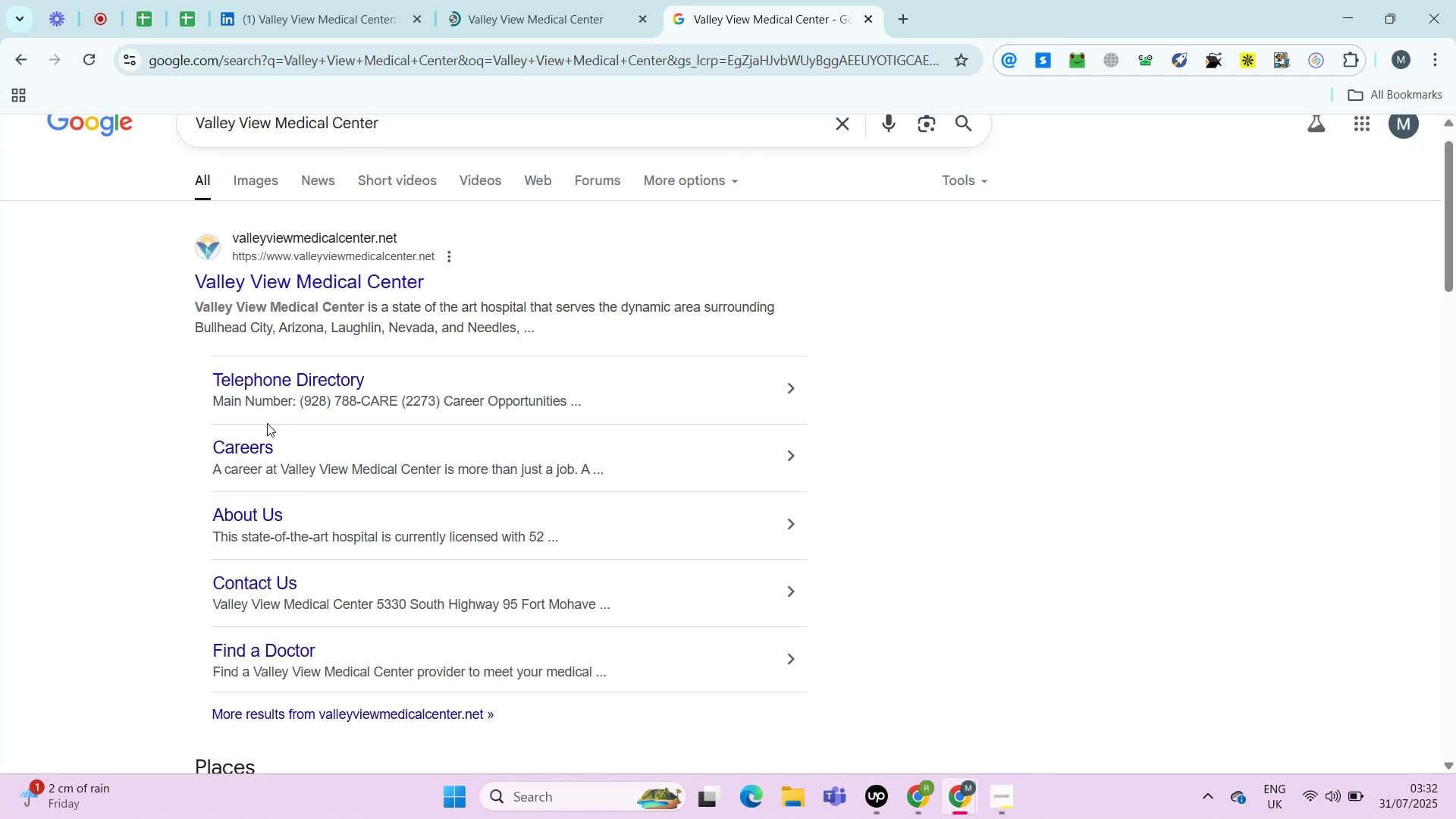 
left_click([550, 4])
 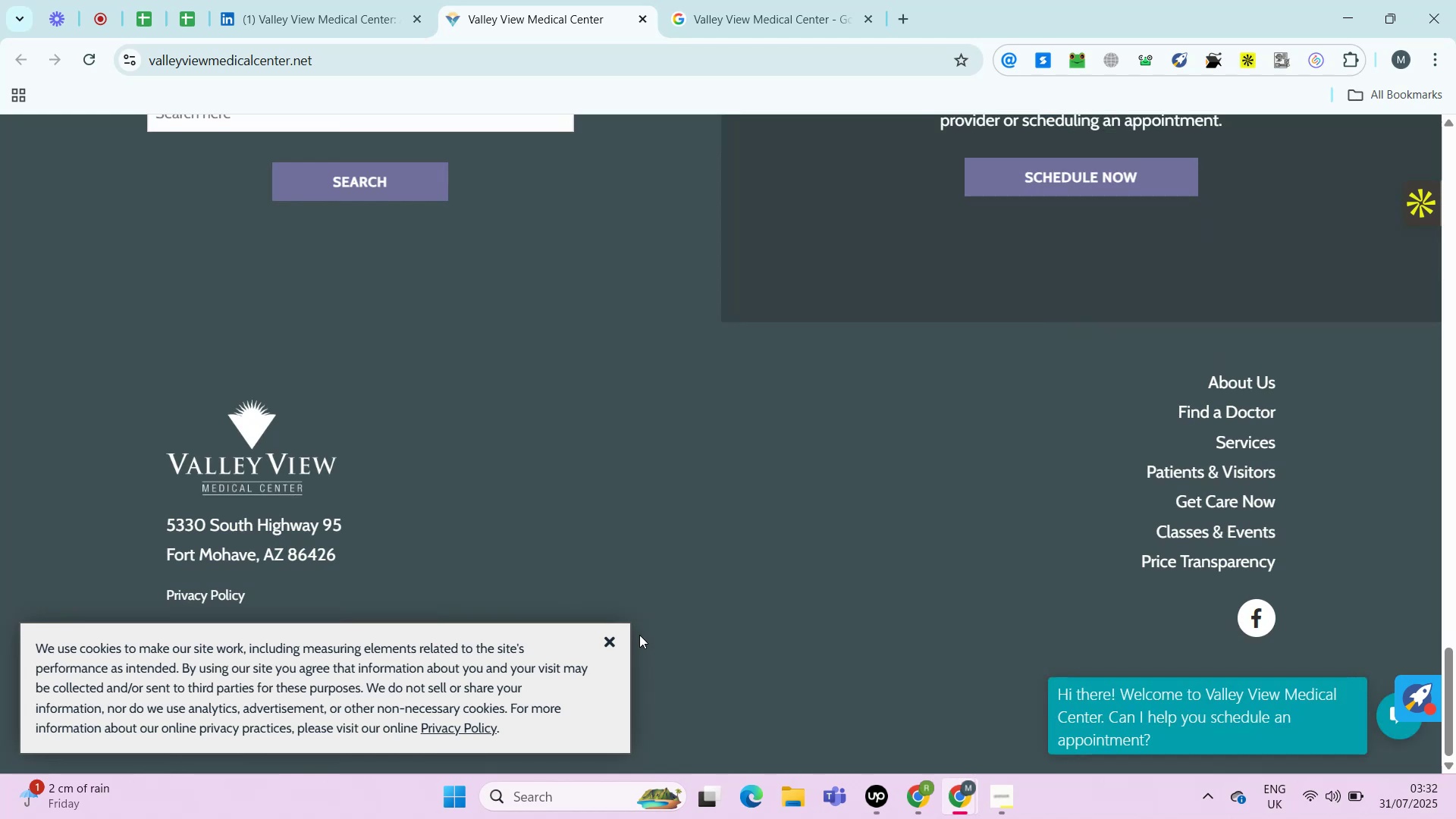 
left_click([613, 644])
 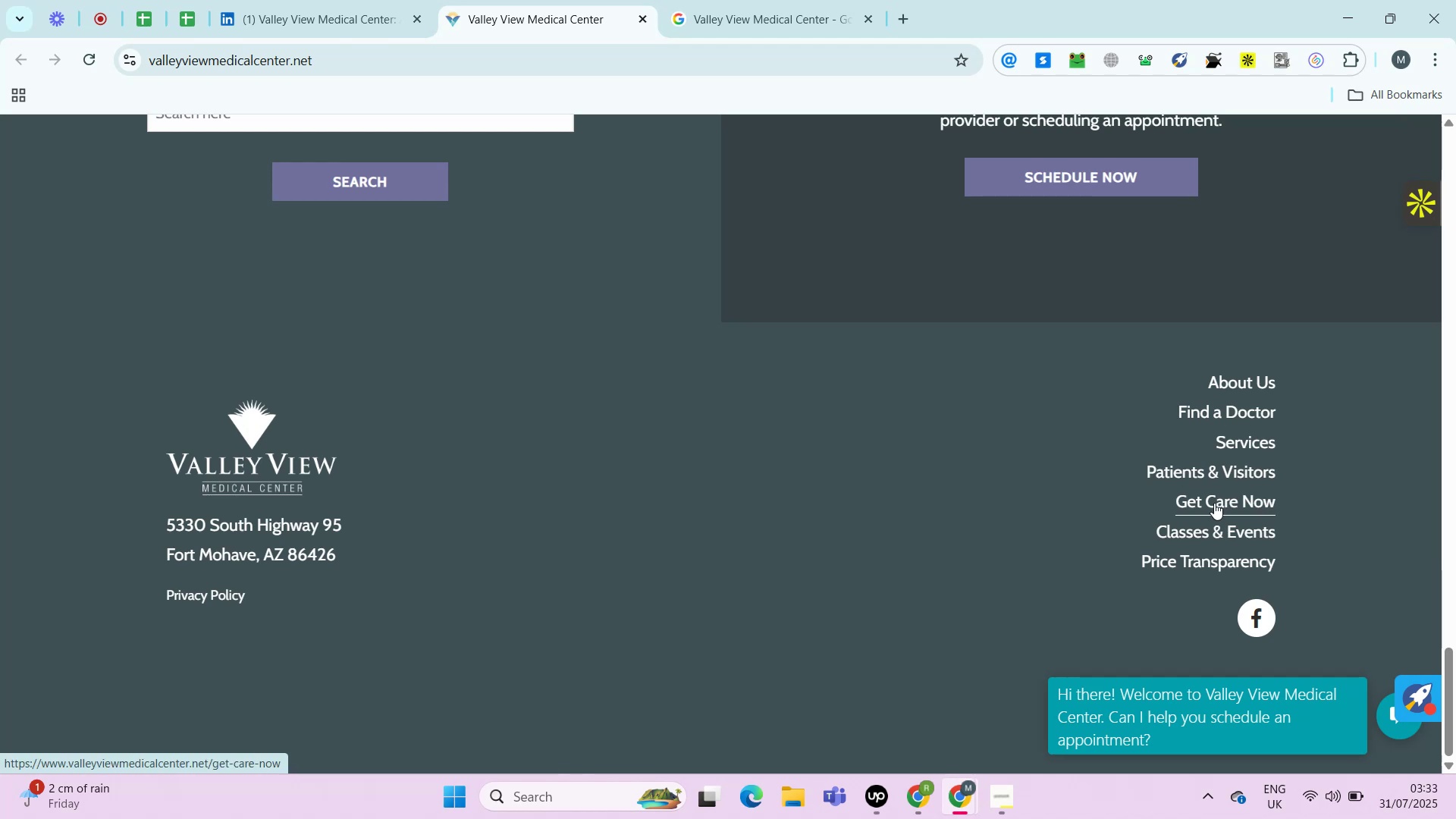 
wait(30.44)
 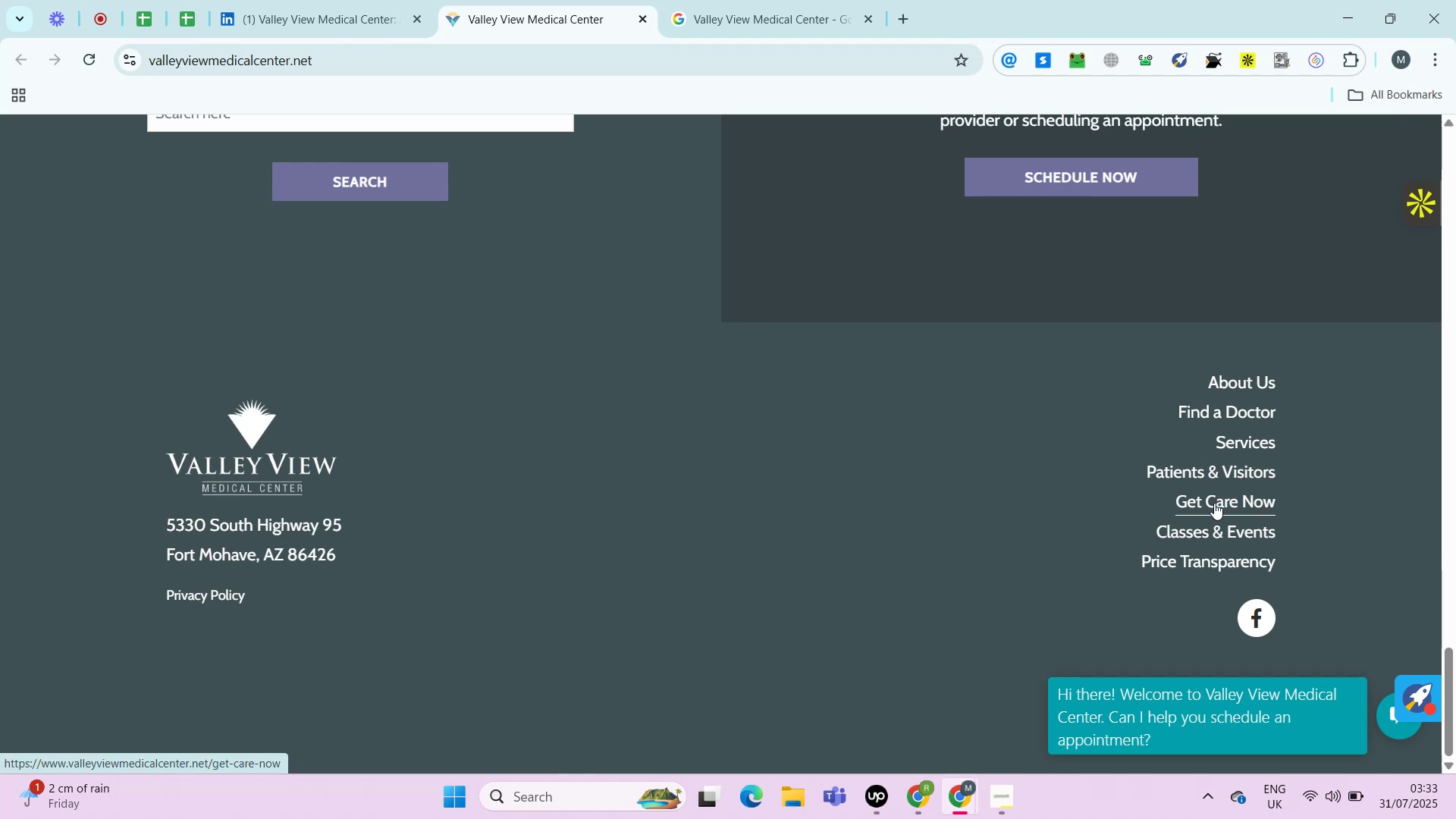 
hold_key(key=ControlLeft, duration=0.91)
left_click([1261, 619])
 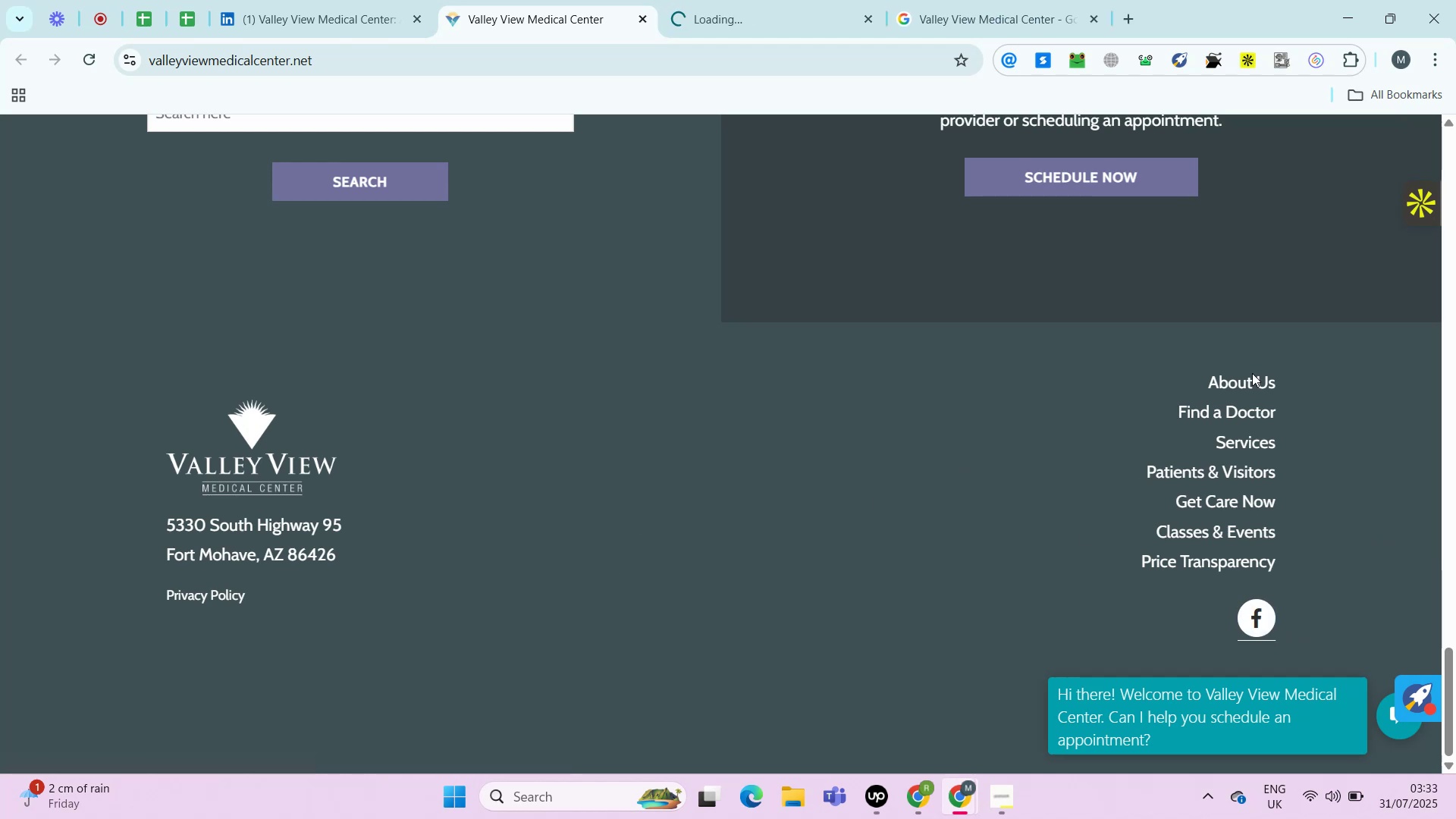 
hold_key(key=ControlLeft, duration=0.58)
left_click([1243, 389])
 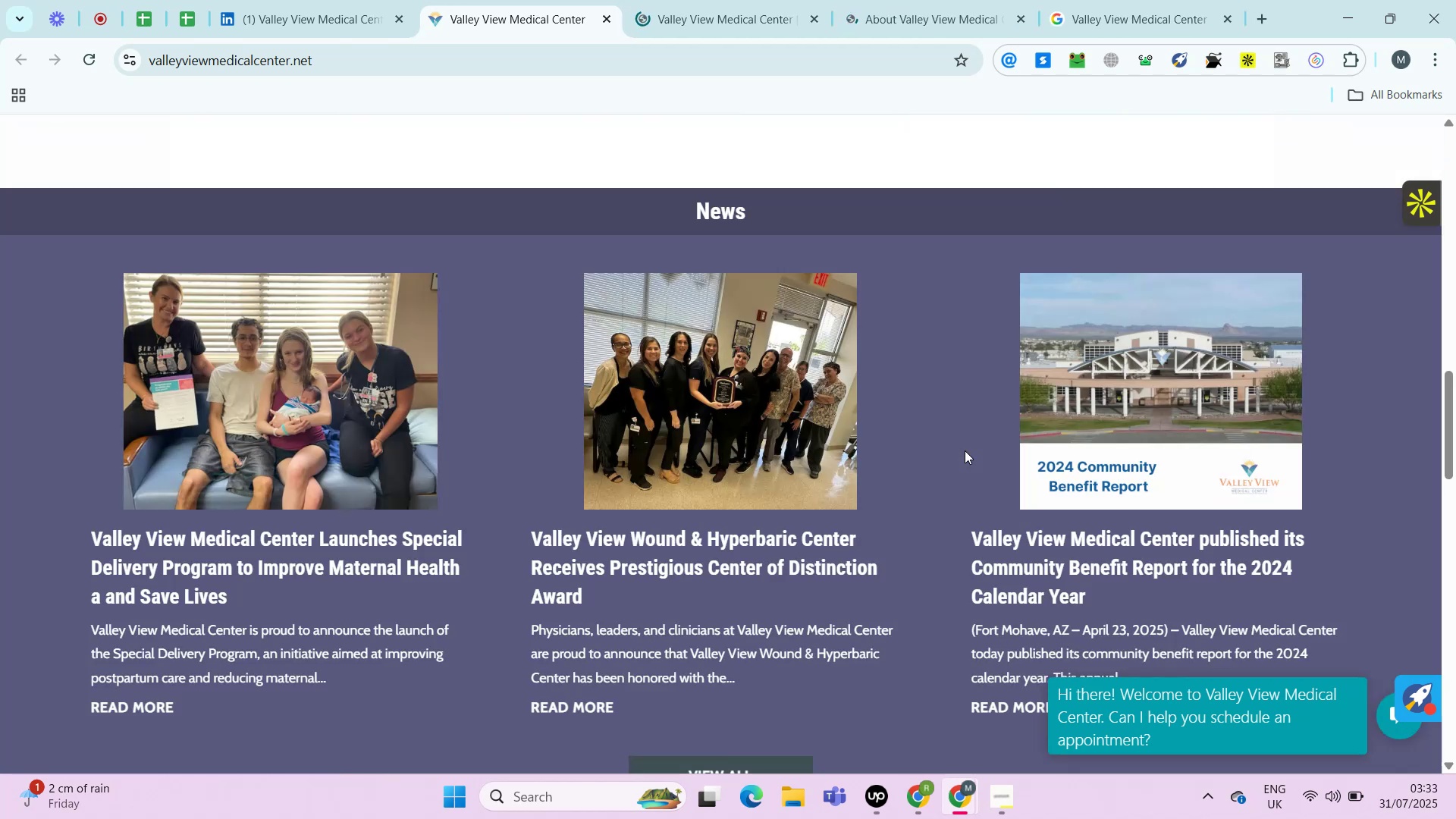 
left_click_drag(start_coordinate=[722, 149], to_coordinate=[849, 136])
 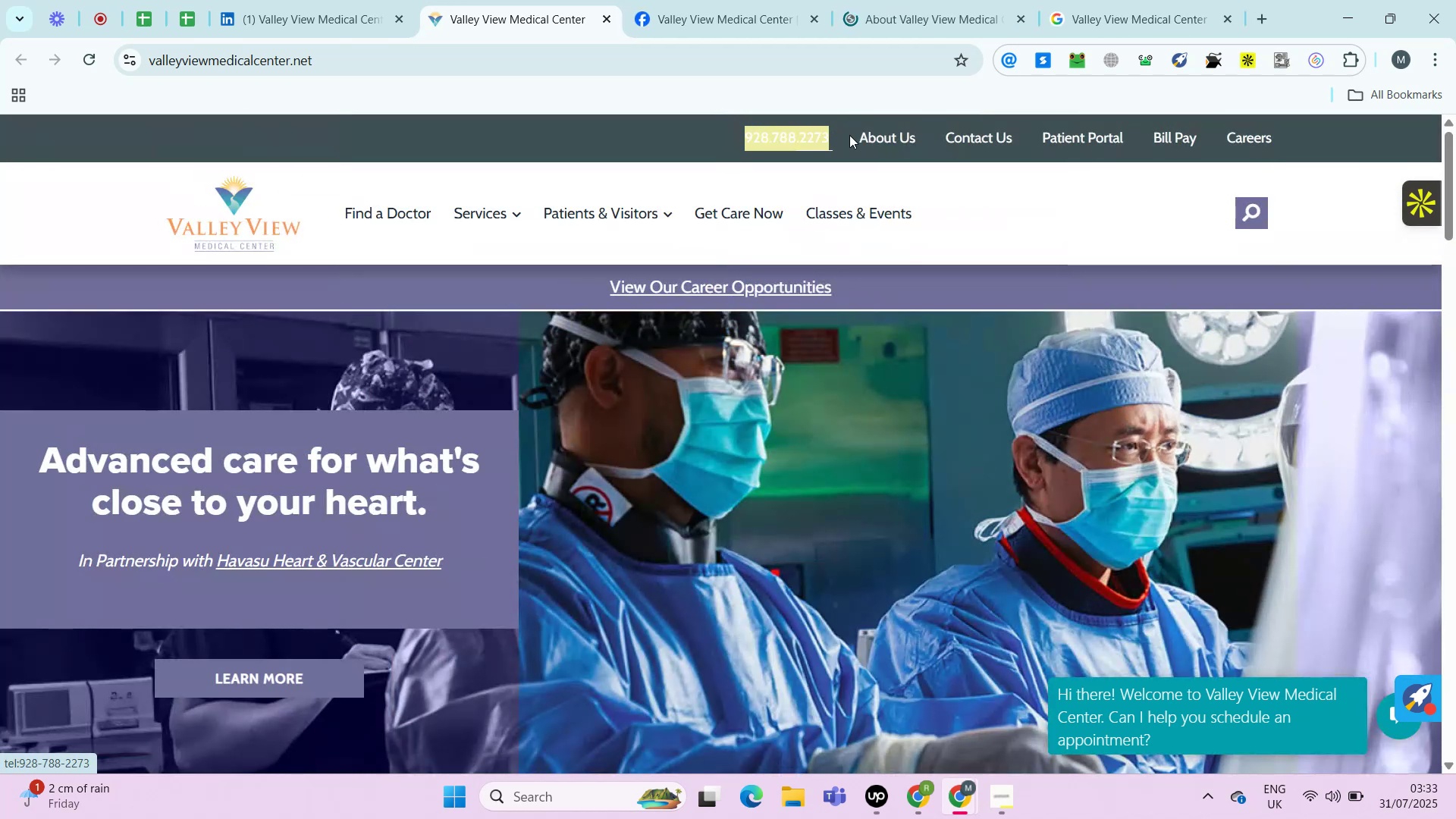 
key(Control+C)
 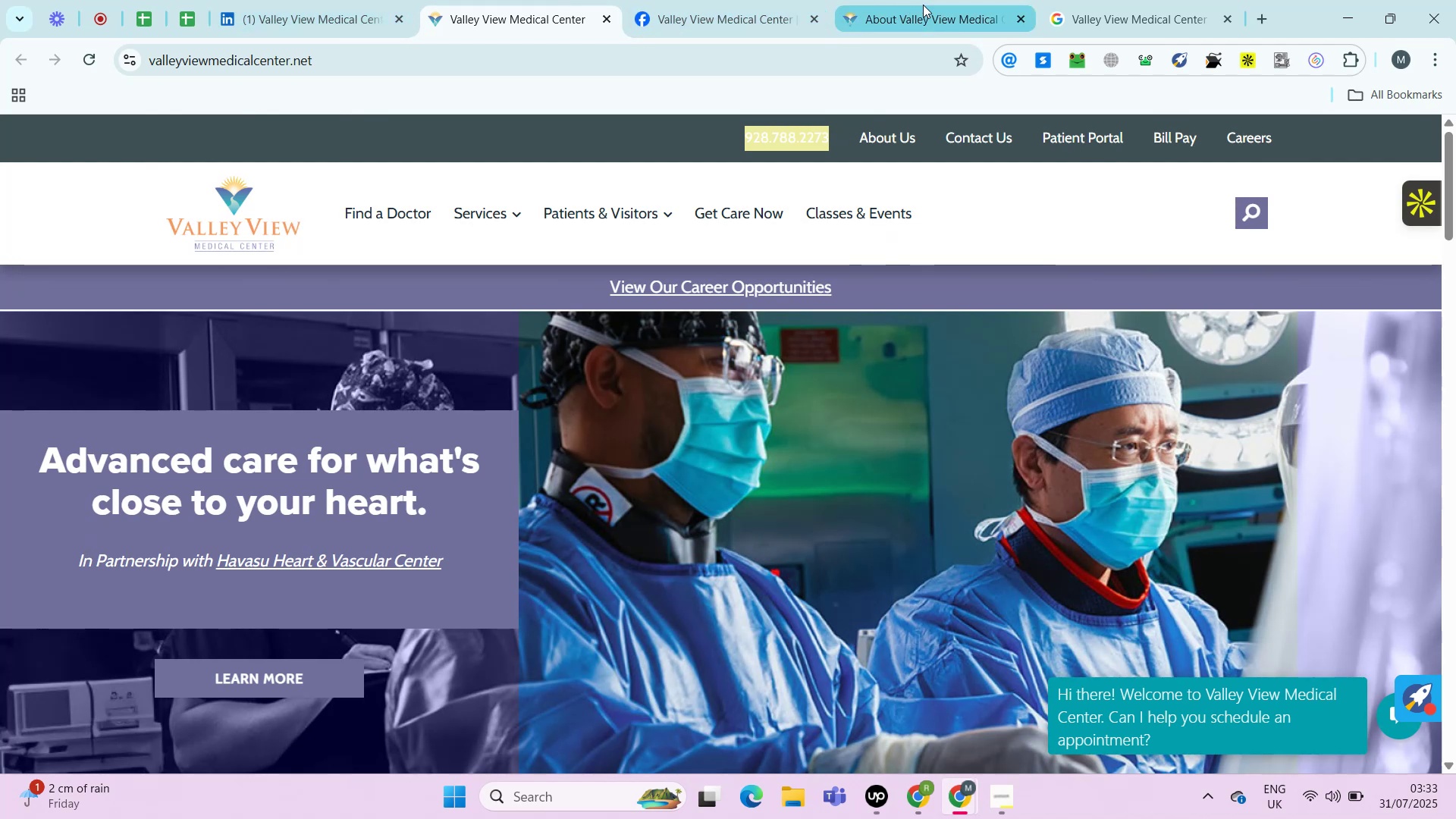 
left_click([1111, 0])
 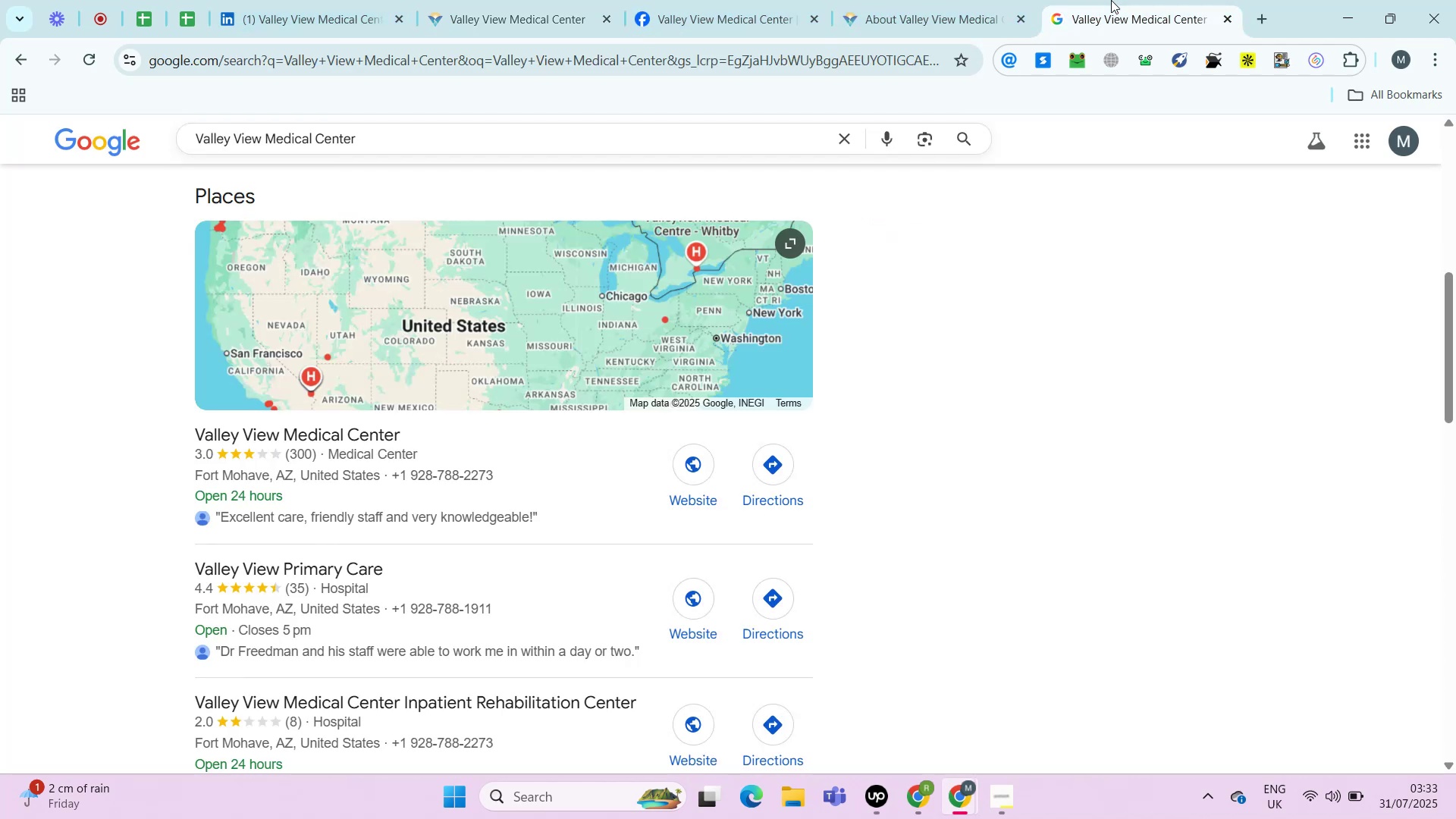 
key(Control+F)
 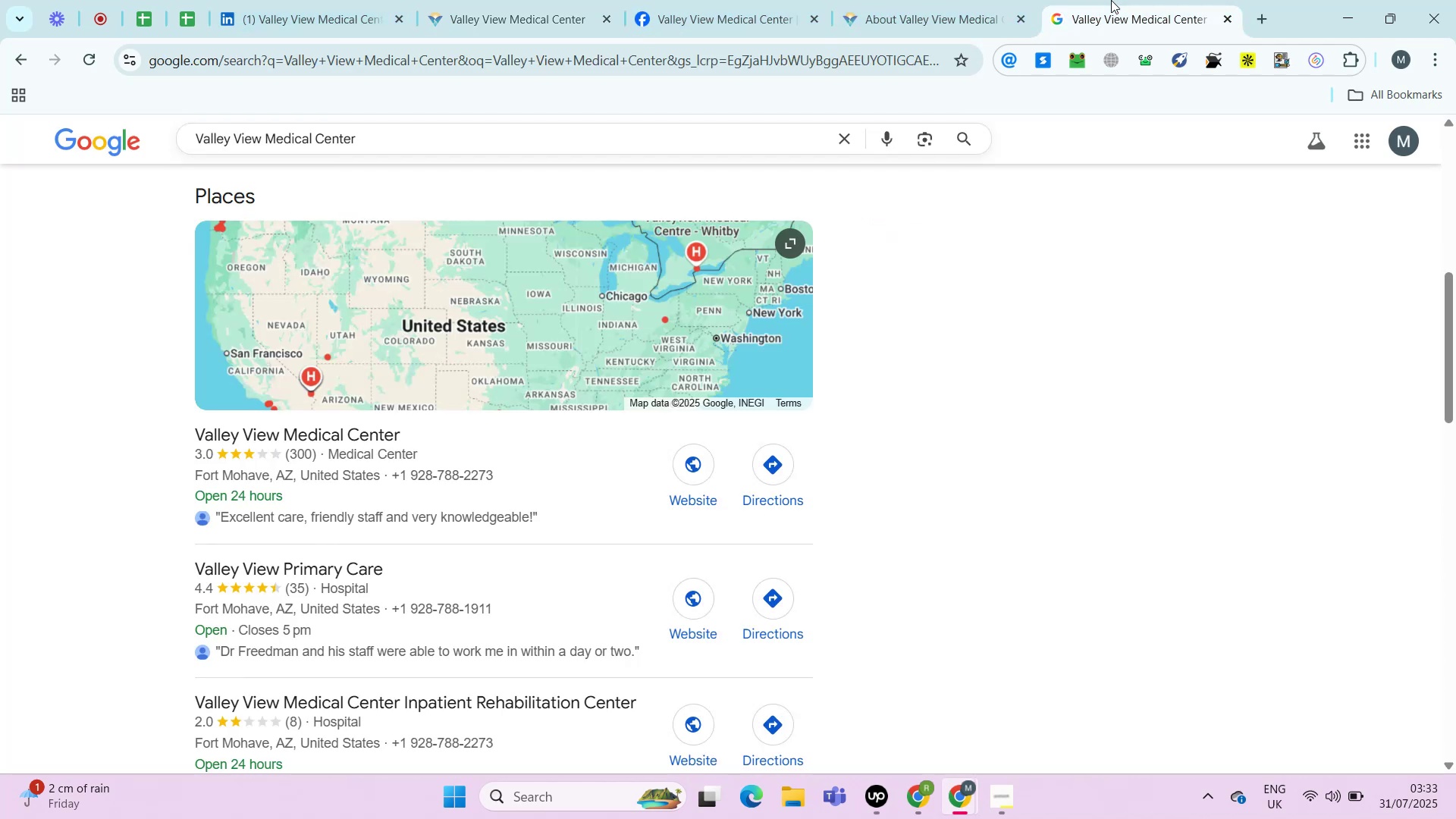 
key(Control+V)
 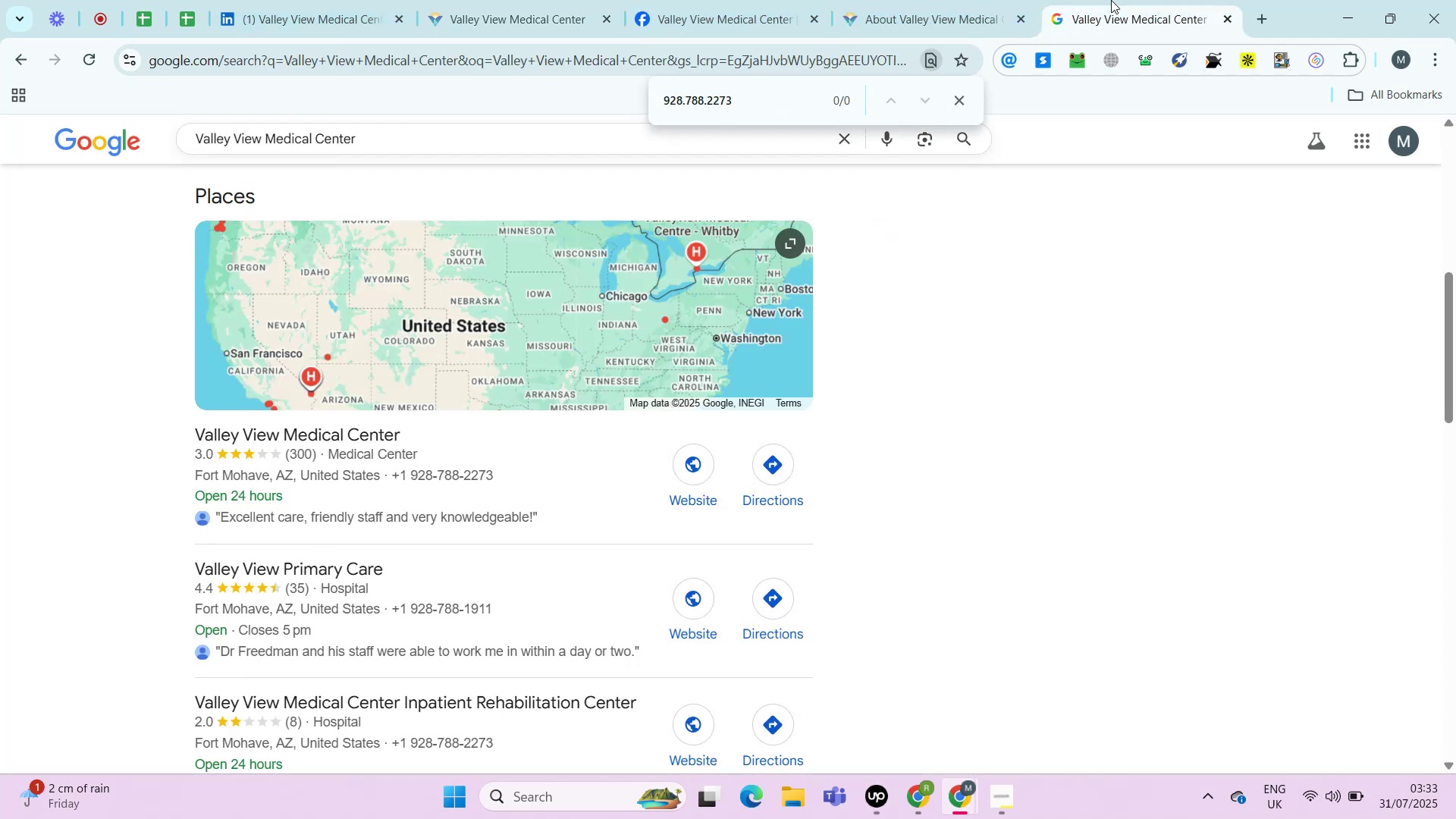 
scroll: coordinate [1111, 0], scroll_direction: up, amount: 6.0
 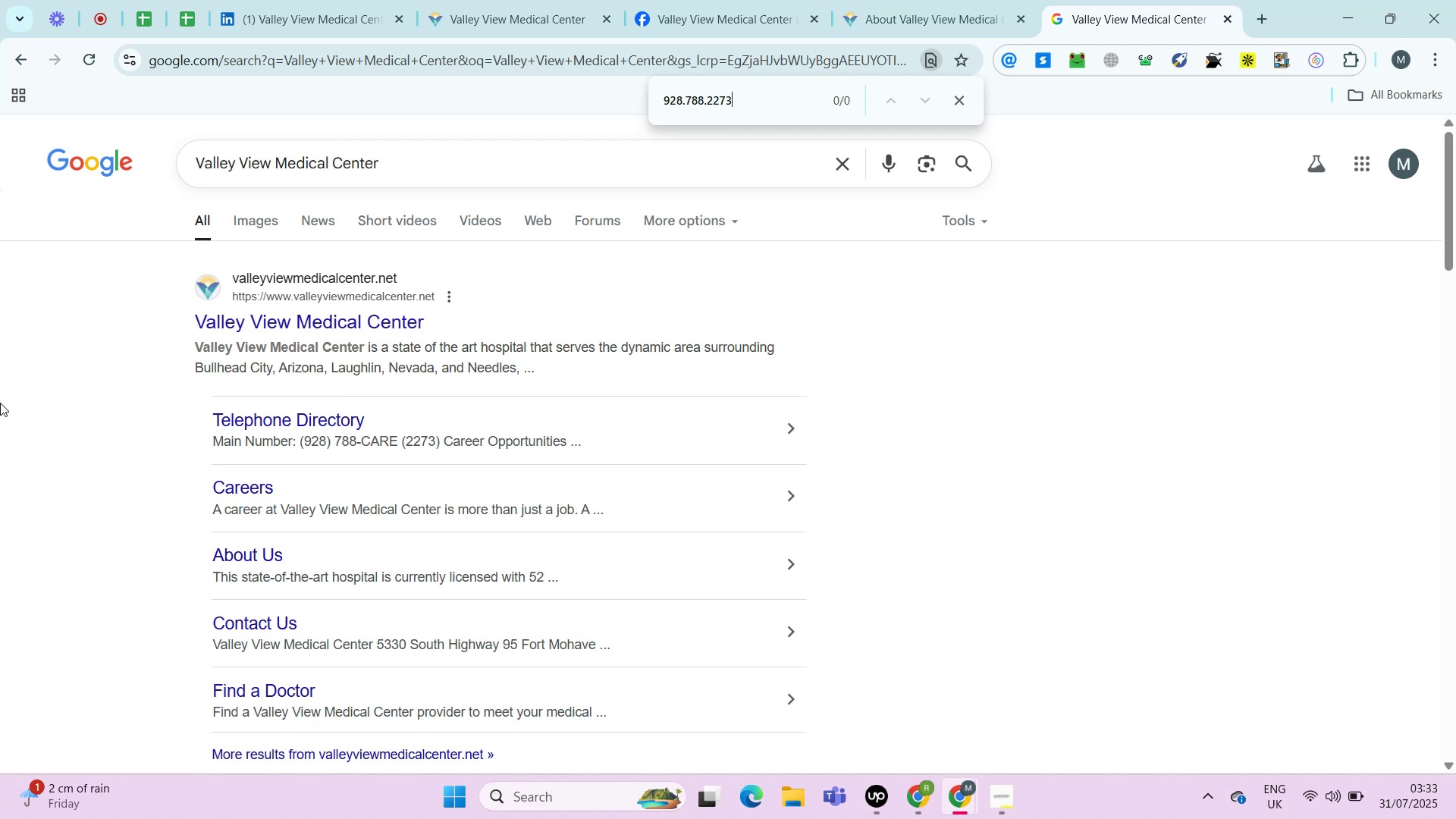 
wait(7.37)
 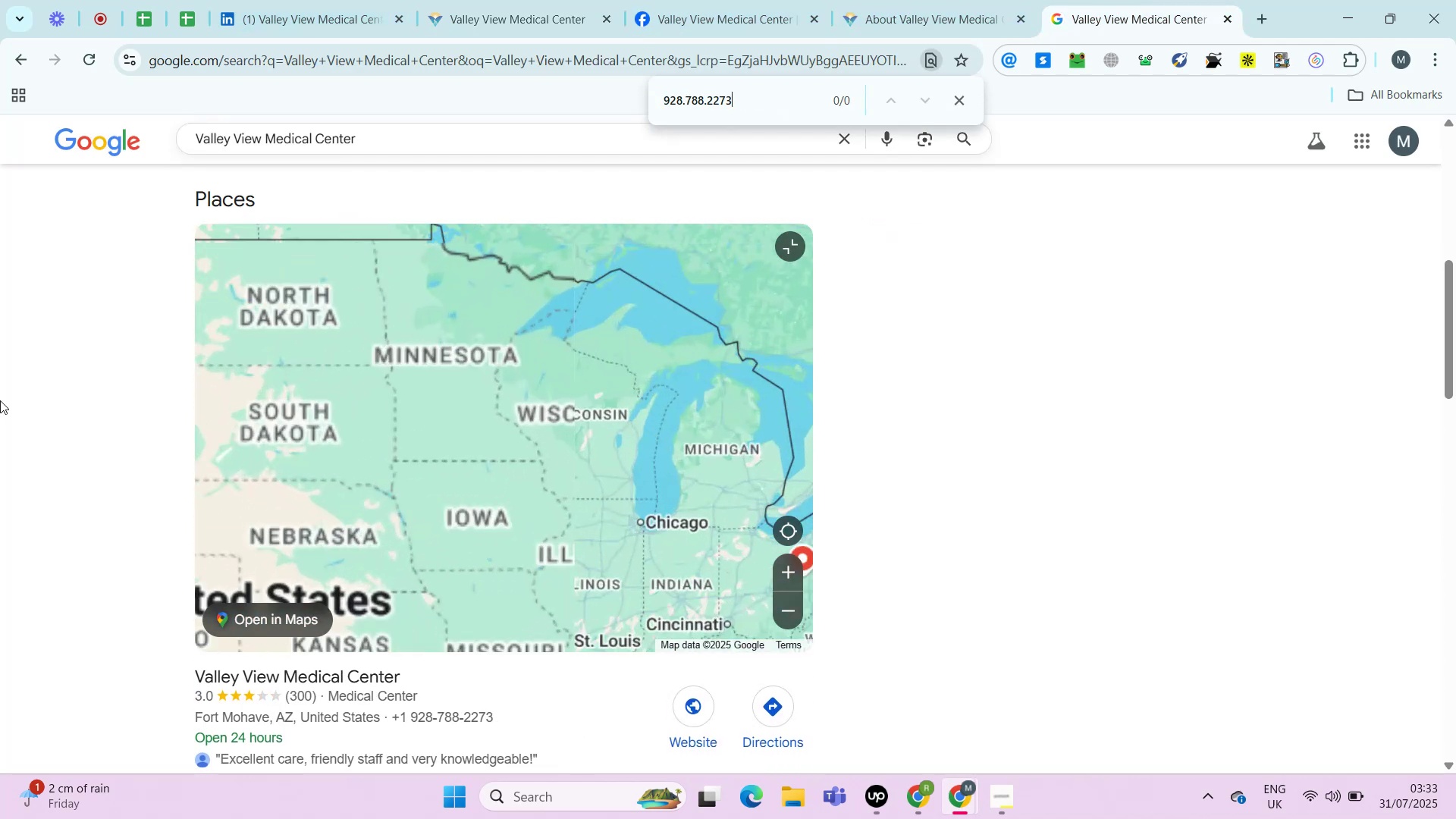 
left_click([728, 0])
 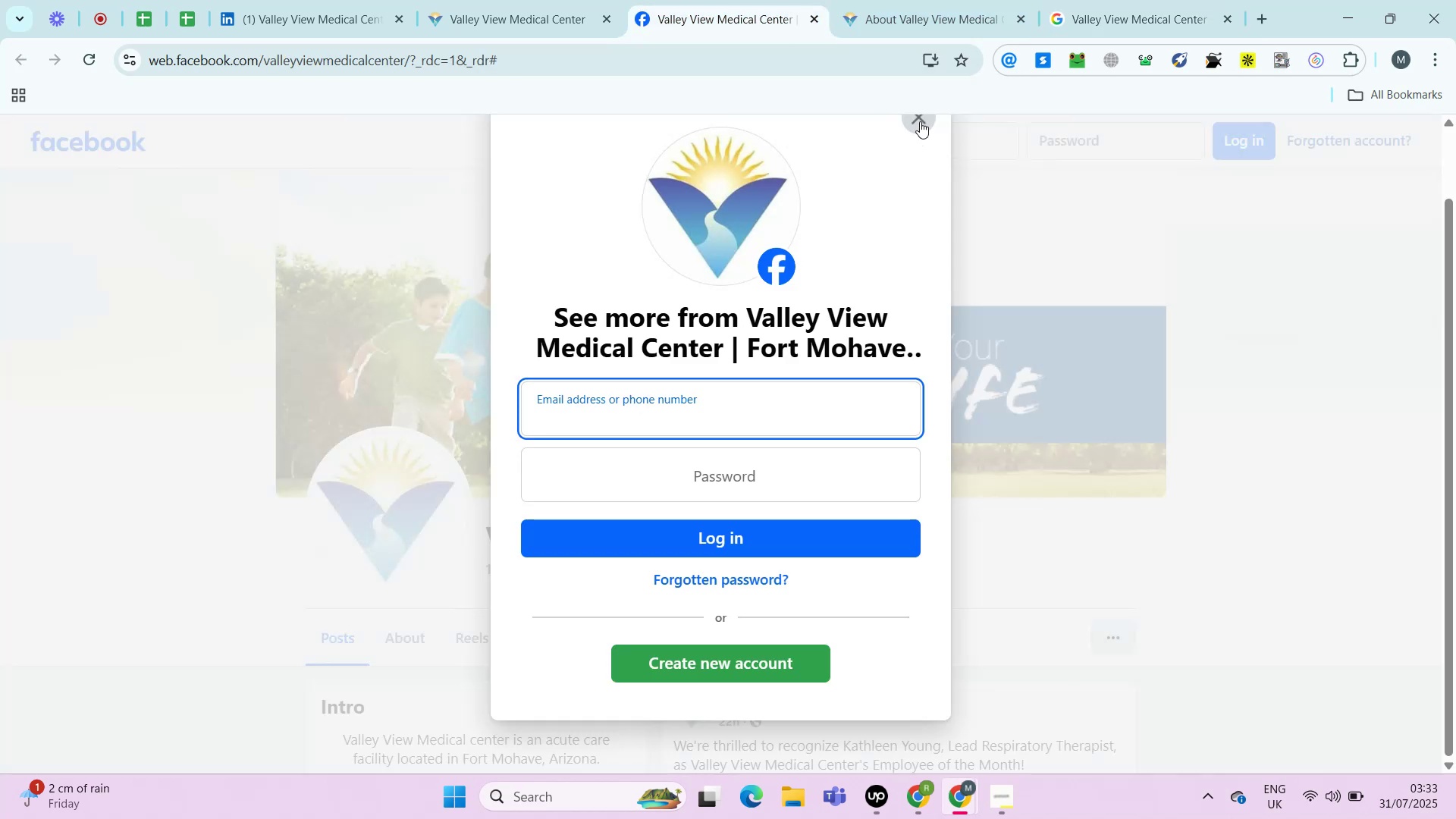 
left_click([920, 121])
 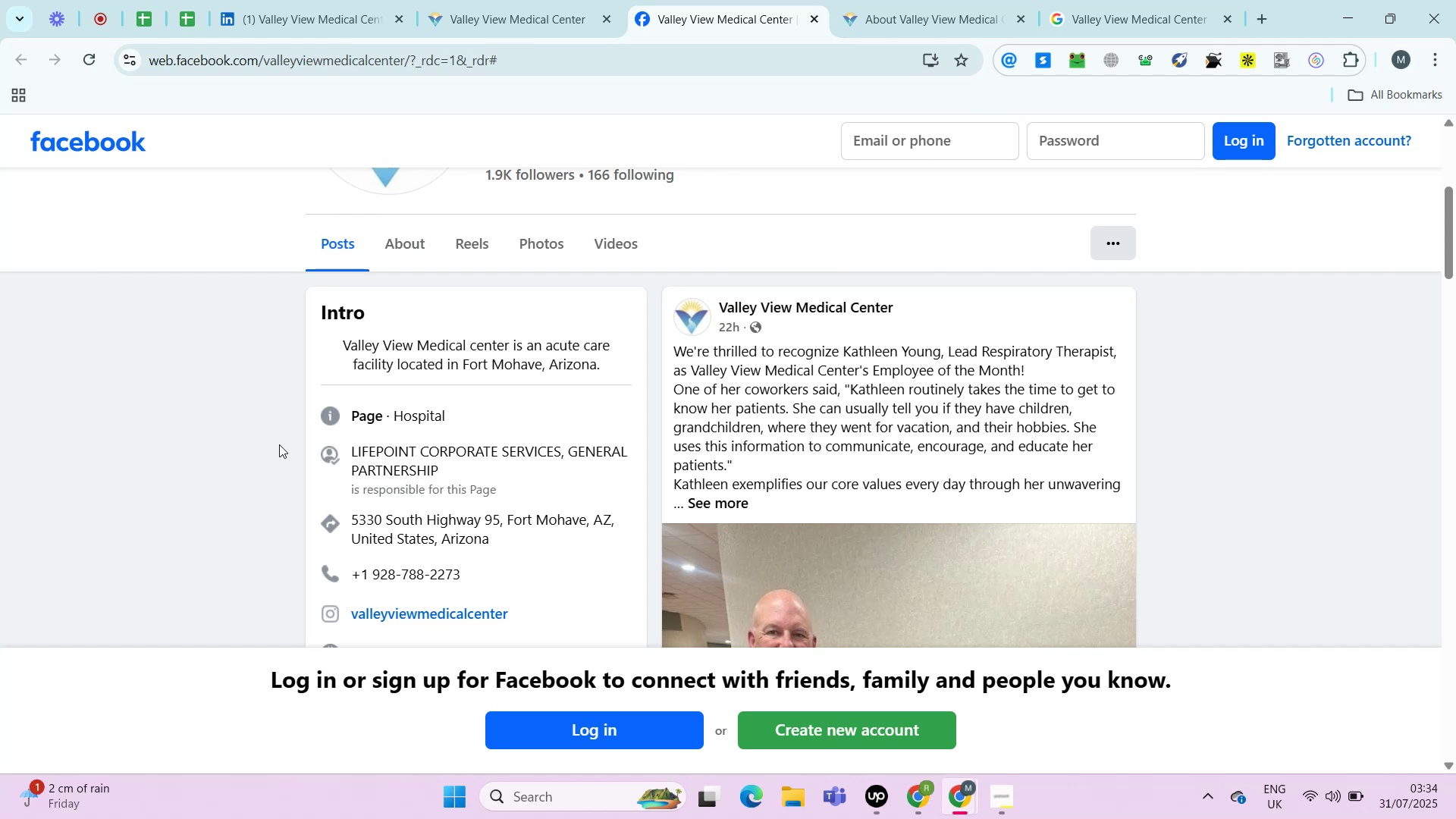 
wait(18.66)
 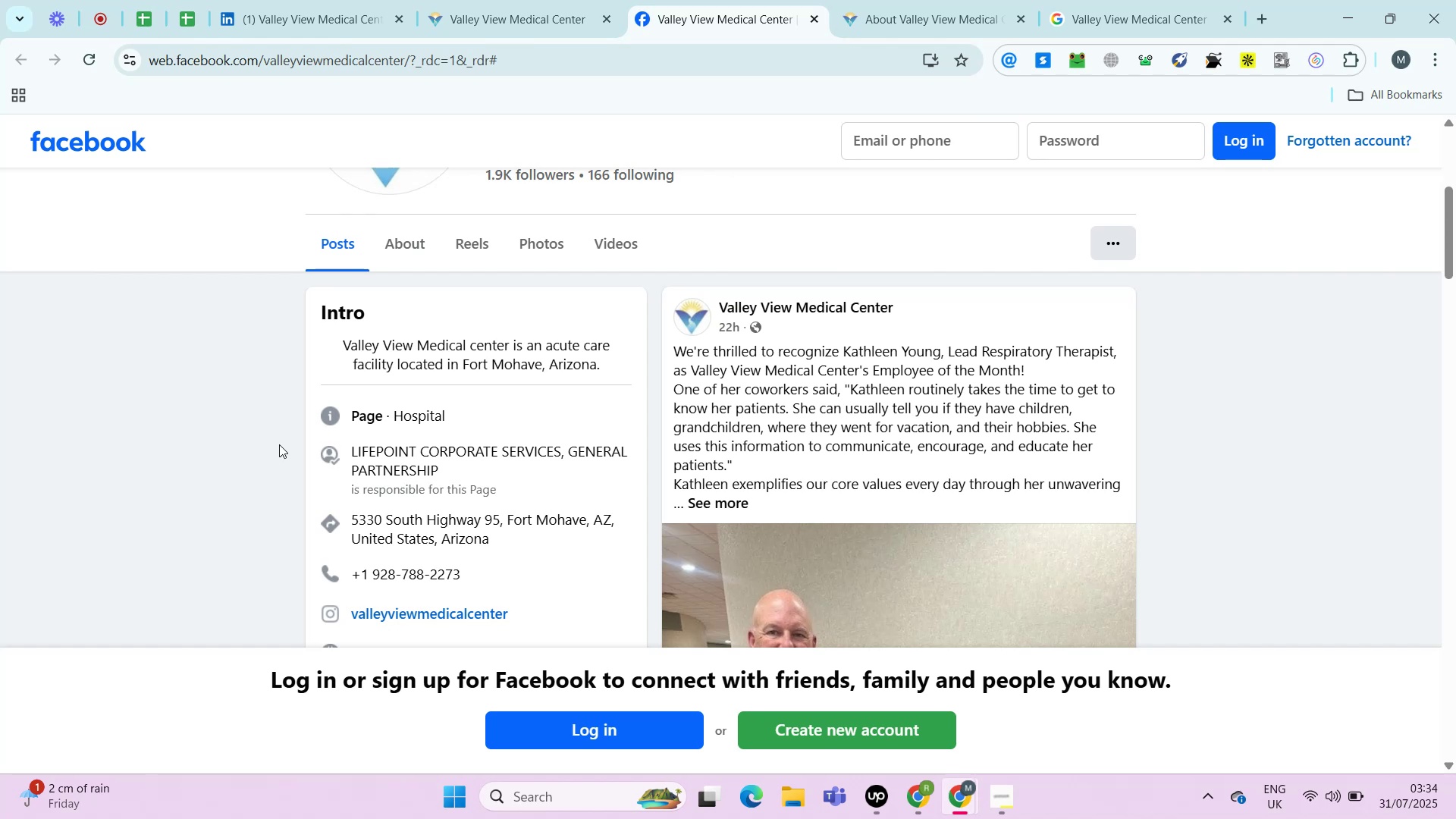 
left_click([189, 11])
 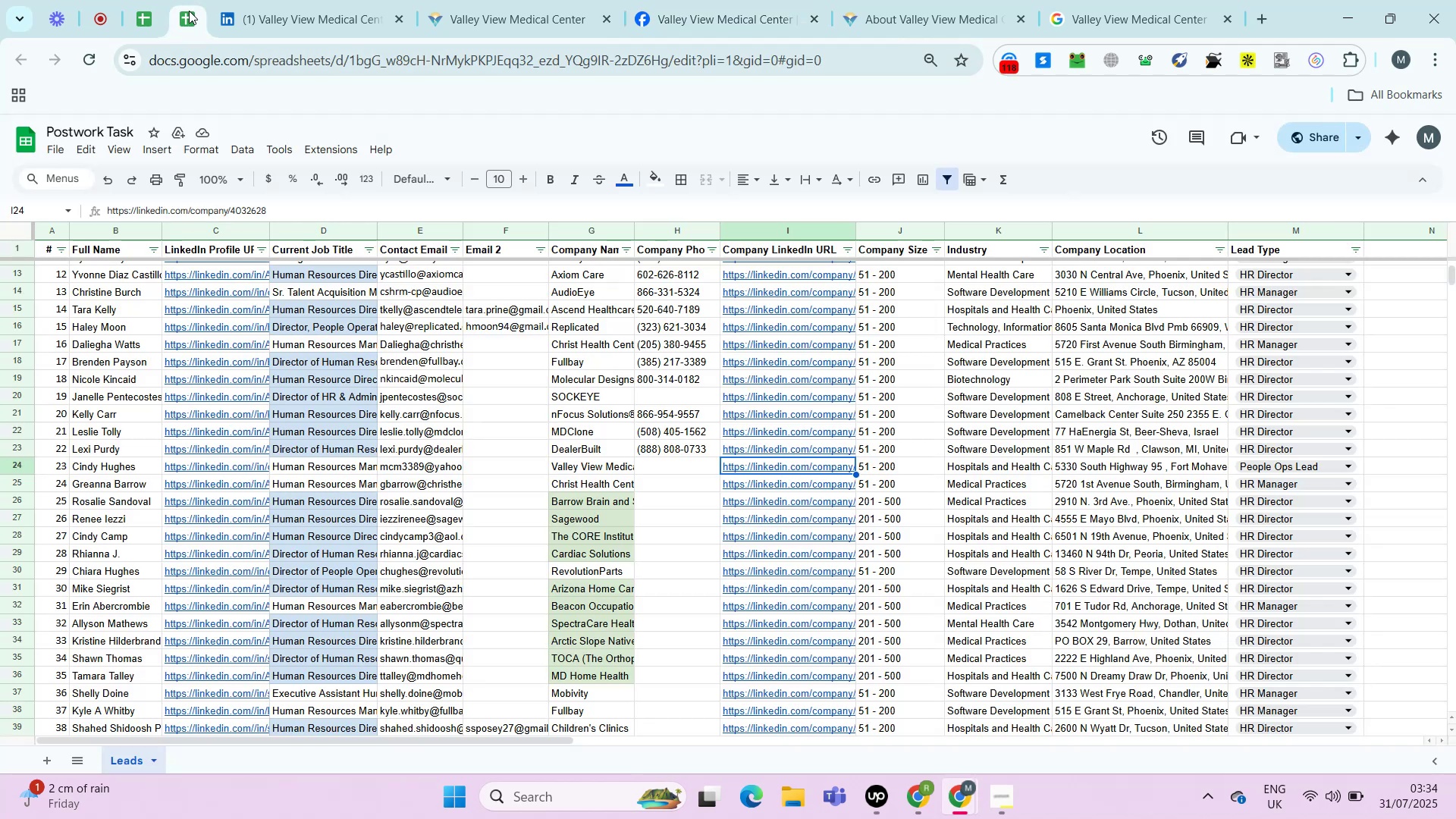 
key(ArrowLeft)
 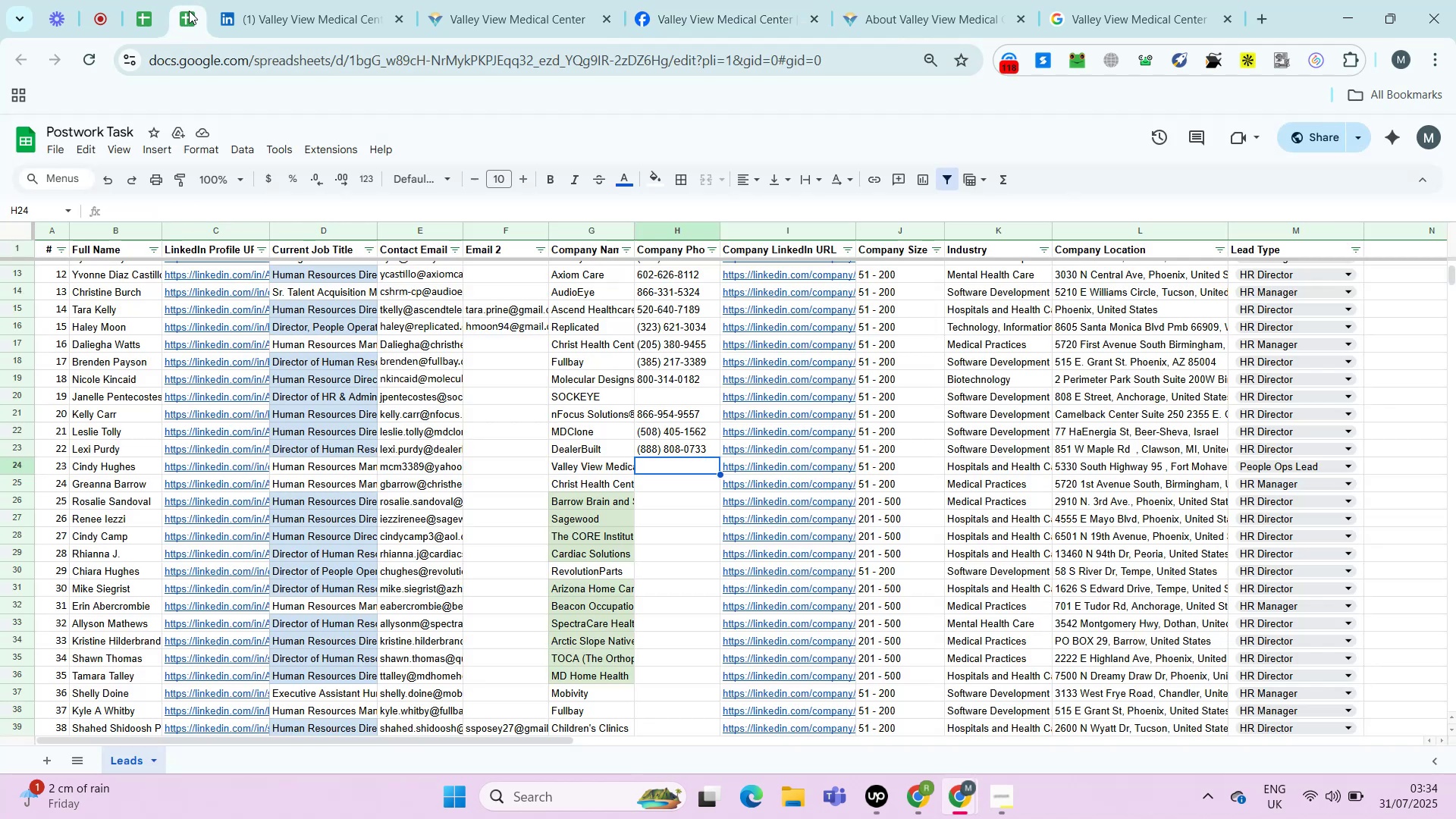 
key(Control+Shift+V)
 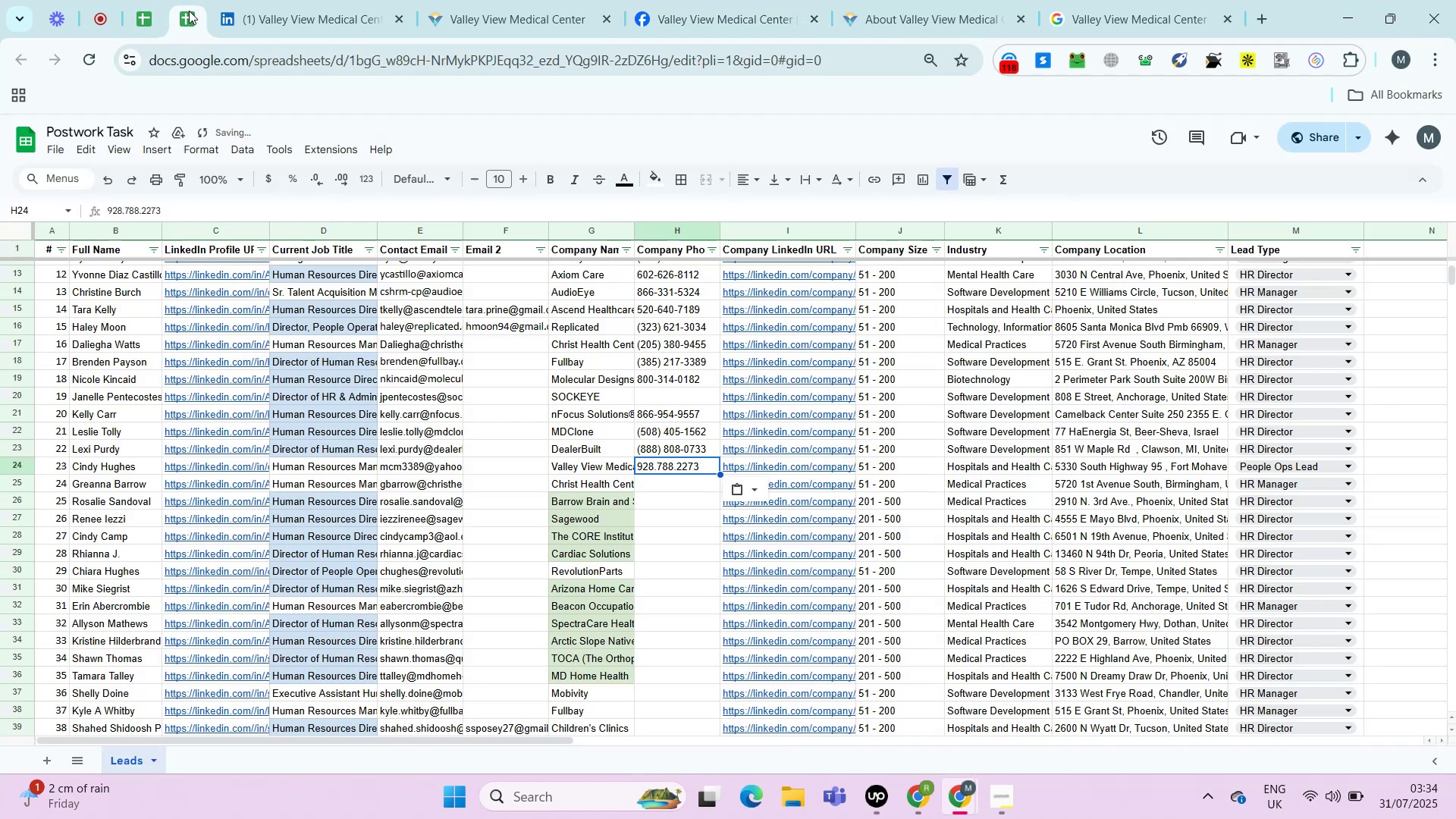 
key(ArrowRight)
 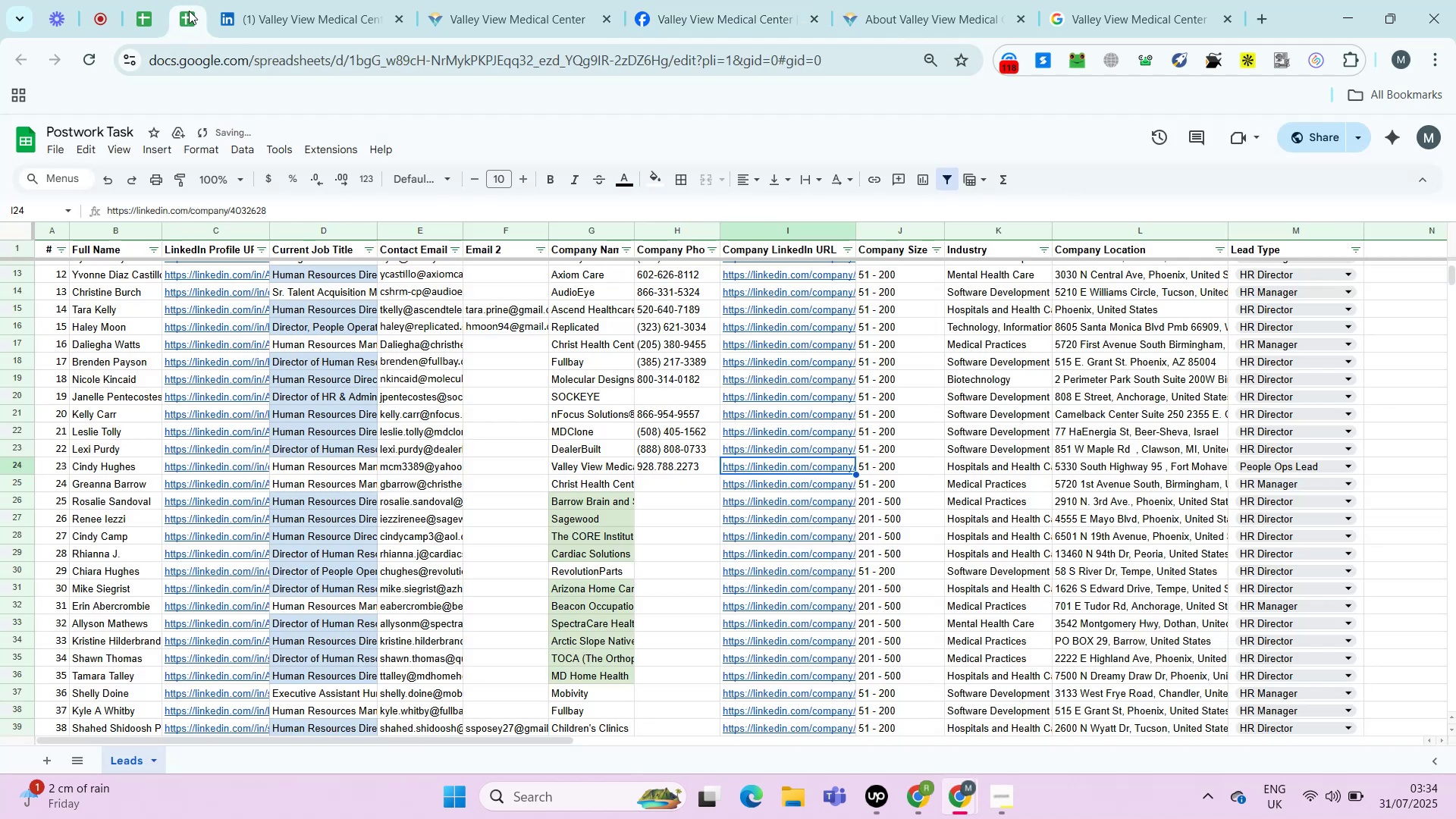 
key(ArrowRight)
 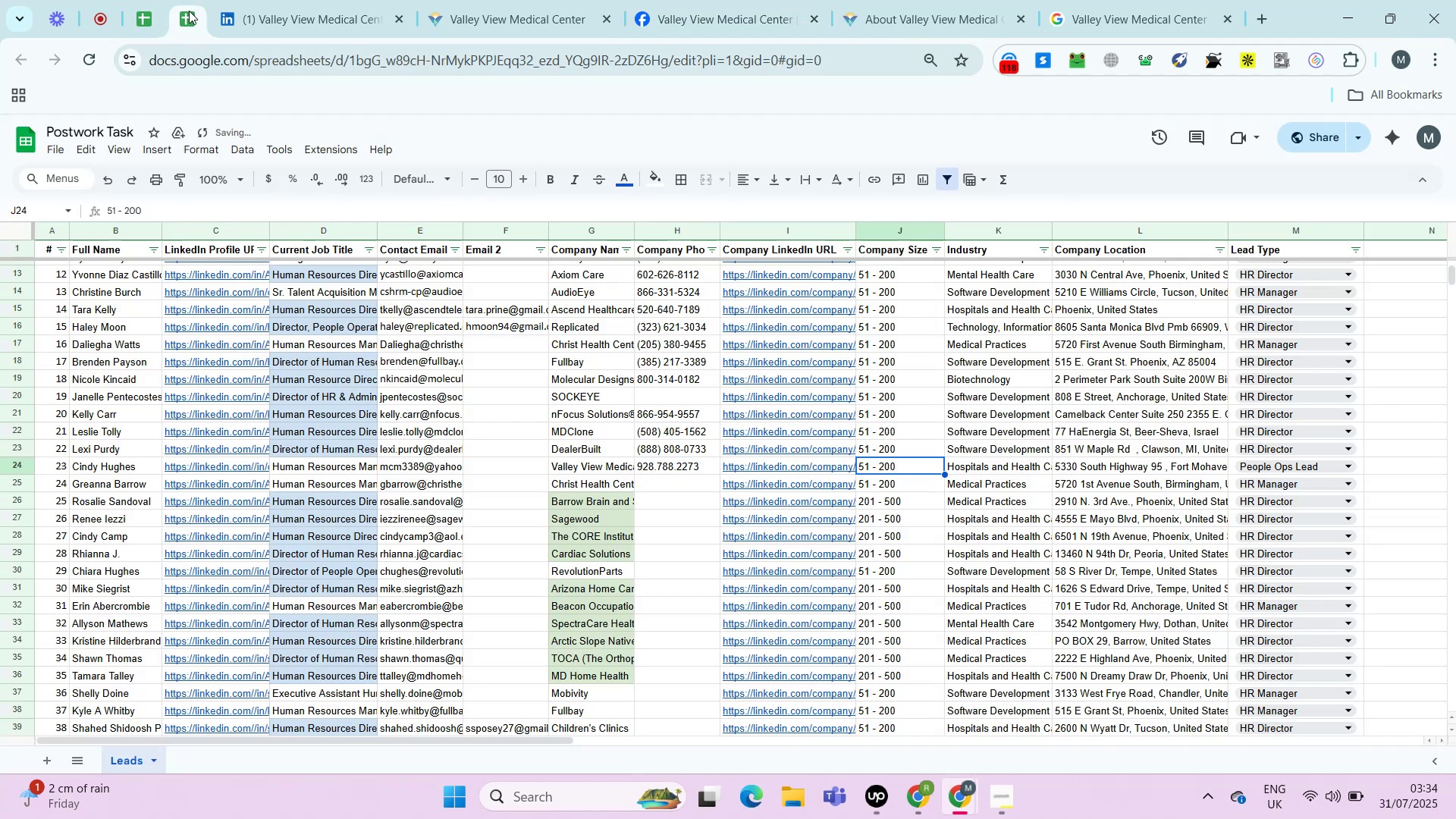 
key(ArrowRight)
 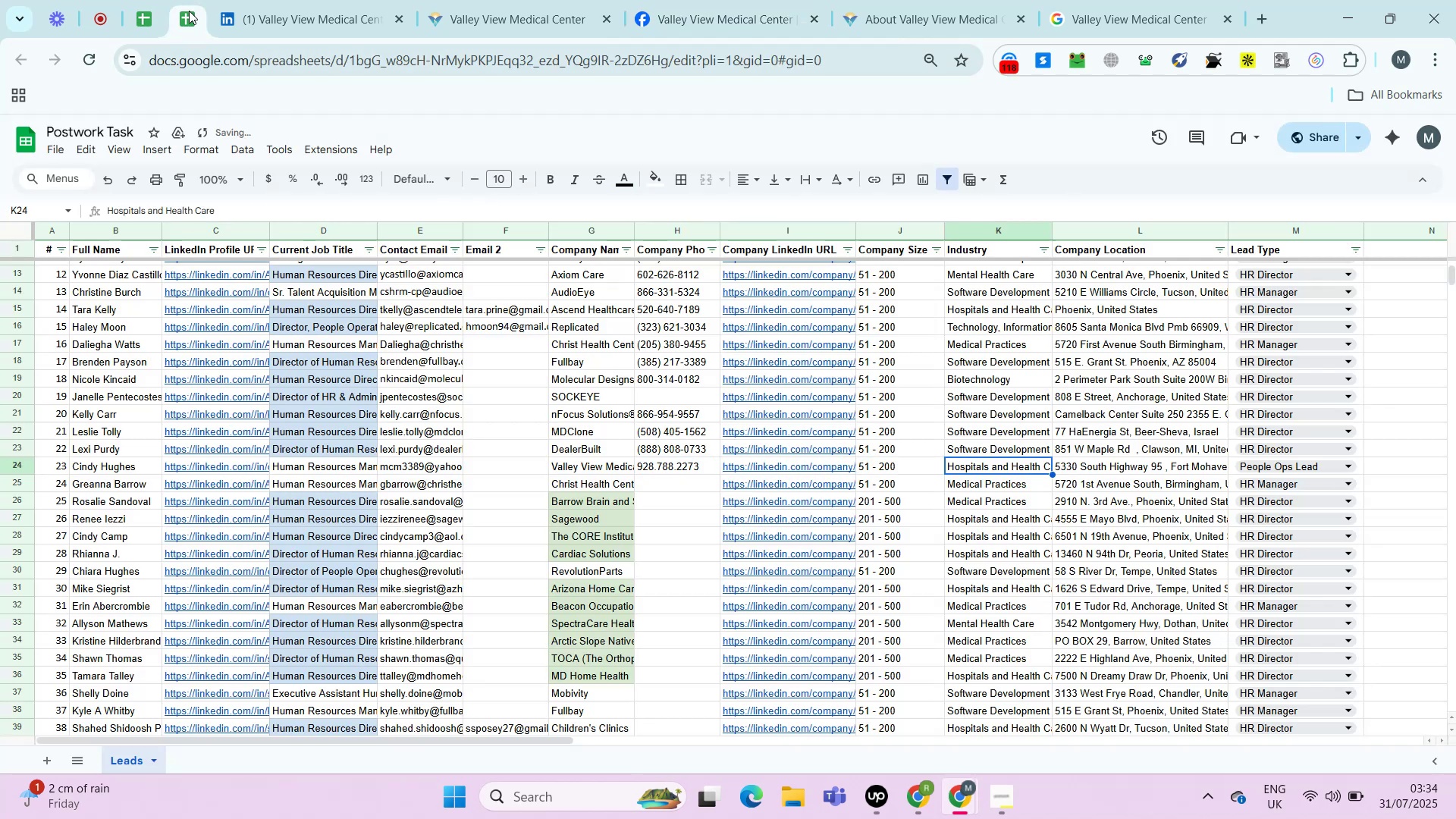 
key(ArrowRight)
 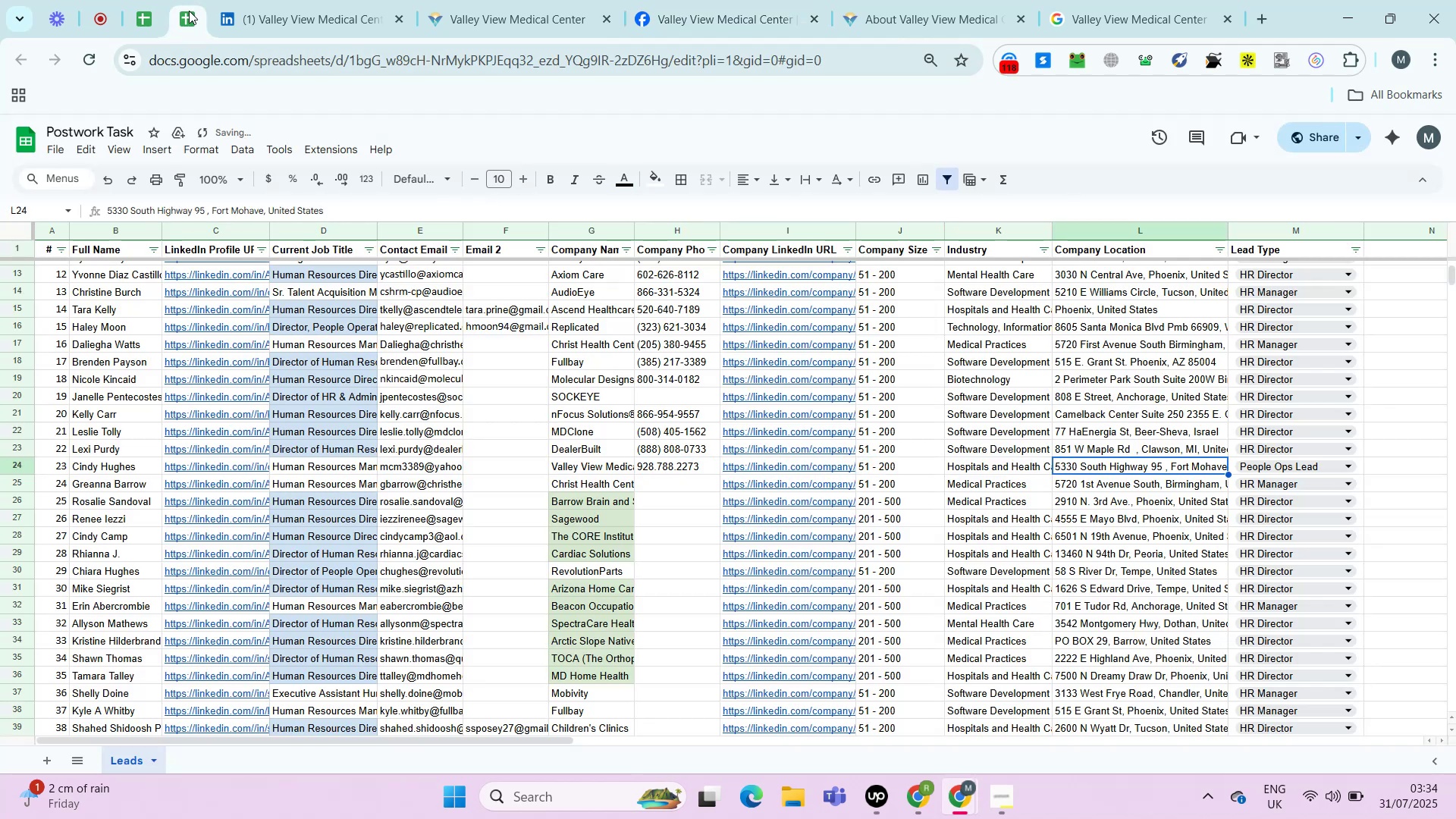 
key(Control+C)
 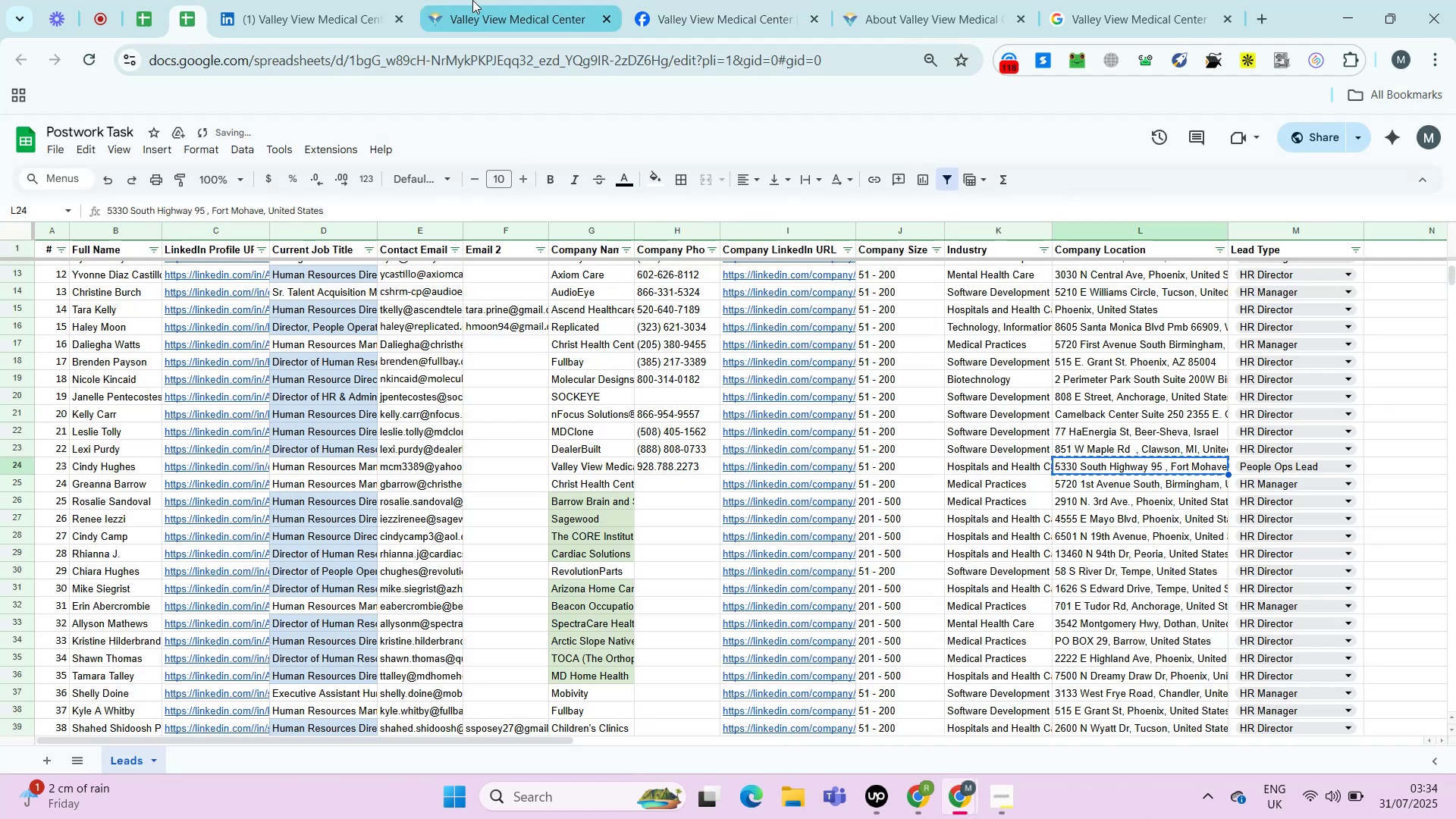 
left_click([472, 0])
 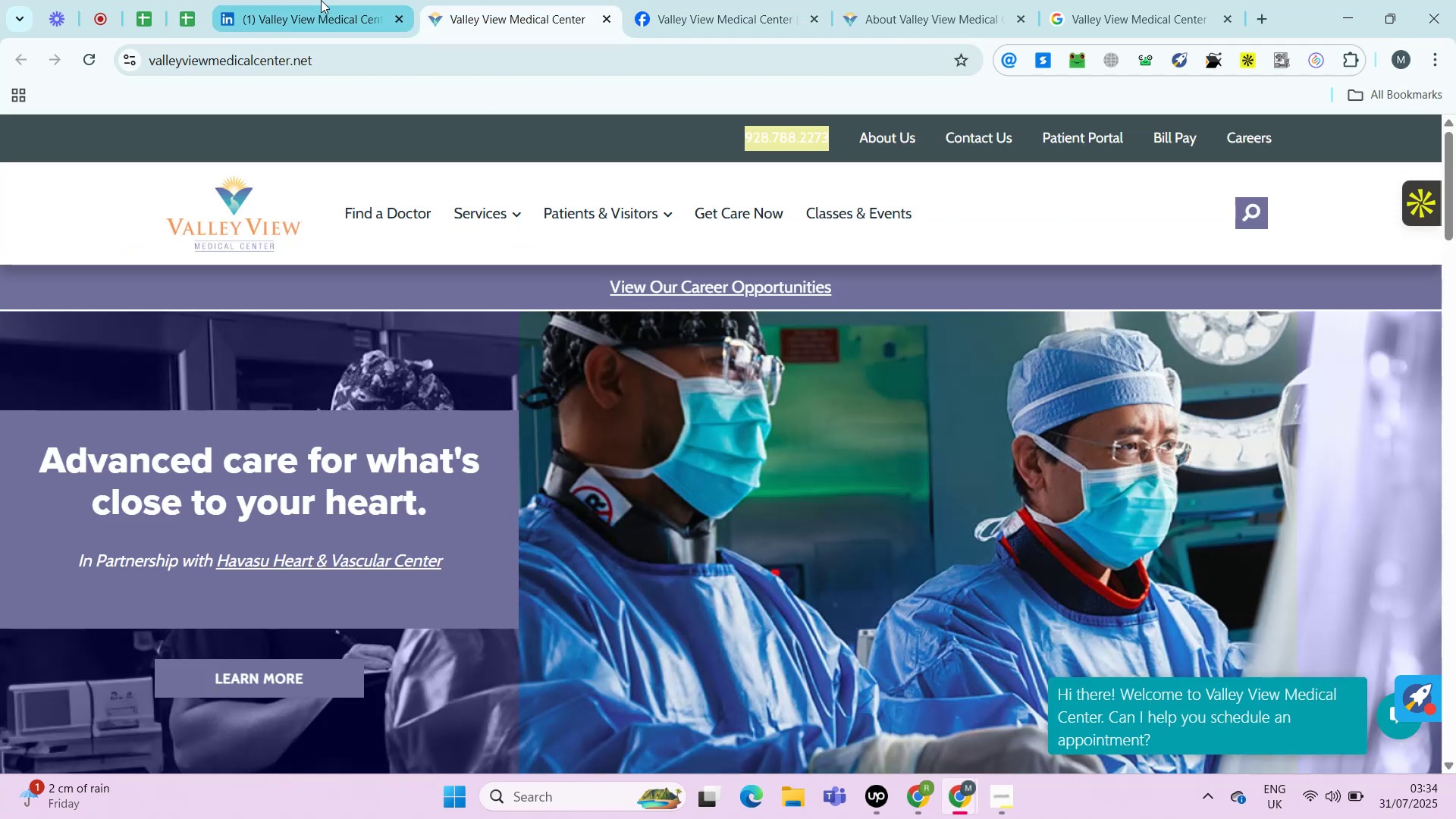 
left_click([324, 0])
 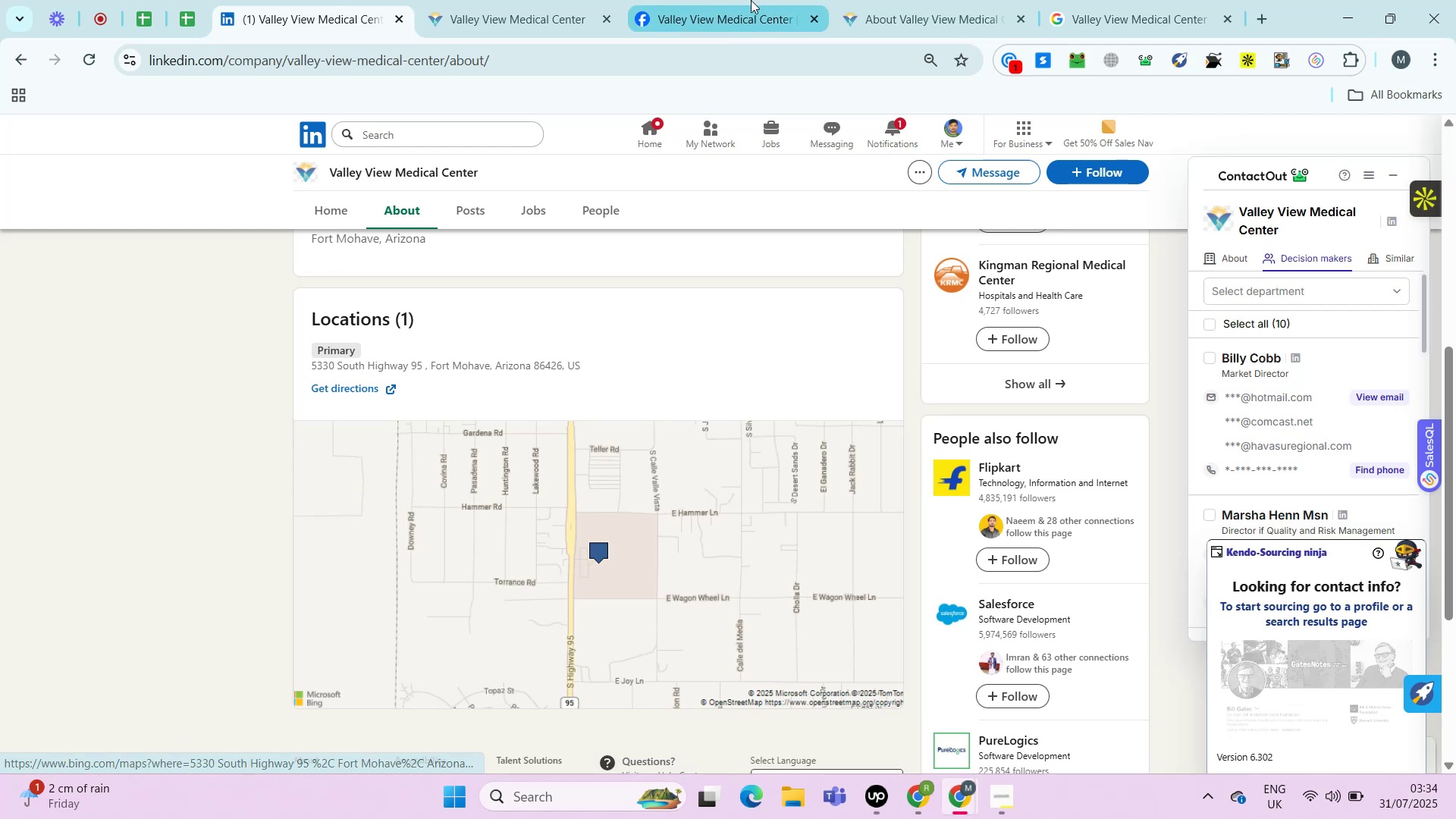 
key(Control+F)
 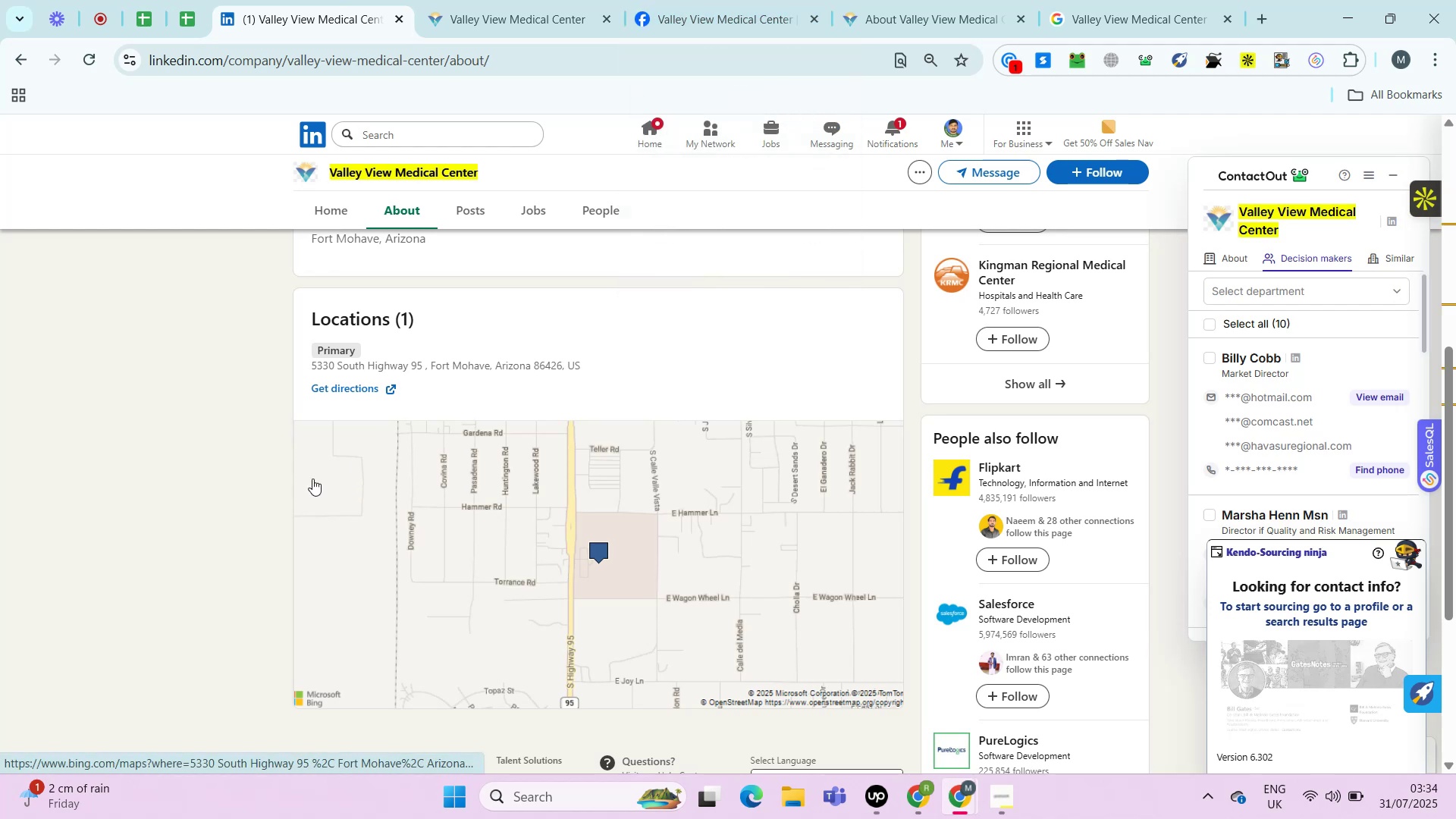 
key(Control+V)
 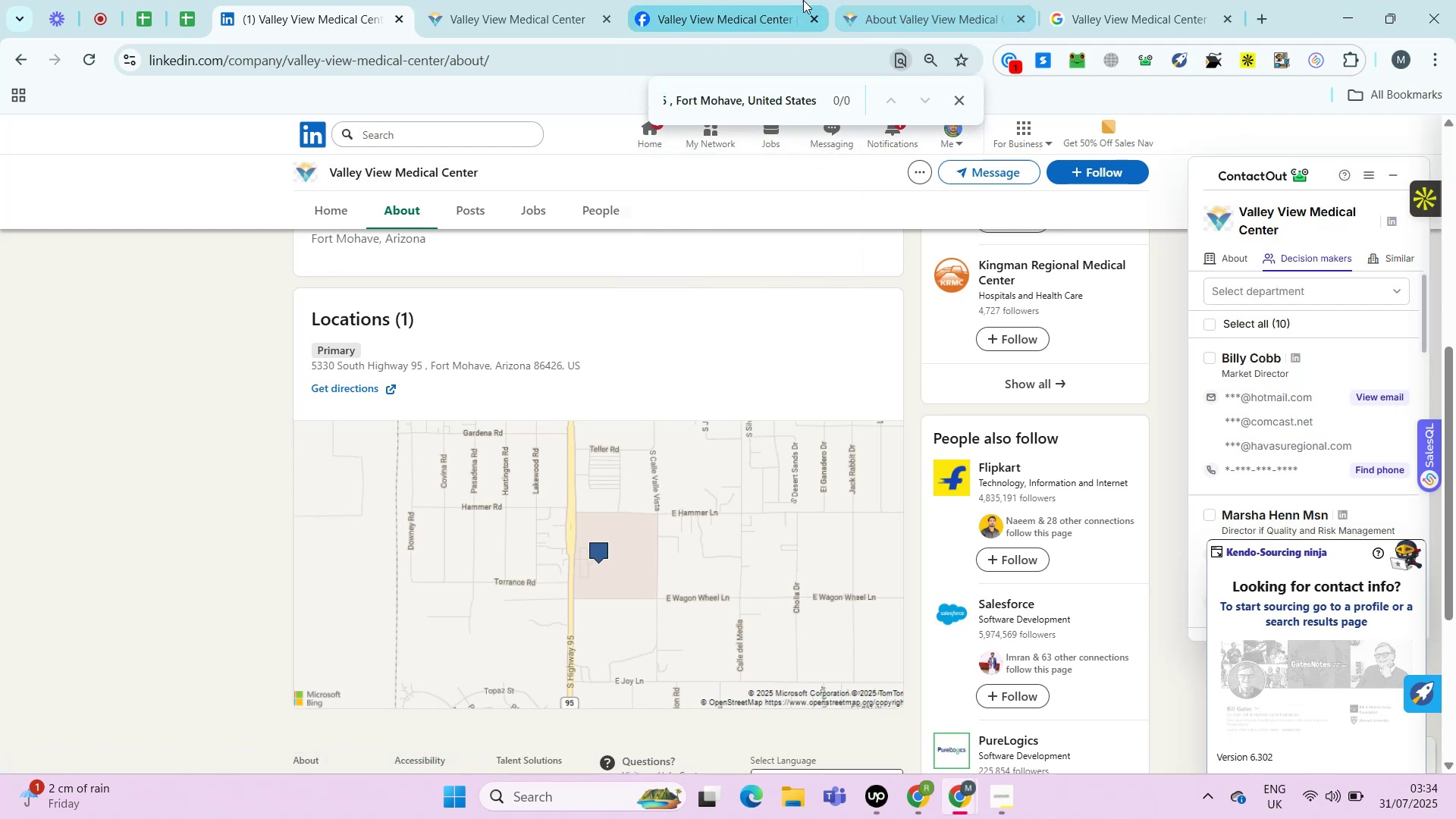 
left_click([620, 1])
 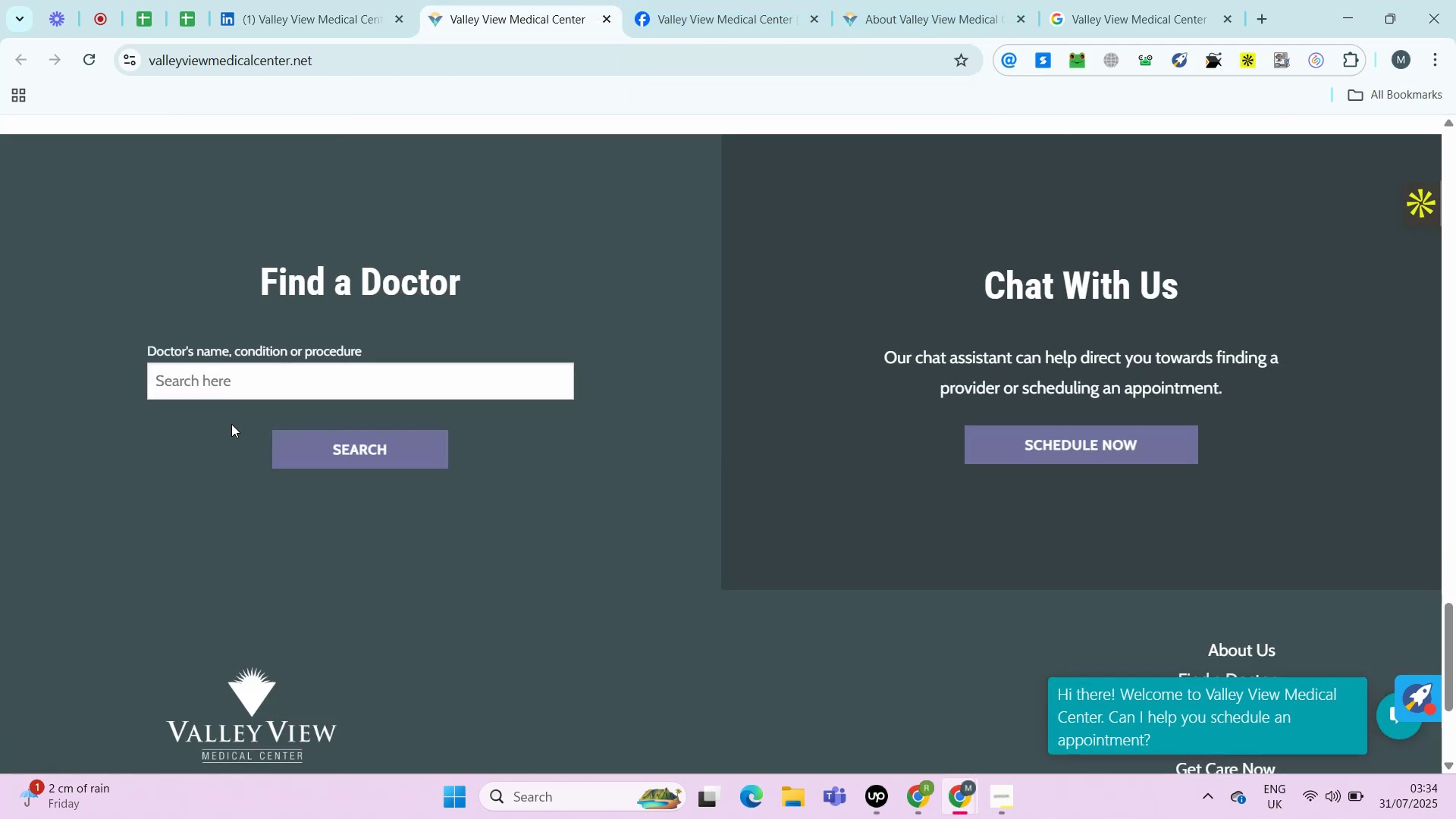 
key(Control+F)
 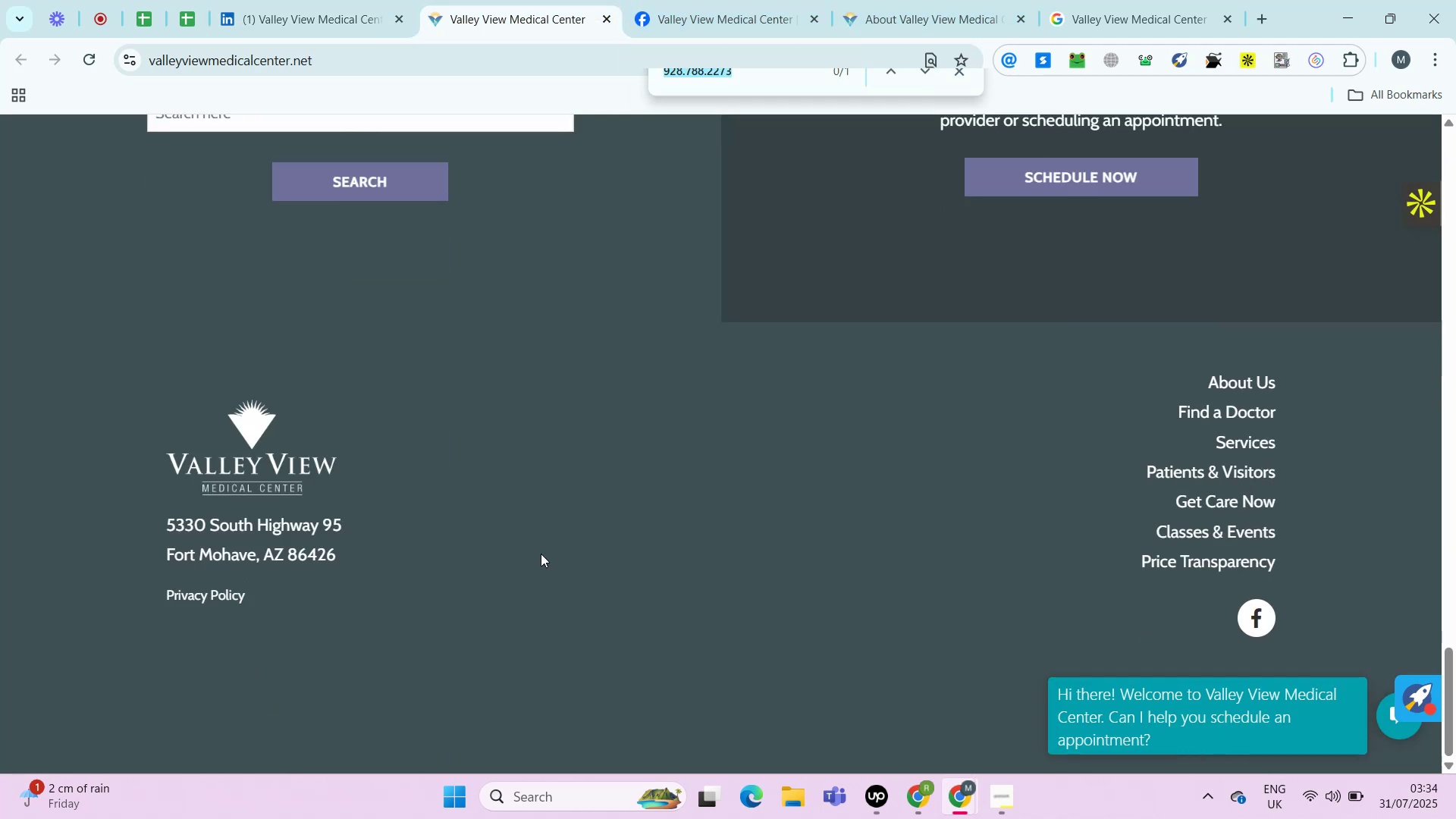 
key(Control+V)
 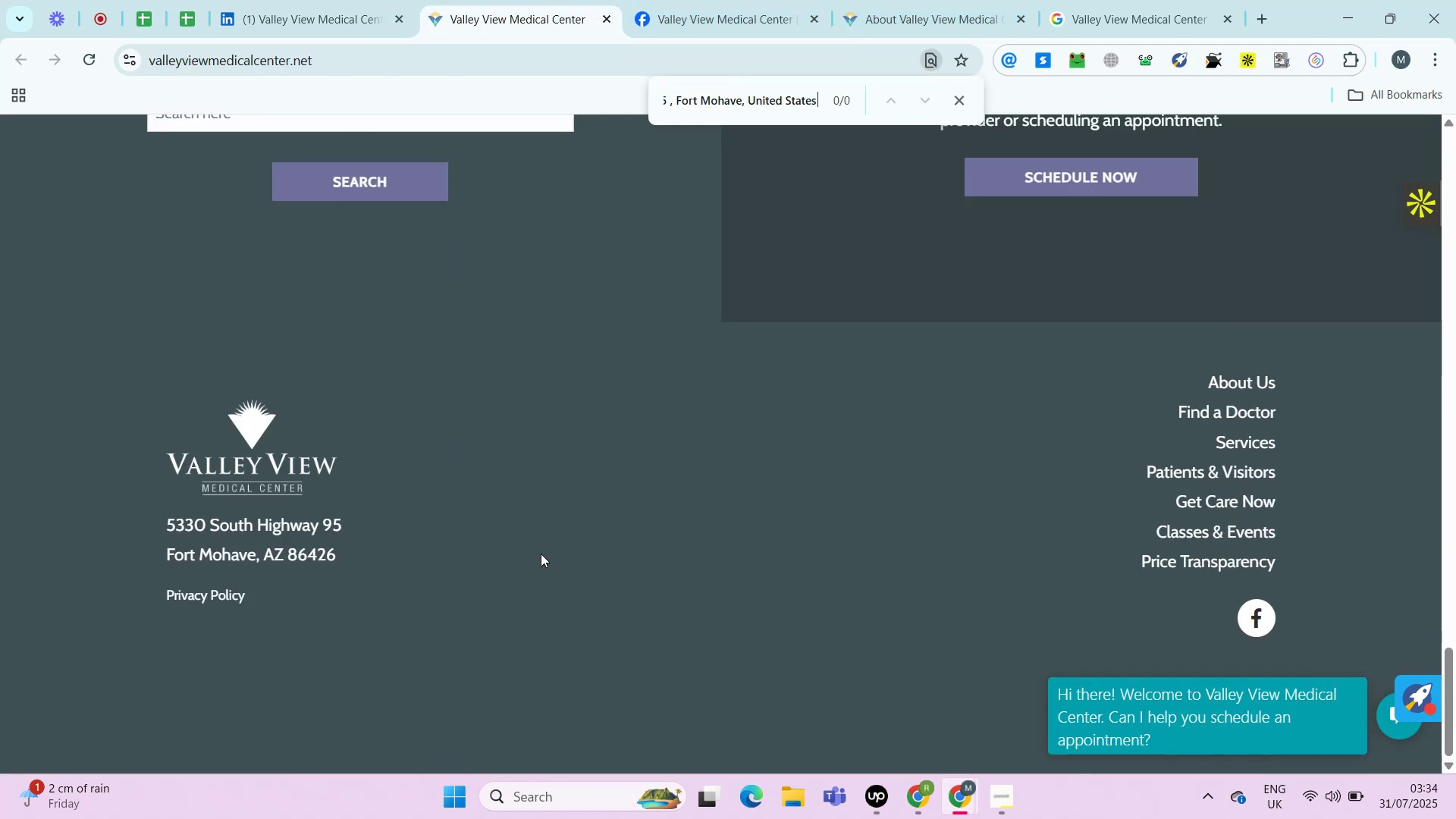 
hold_key(key=ControlLeft, duration=1.65)
 